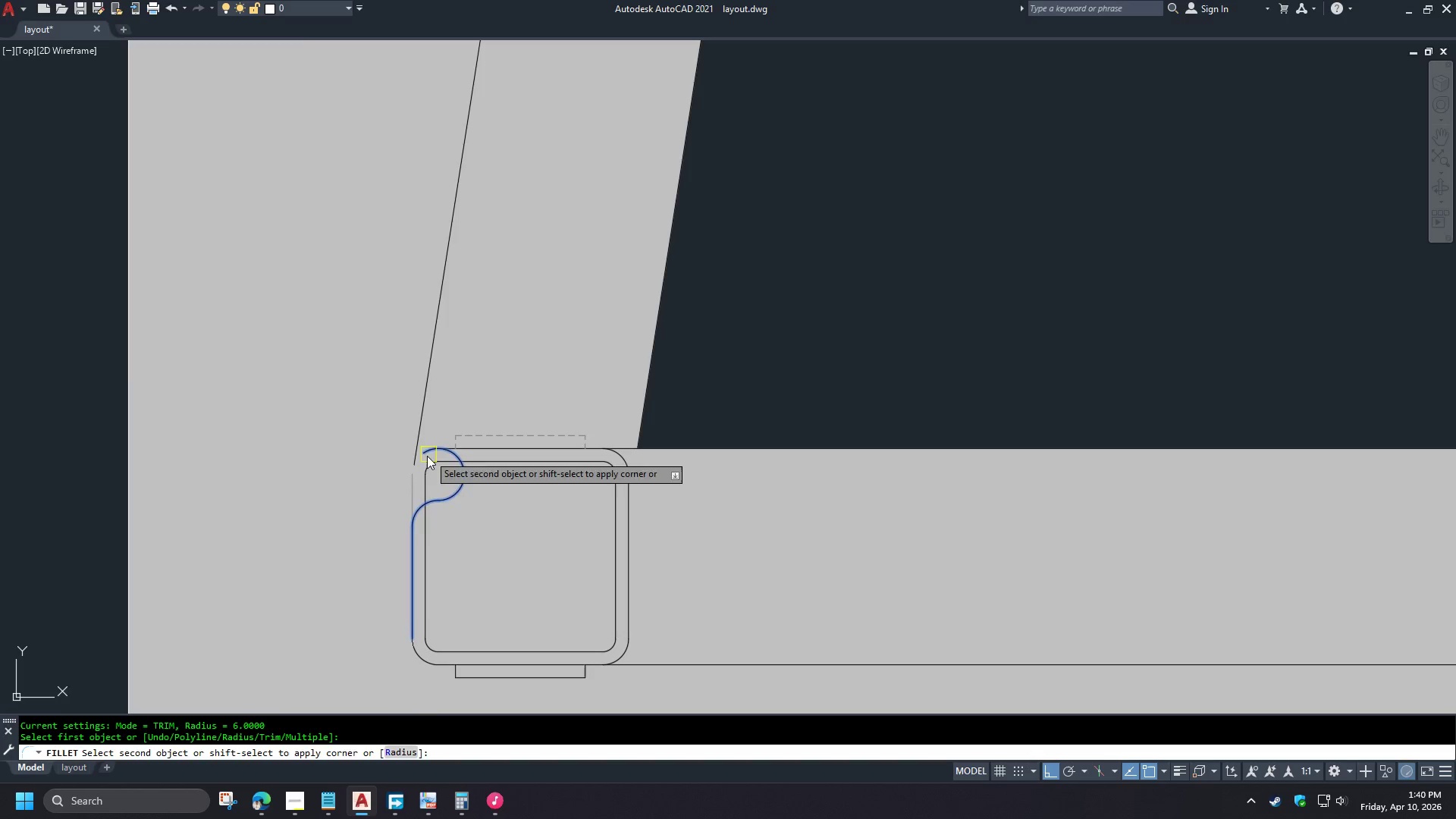 
key(Escape)
 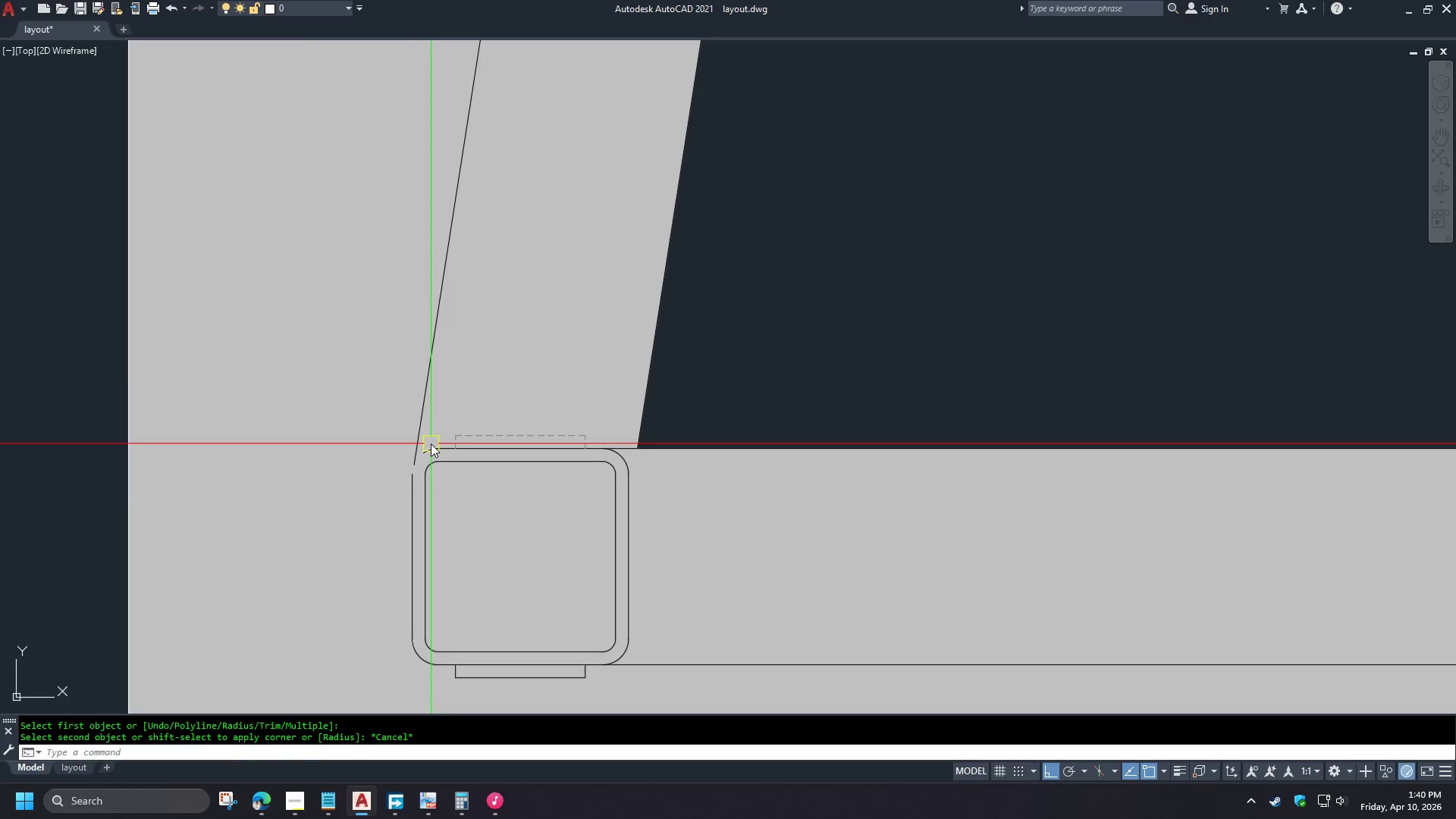 
left_click([431, 444])
 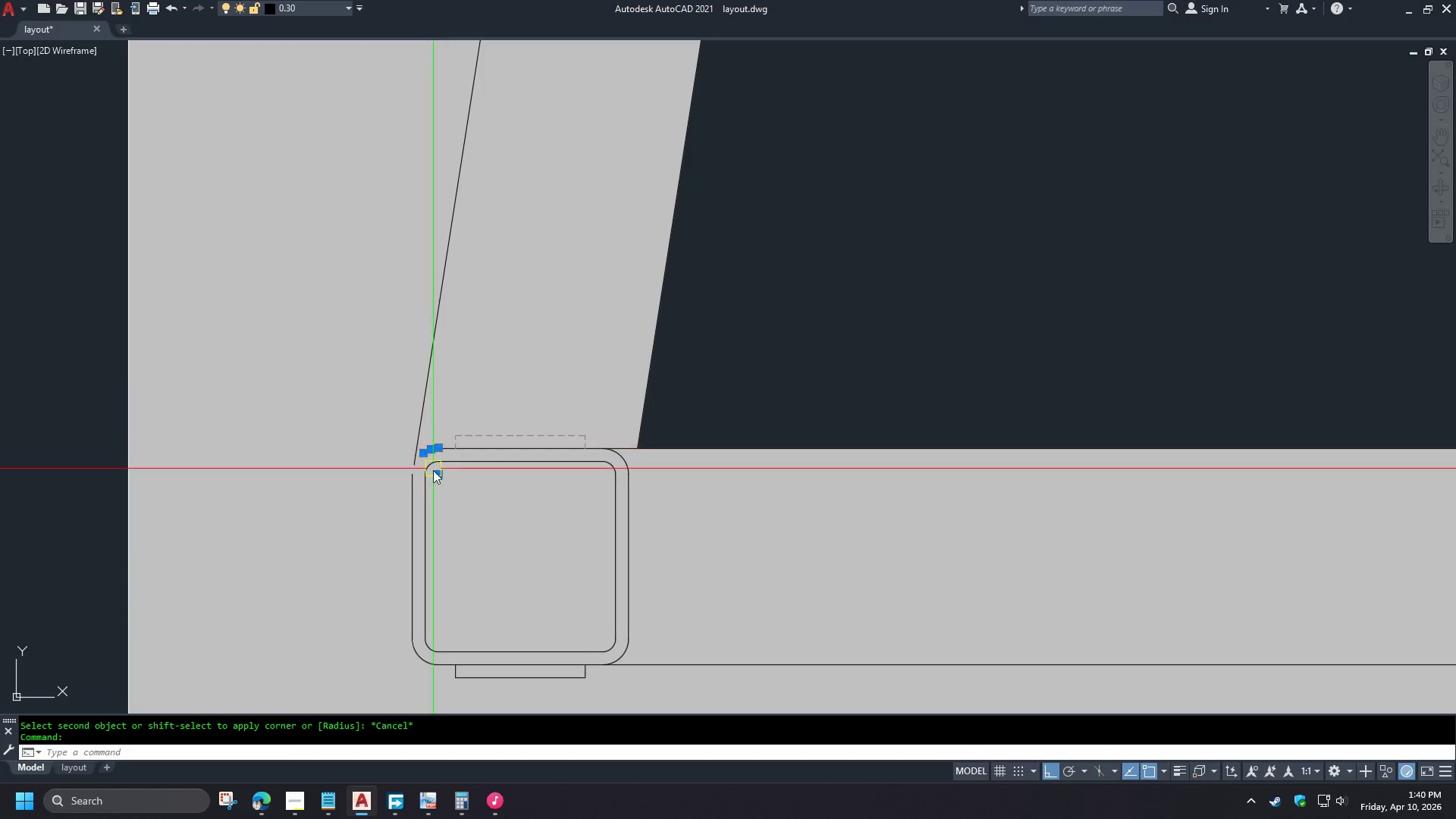 
key(E)
 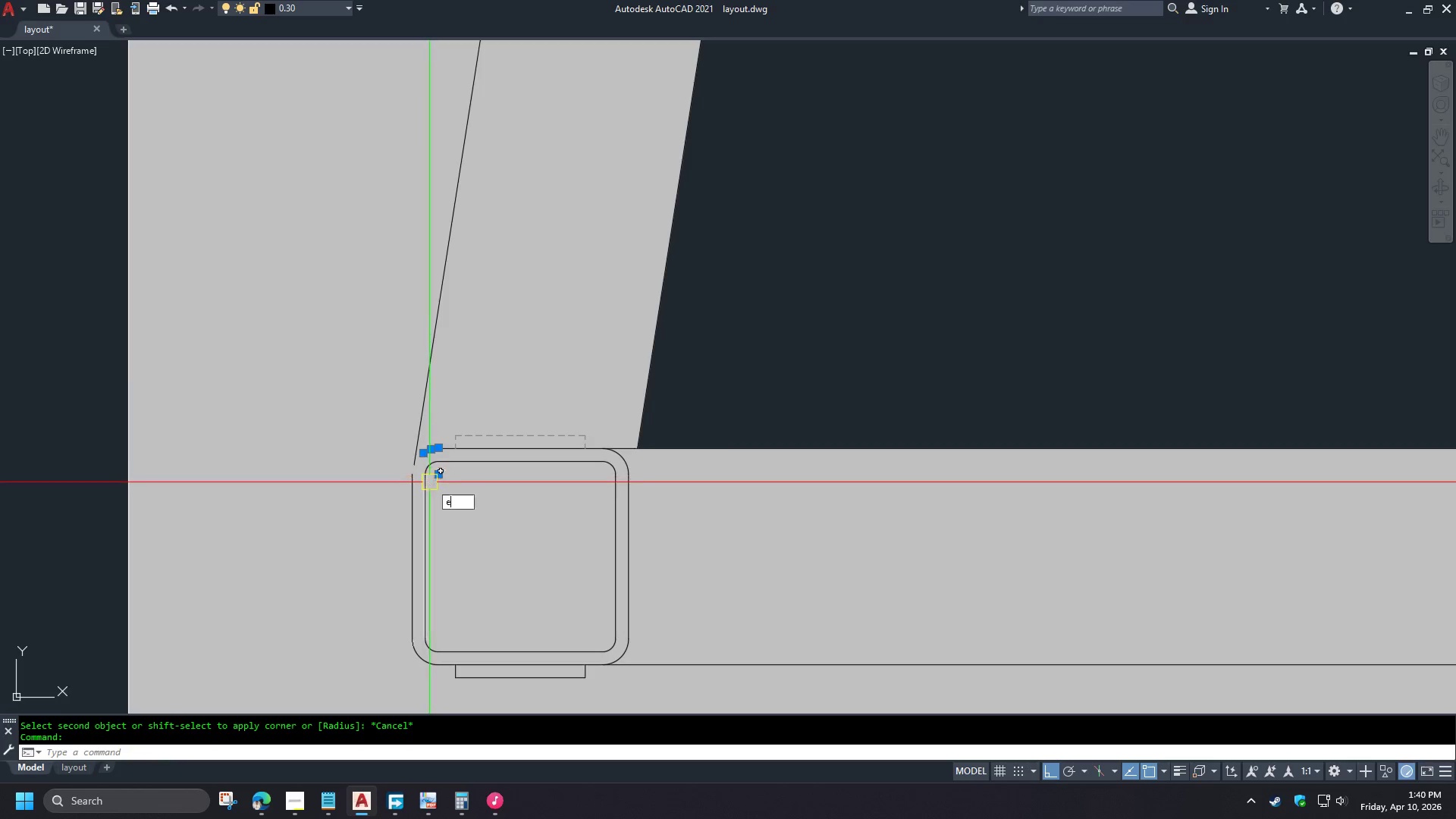 
key(Space)
 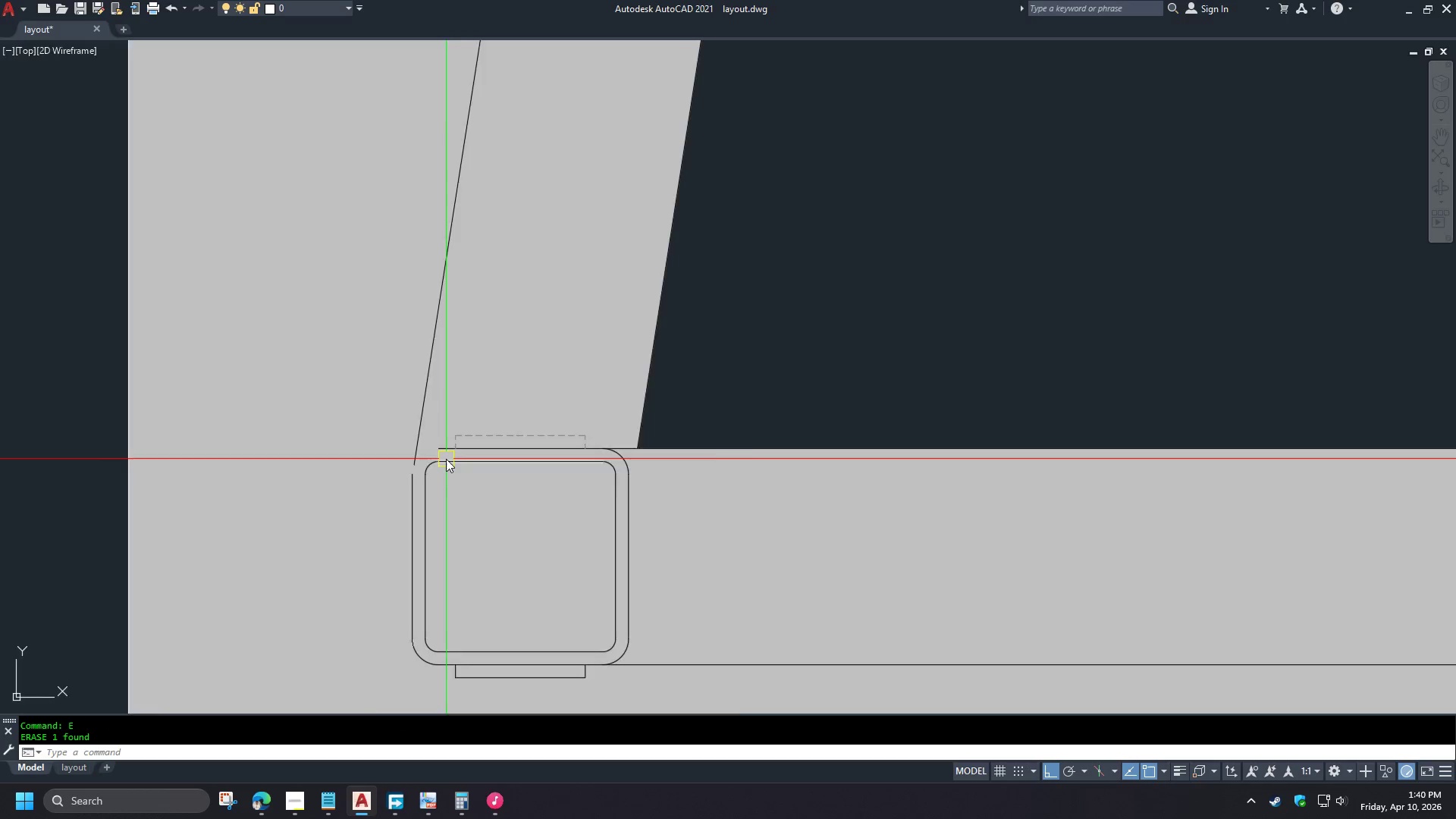 
key(F)
 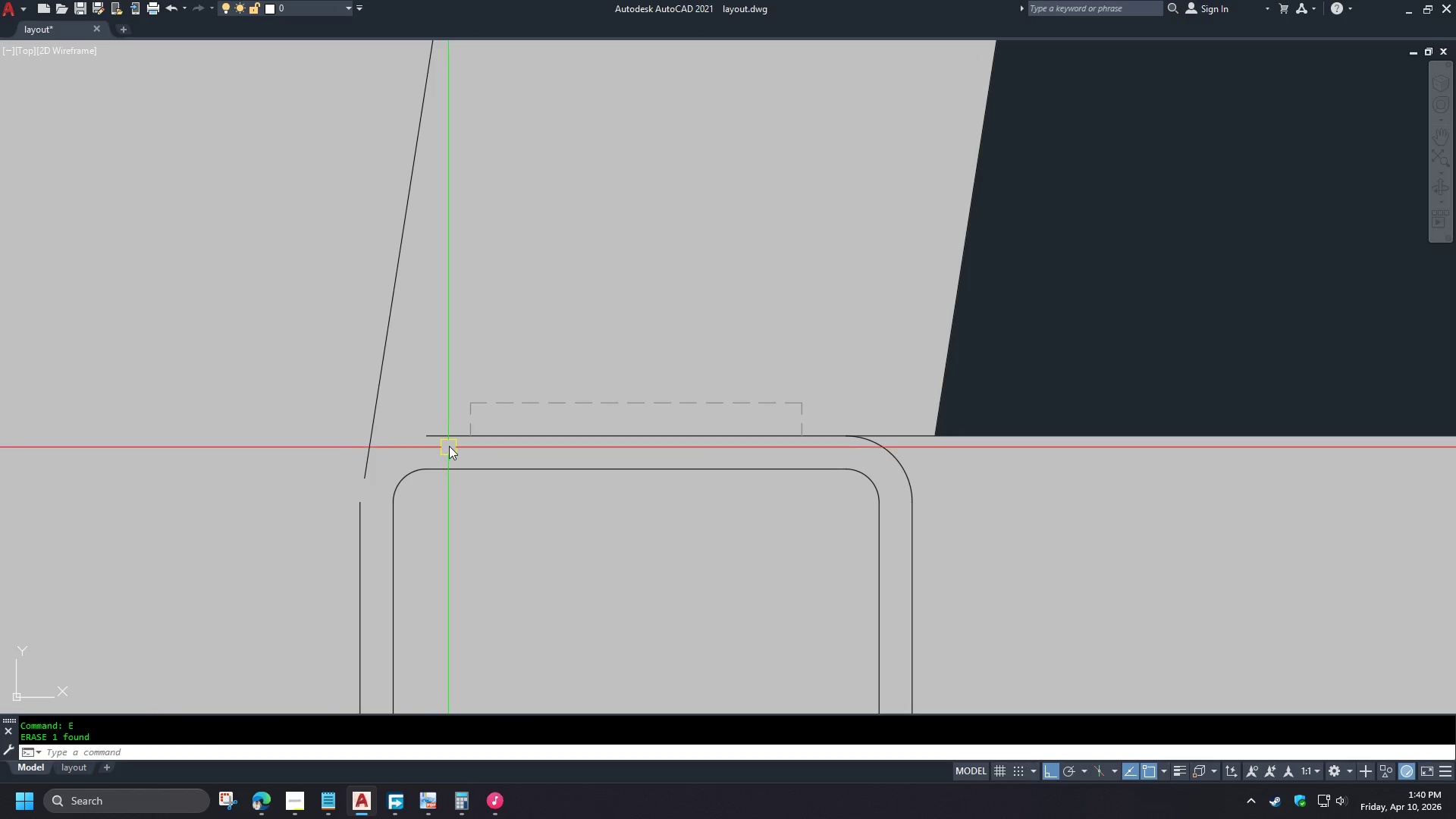 
key(Space)
 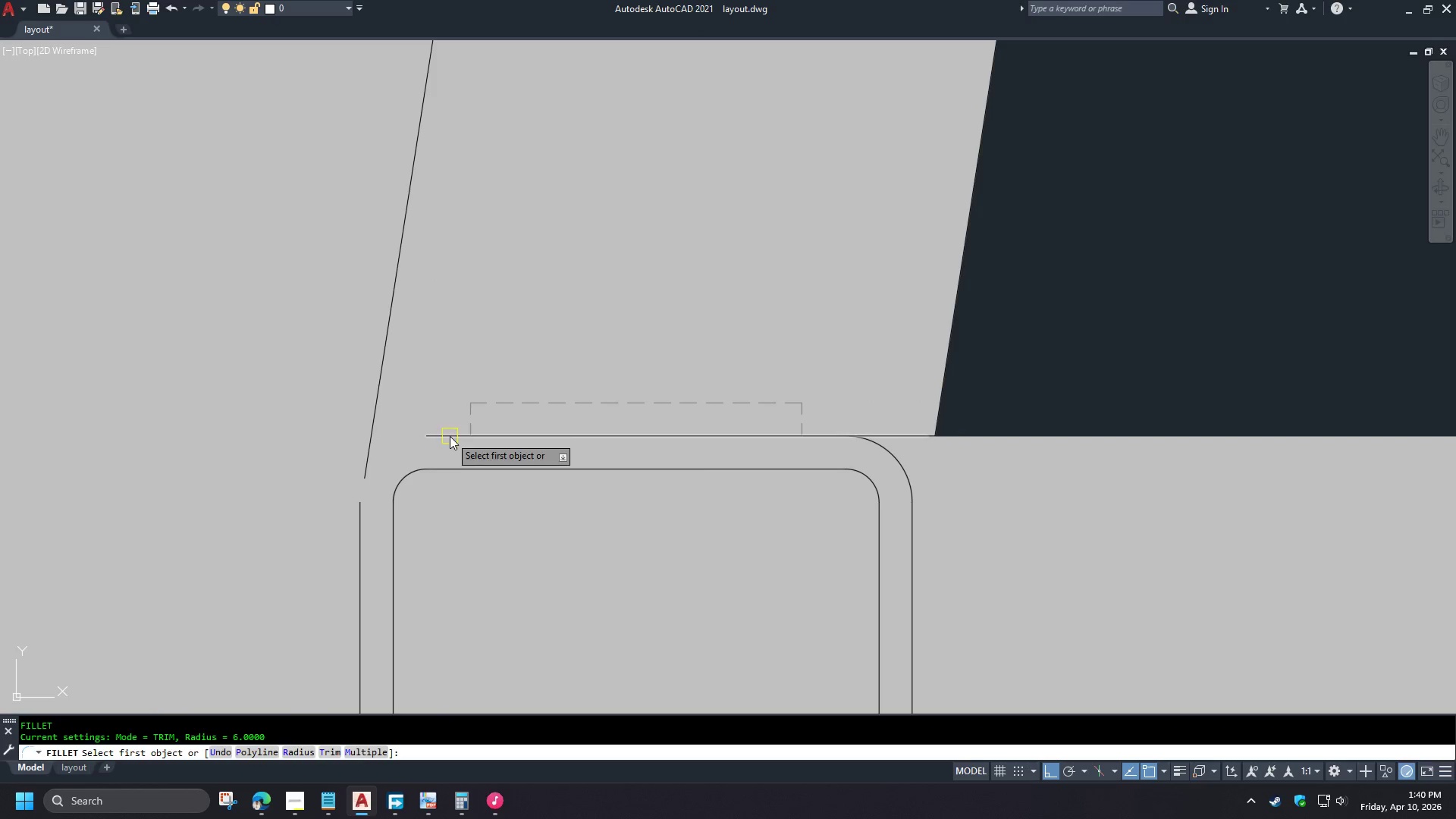 
left_click([450, 436])
 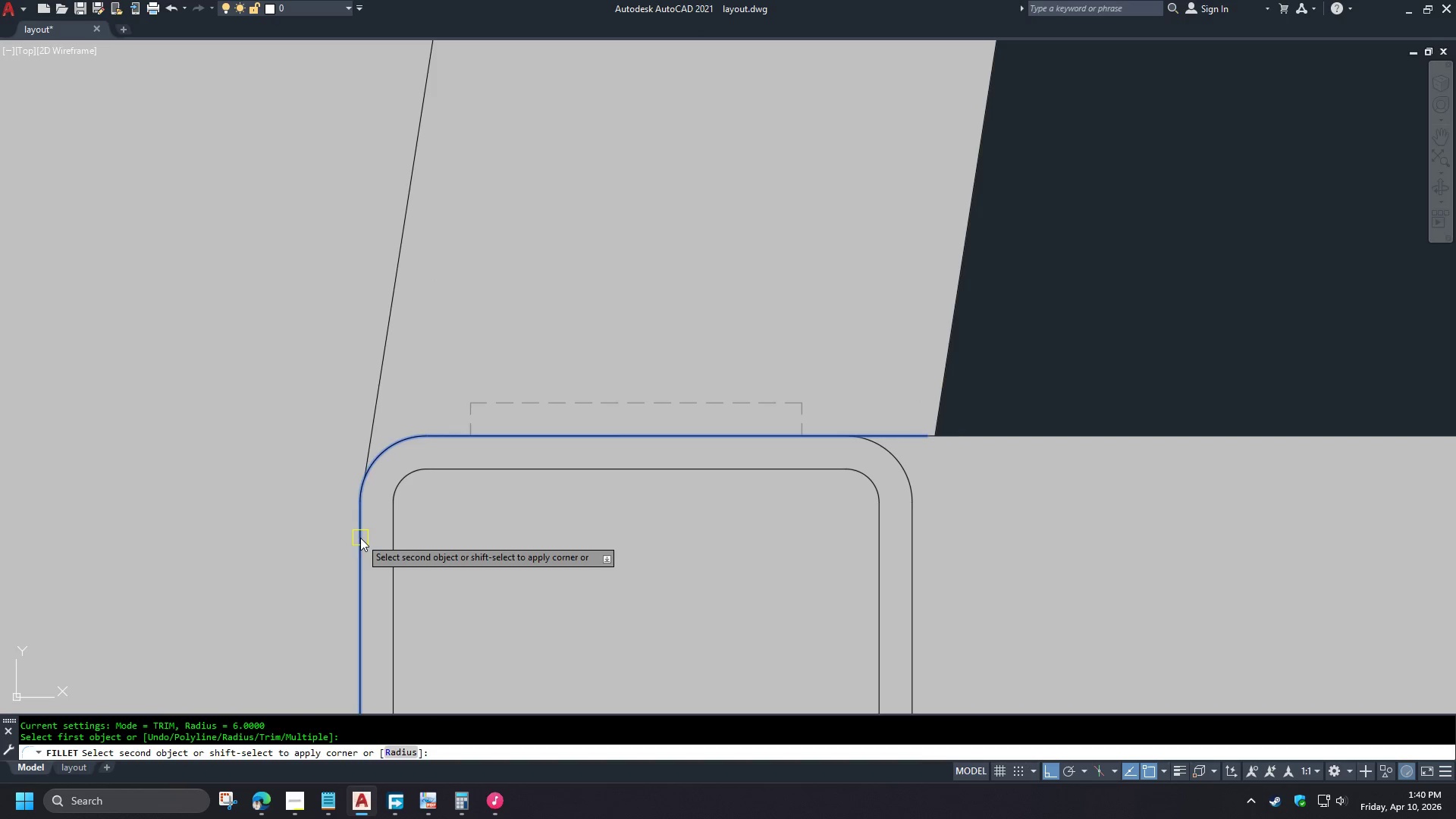 
scroll: coordinate [444, 456], scroll_direction: up, amount: 2.0
 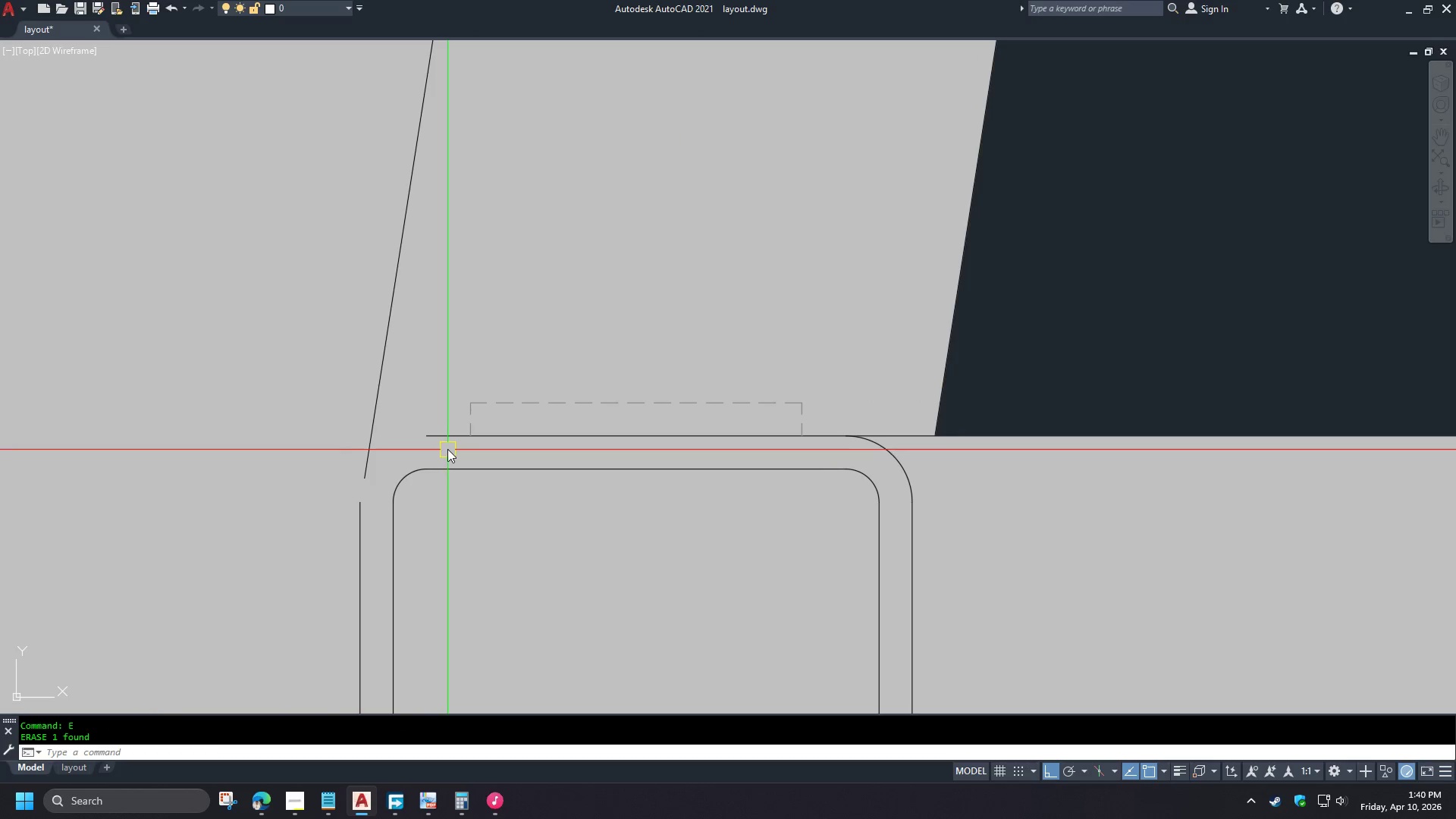 
left_click([362, 538])
 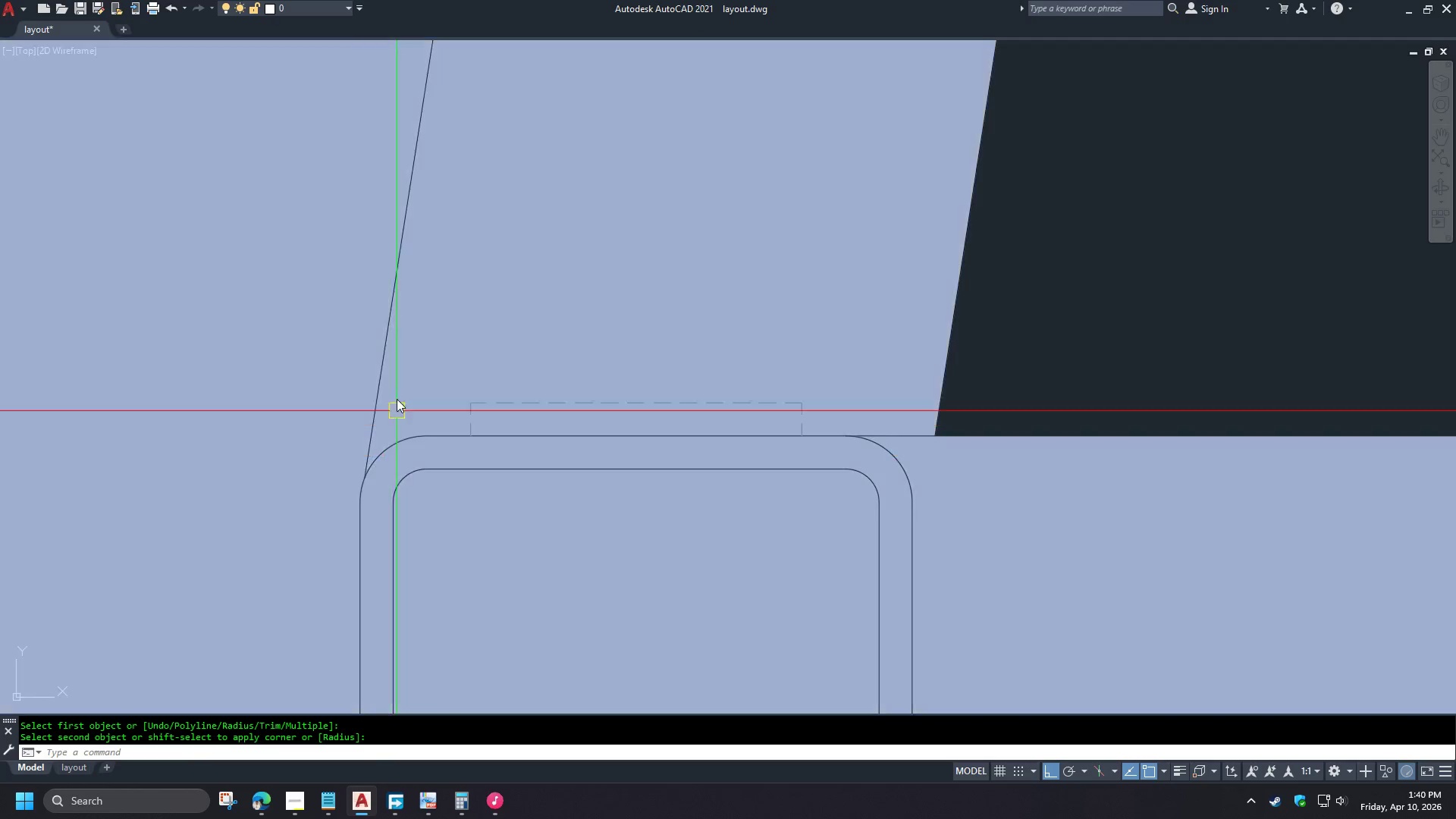 
scroll: coordinate [401, 386], scroll_direction: down, amount: 4.0
 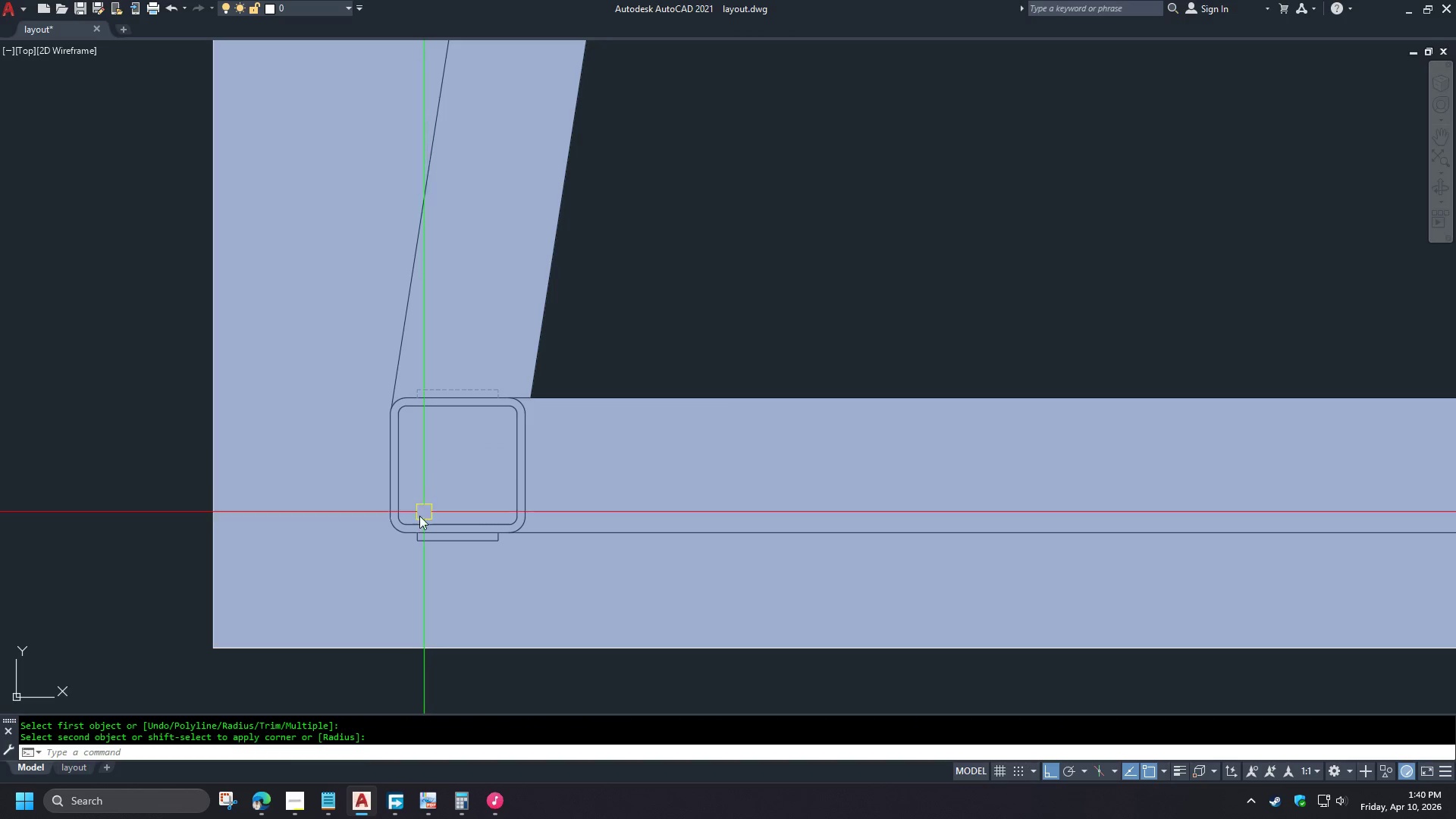 
scroll: coordinate [388, 527], scroll_direction: up, amount: 3.0
 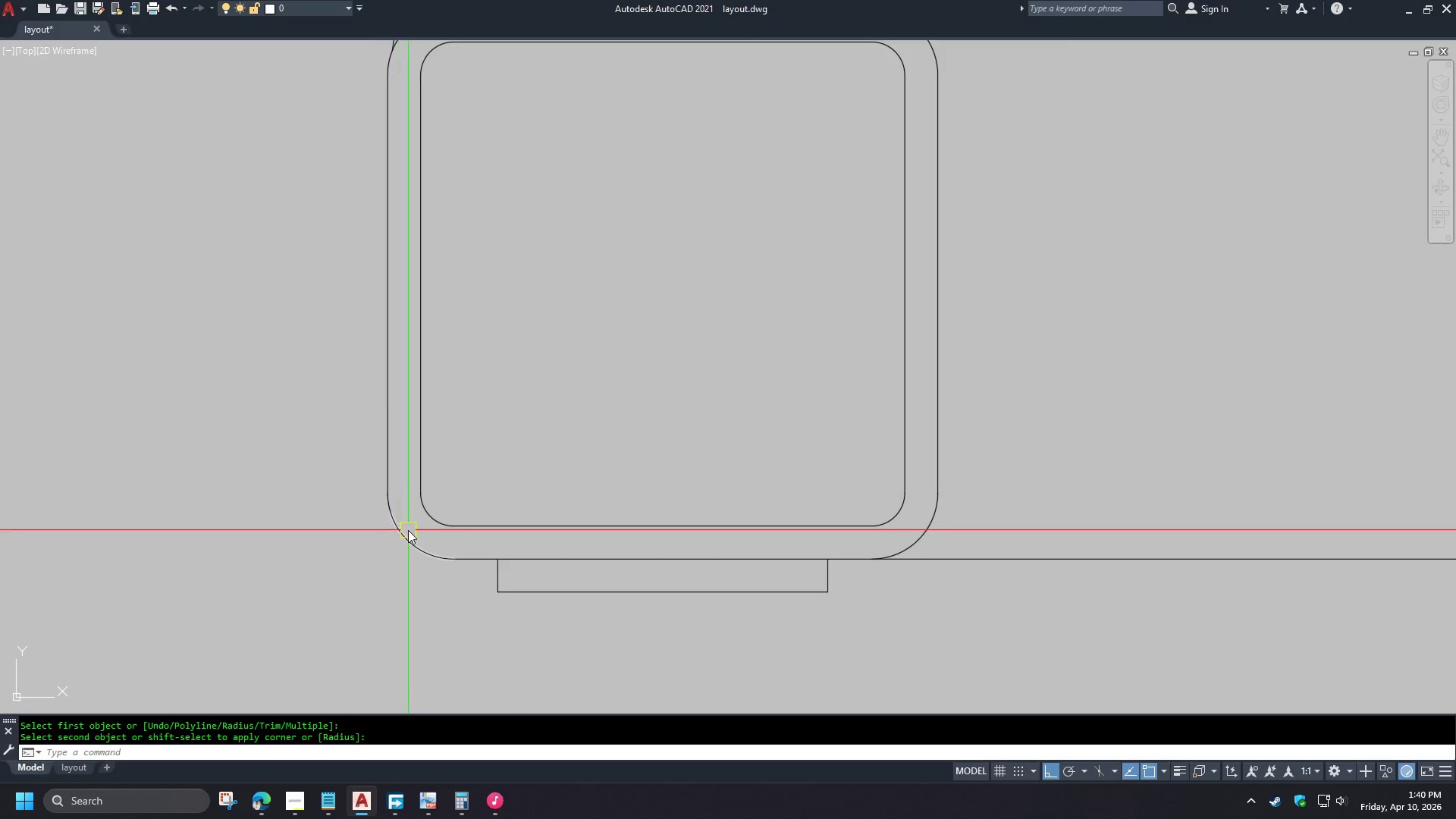 
left_click([402, 531])
 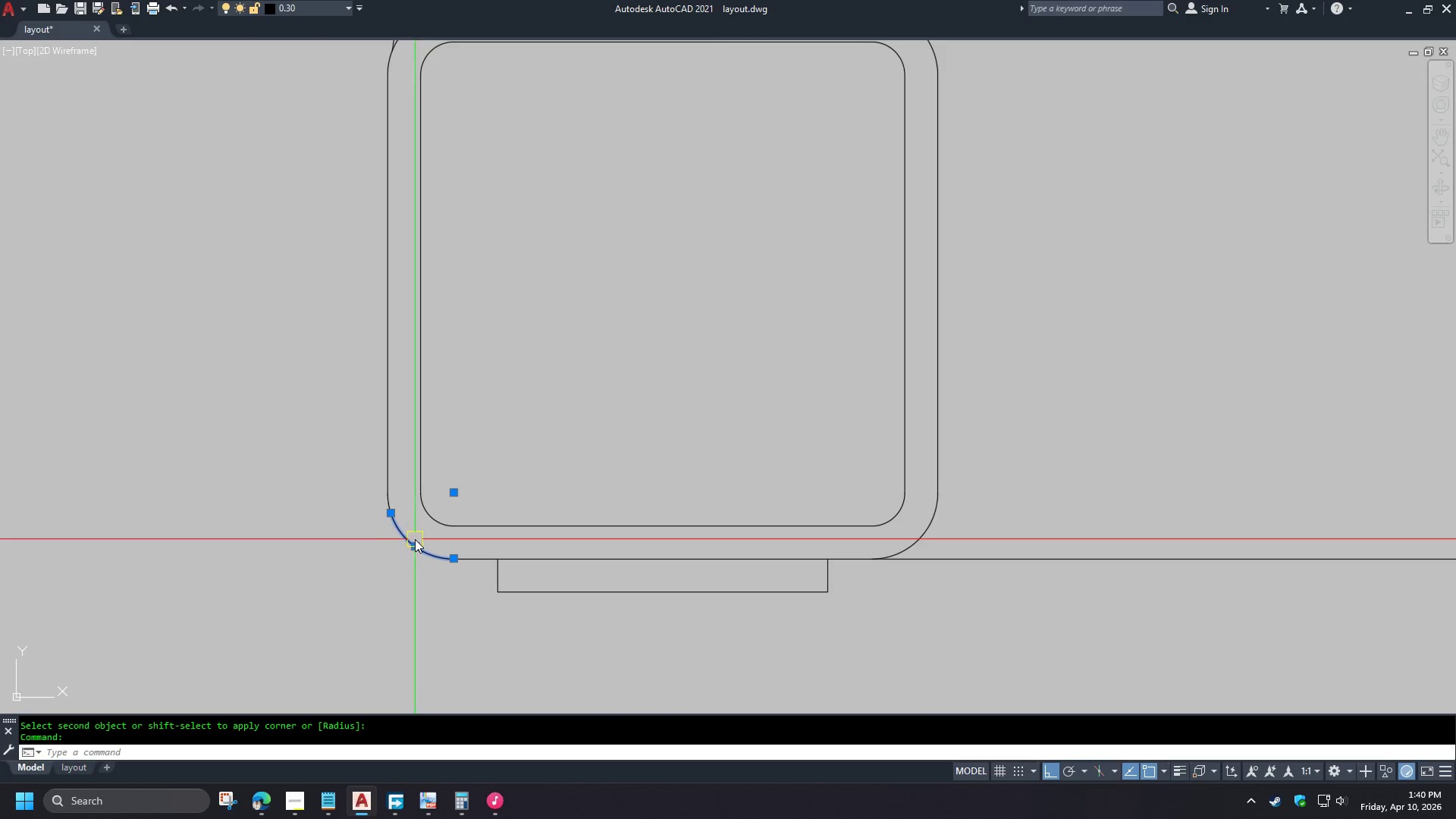 
key(E)
 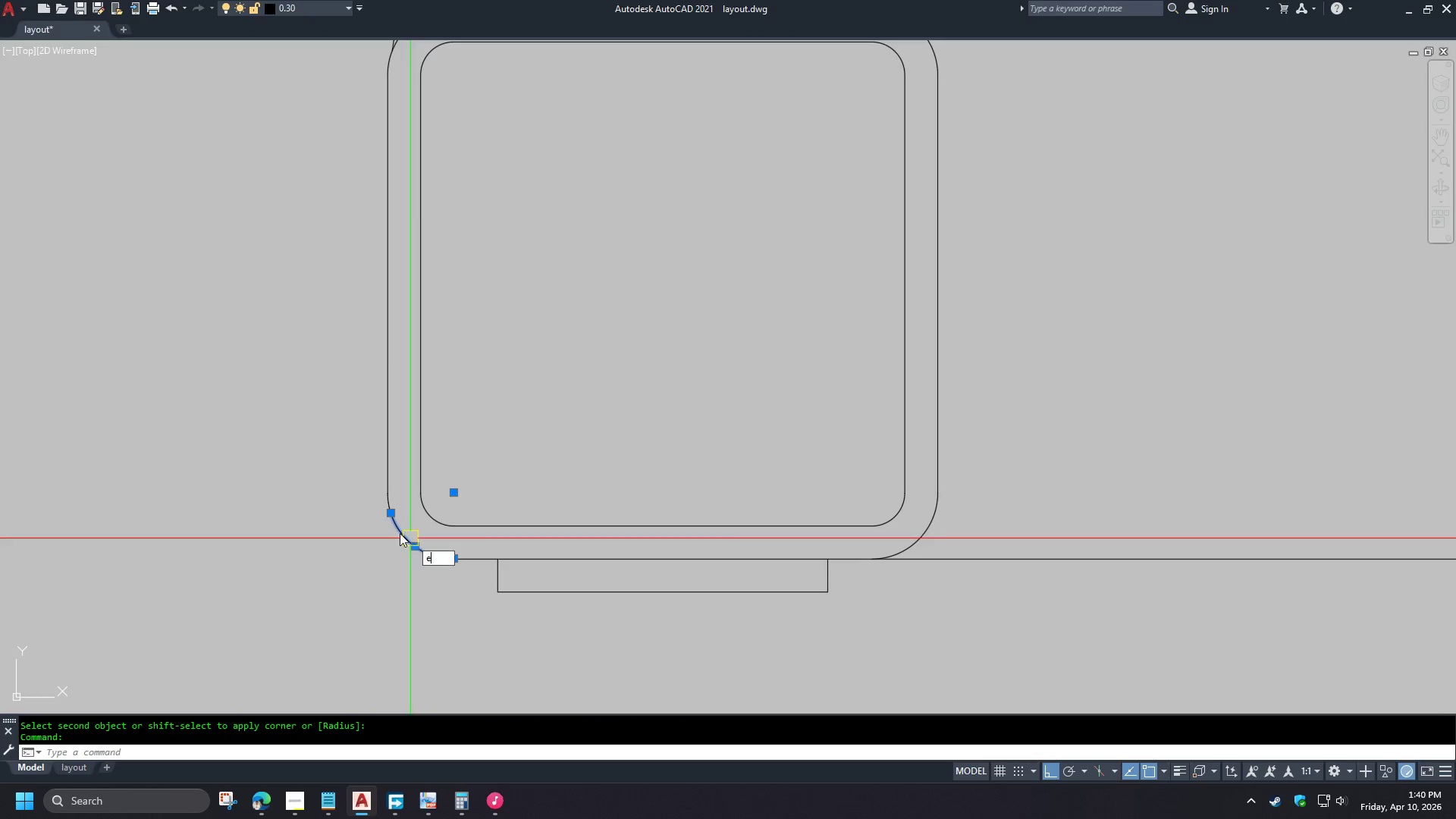 
key(Space)
 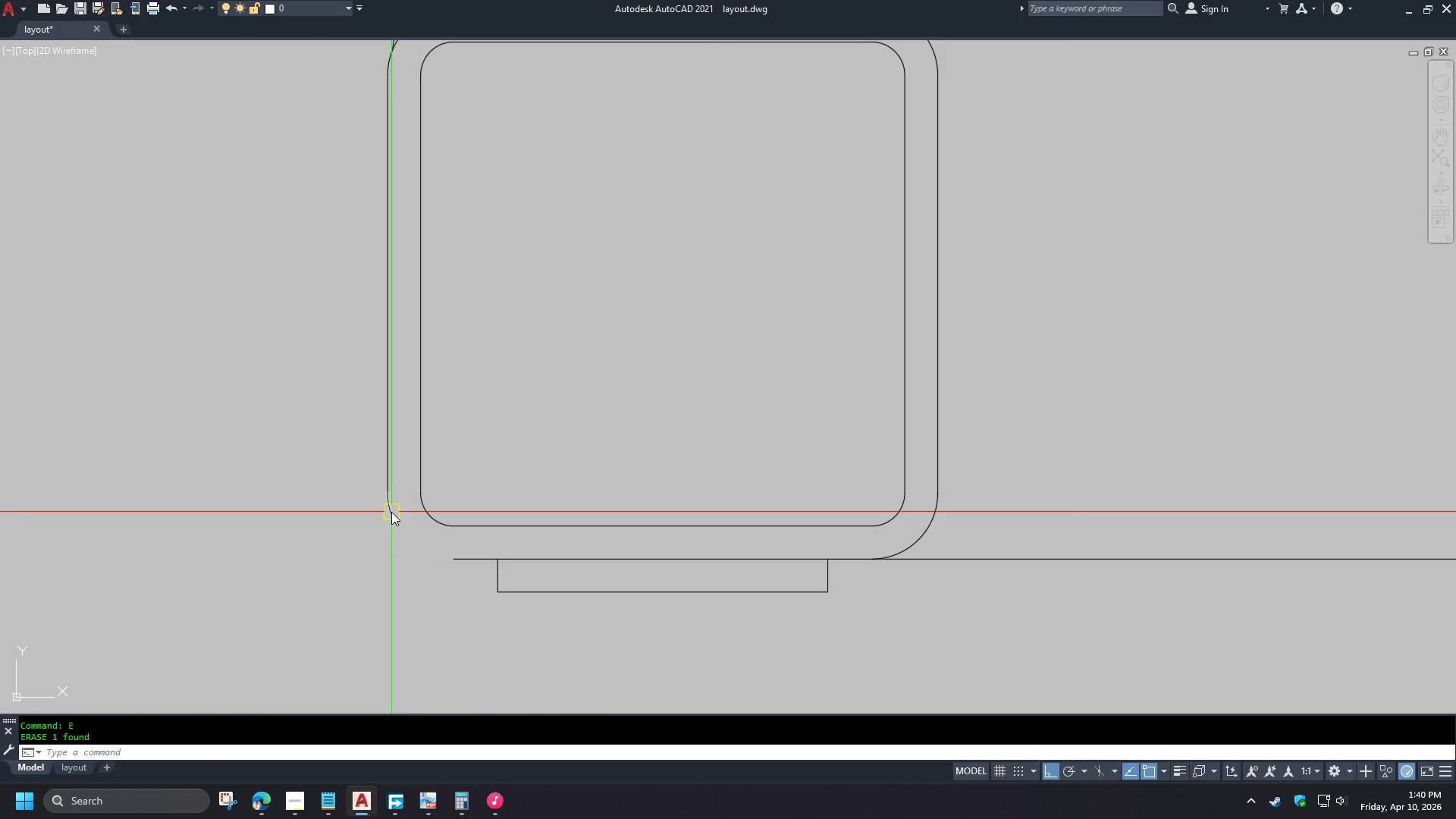 
left_click([391, 512])
 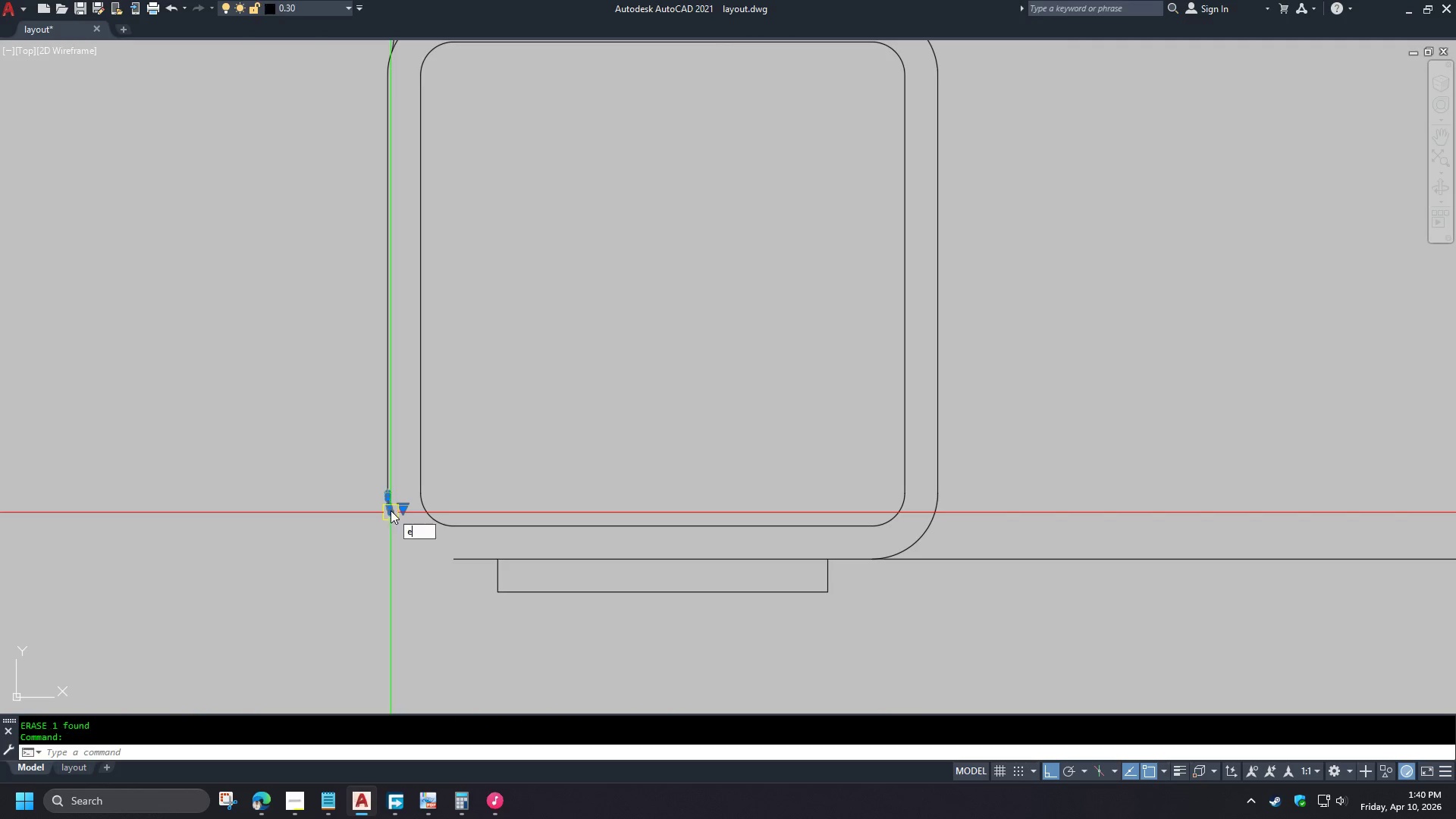 
key(E)
 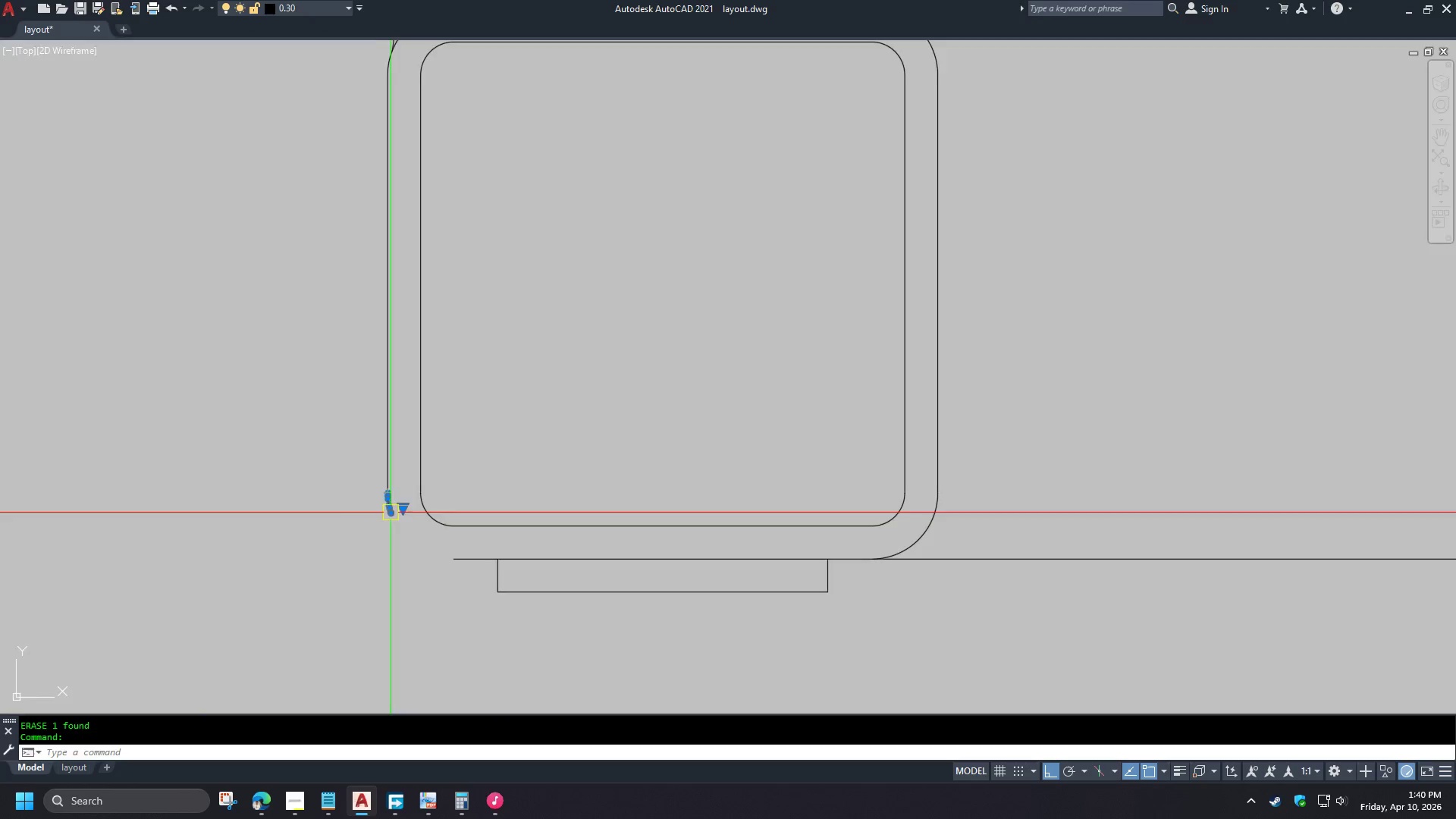 
key(Space)
 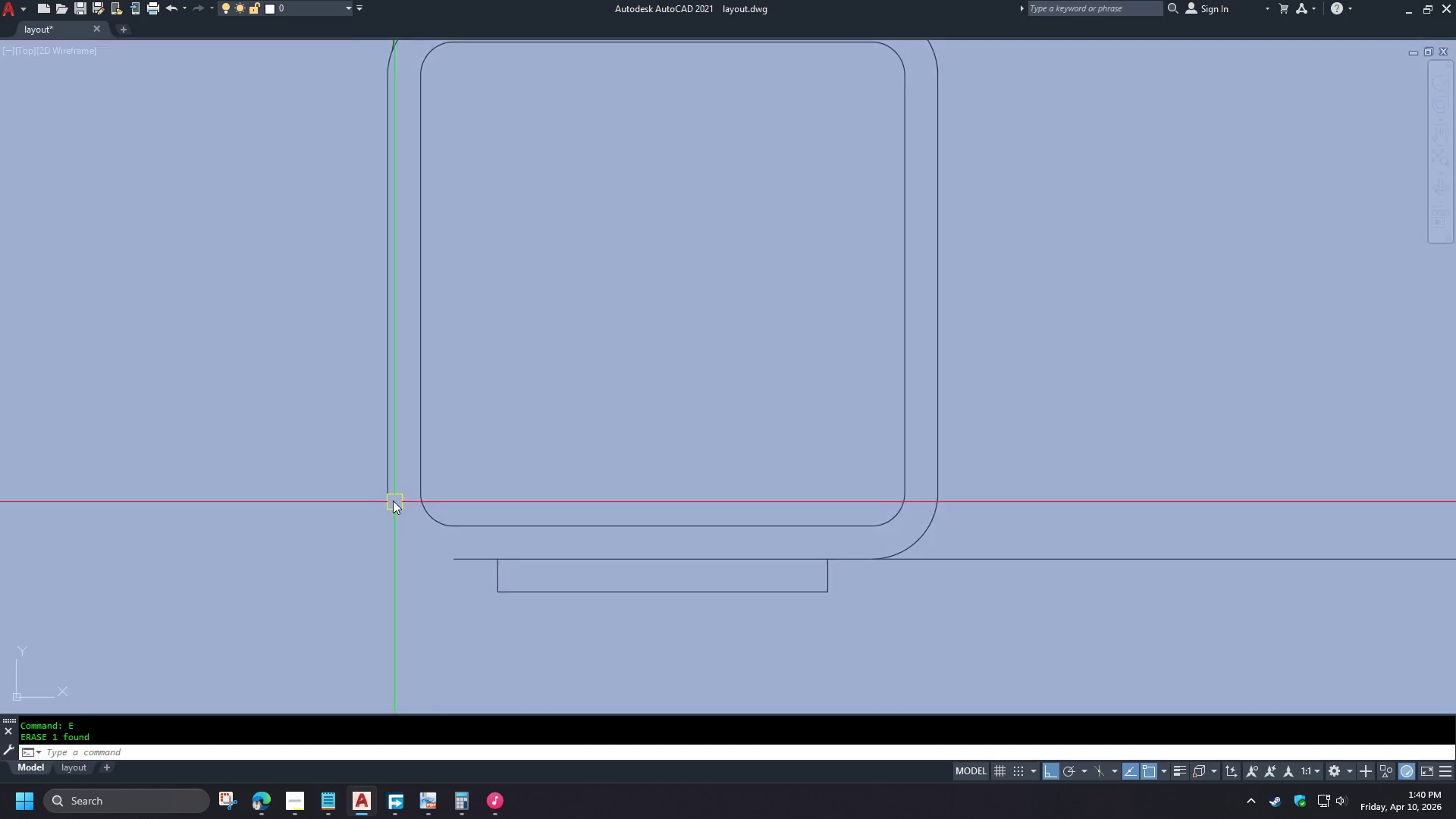 
key(F)
 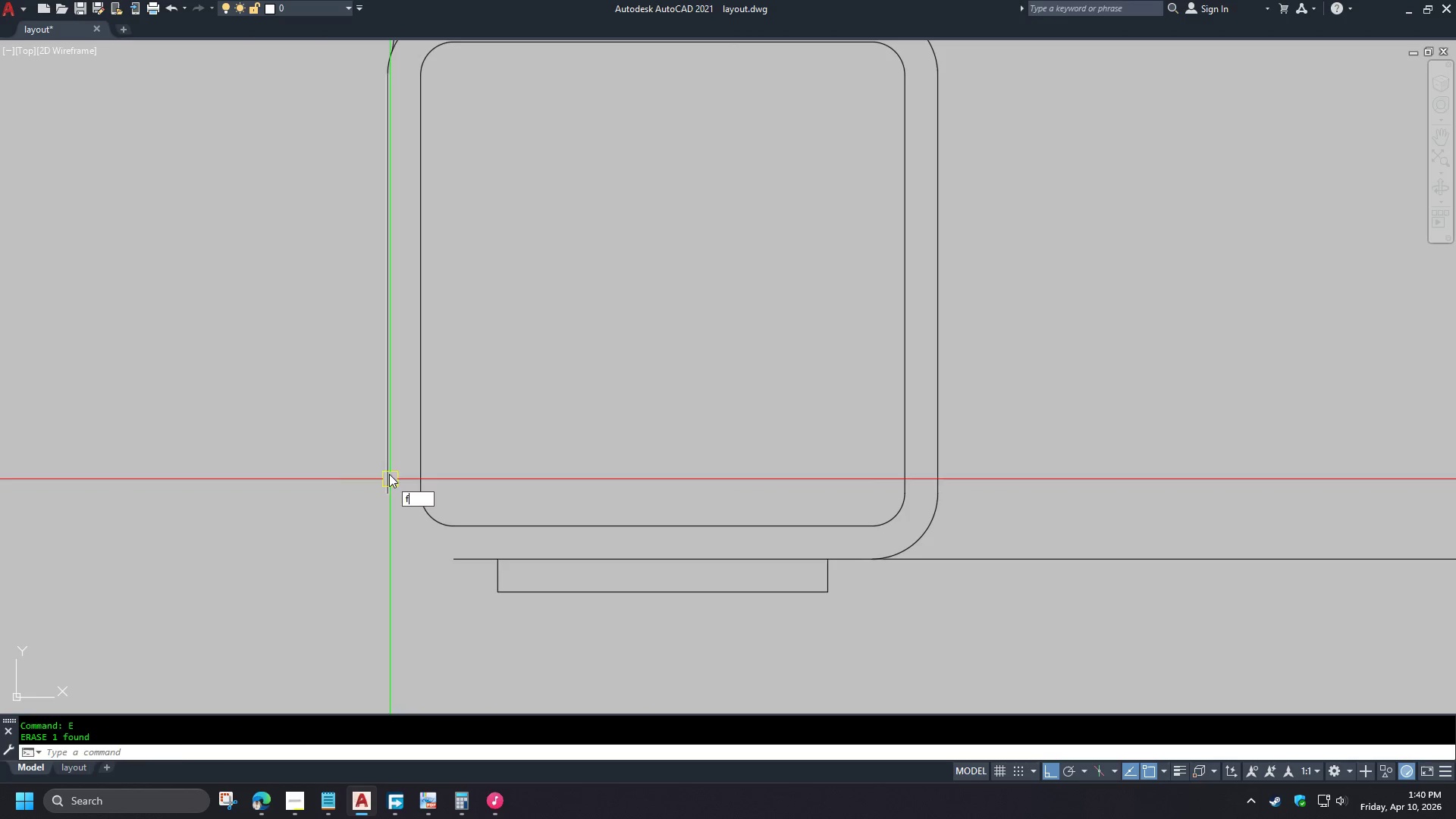 
key(Space)
 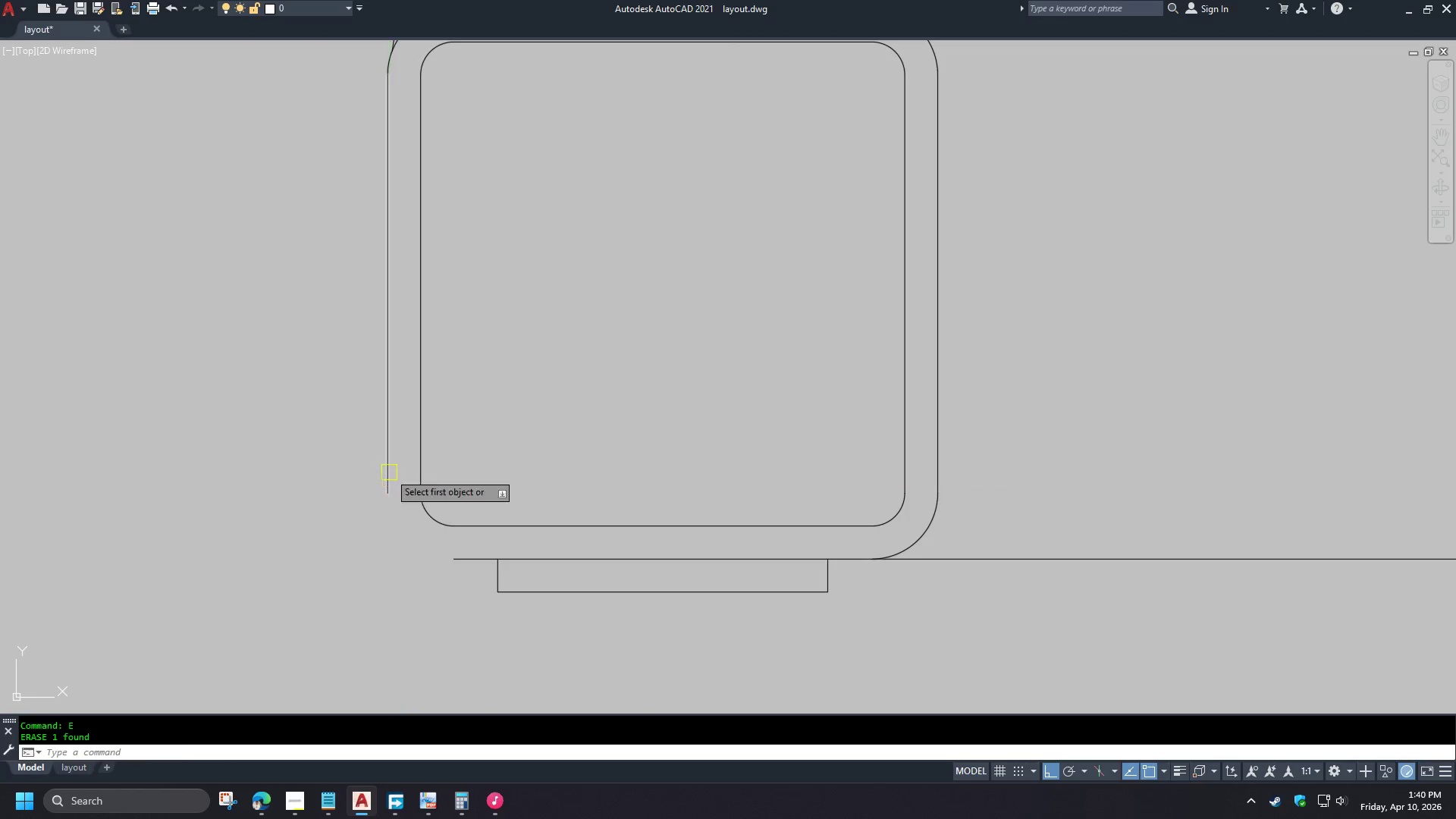 
left_click([389, 472])
 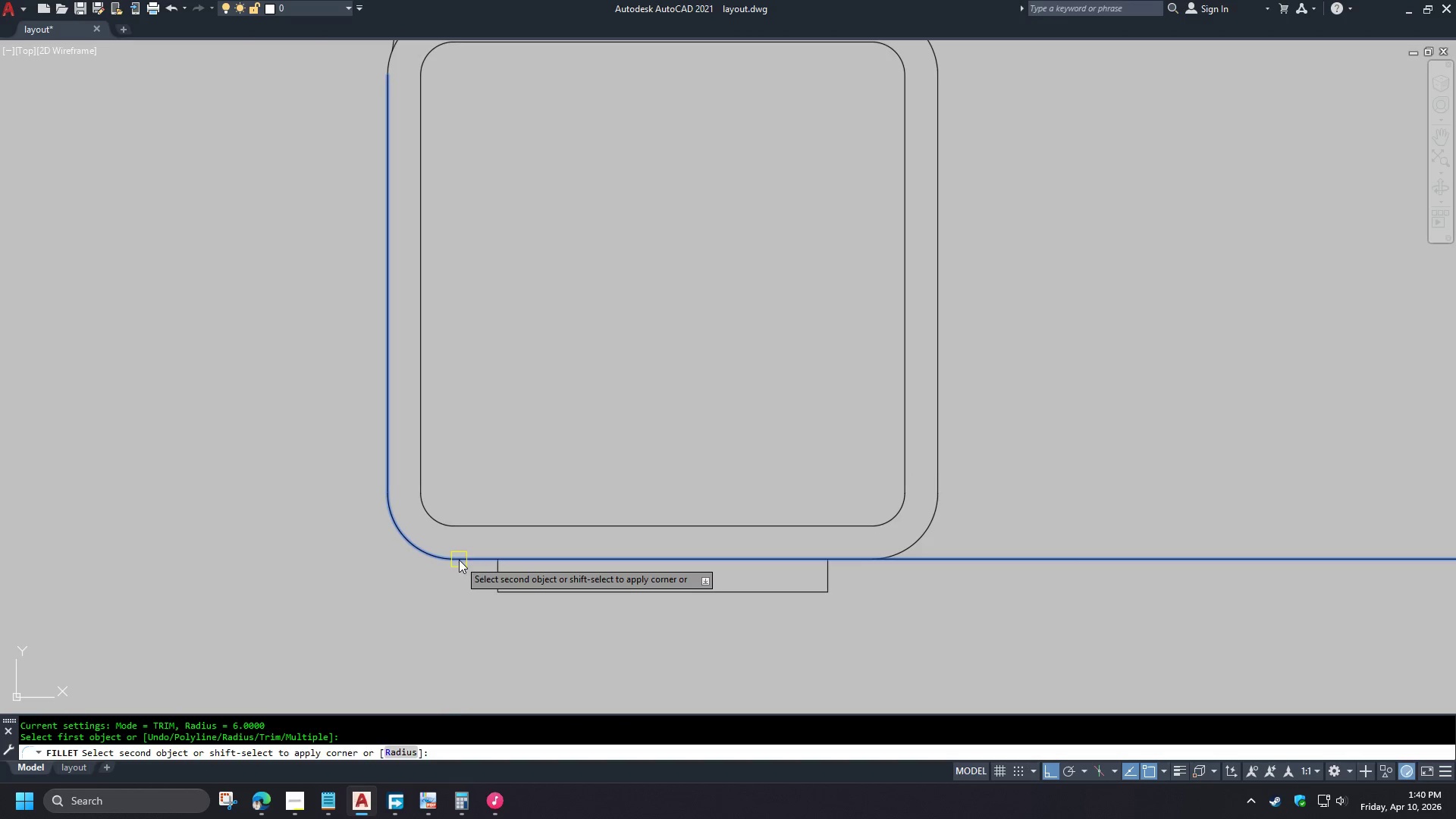 
left_click([460, 560])
 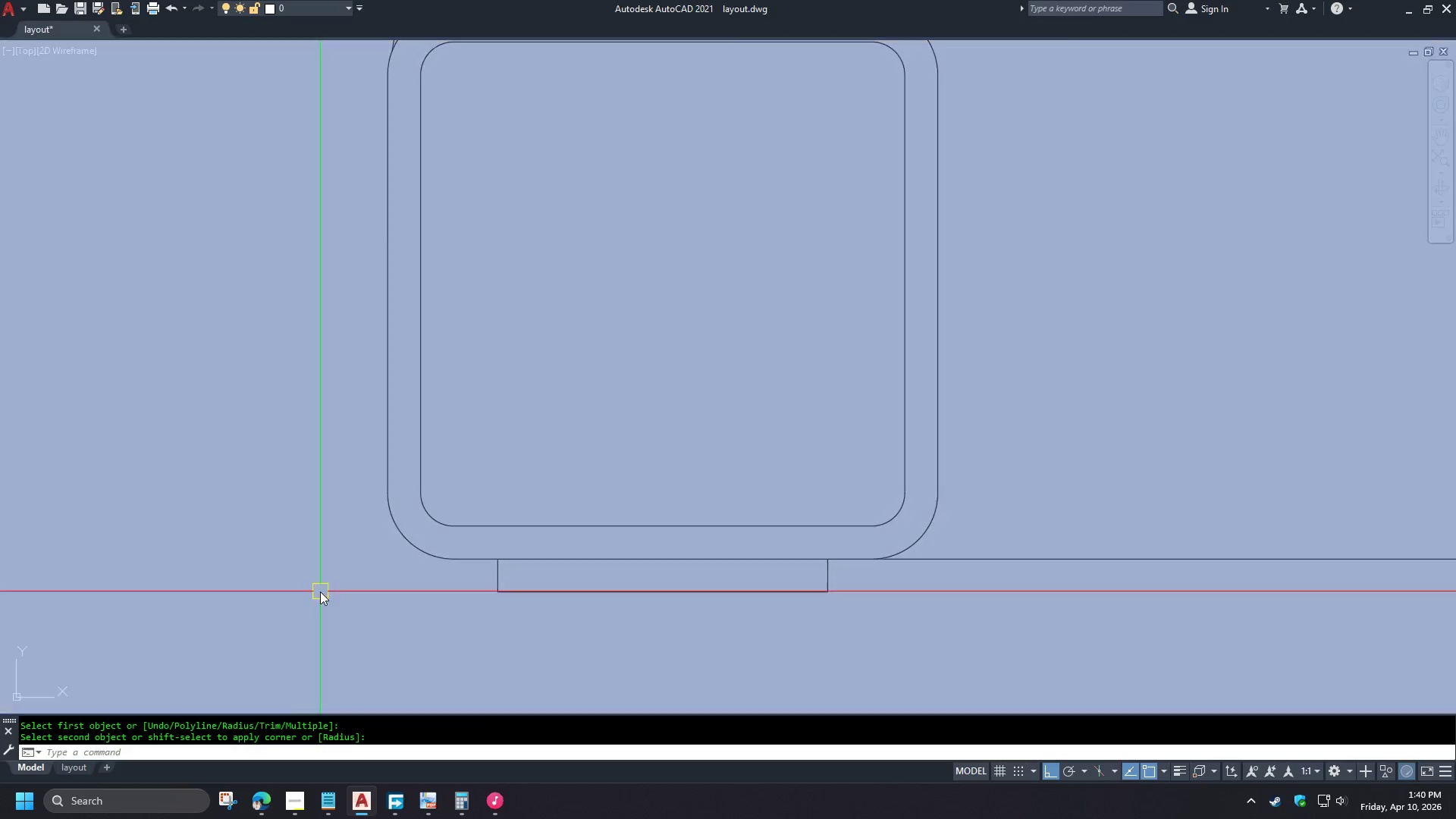 
scroll: coordinate [759, 624], scroll_direction: down, amount: 9.0
 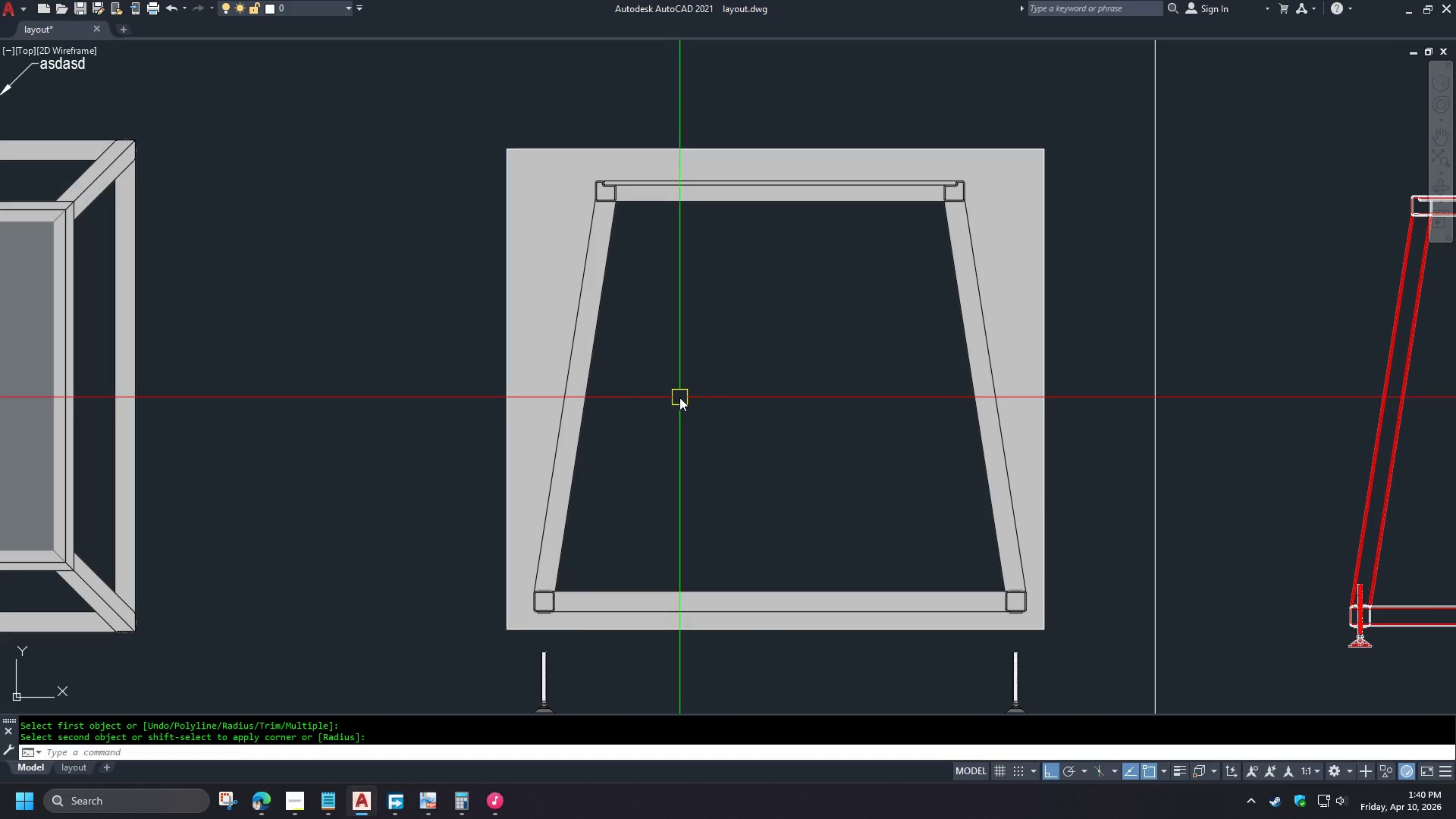 
key(L)
 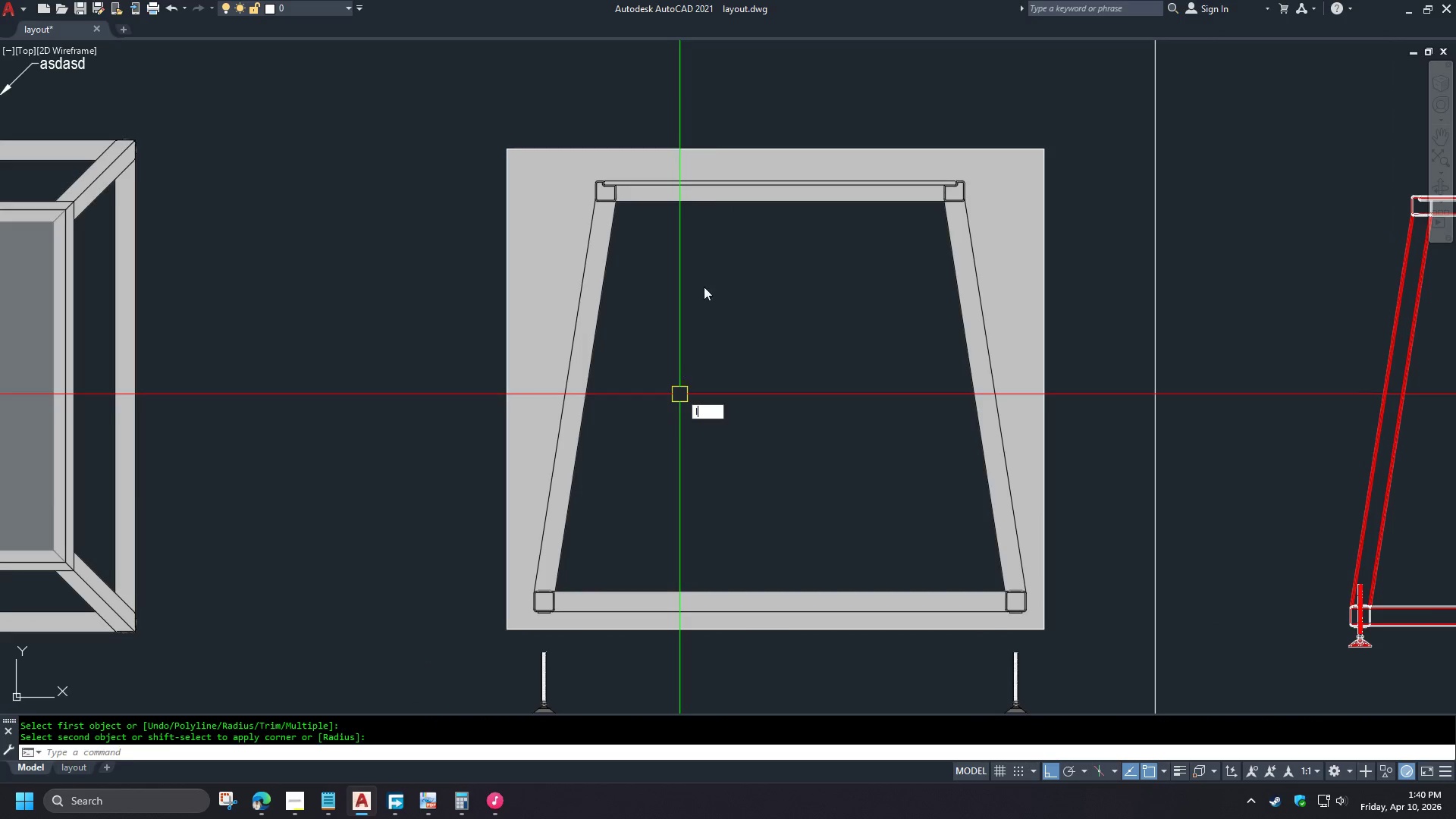 
key(Space)
 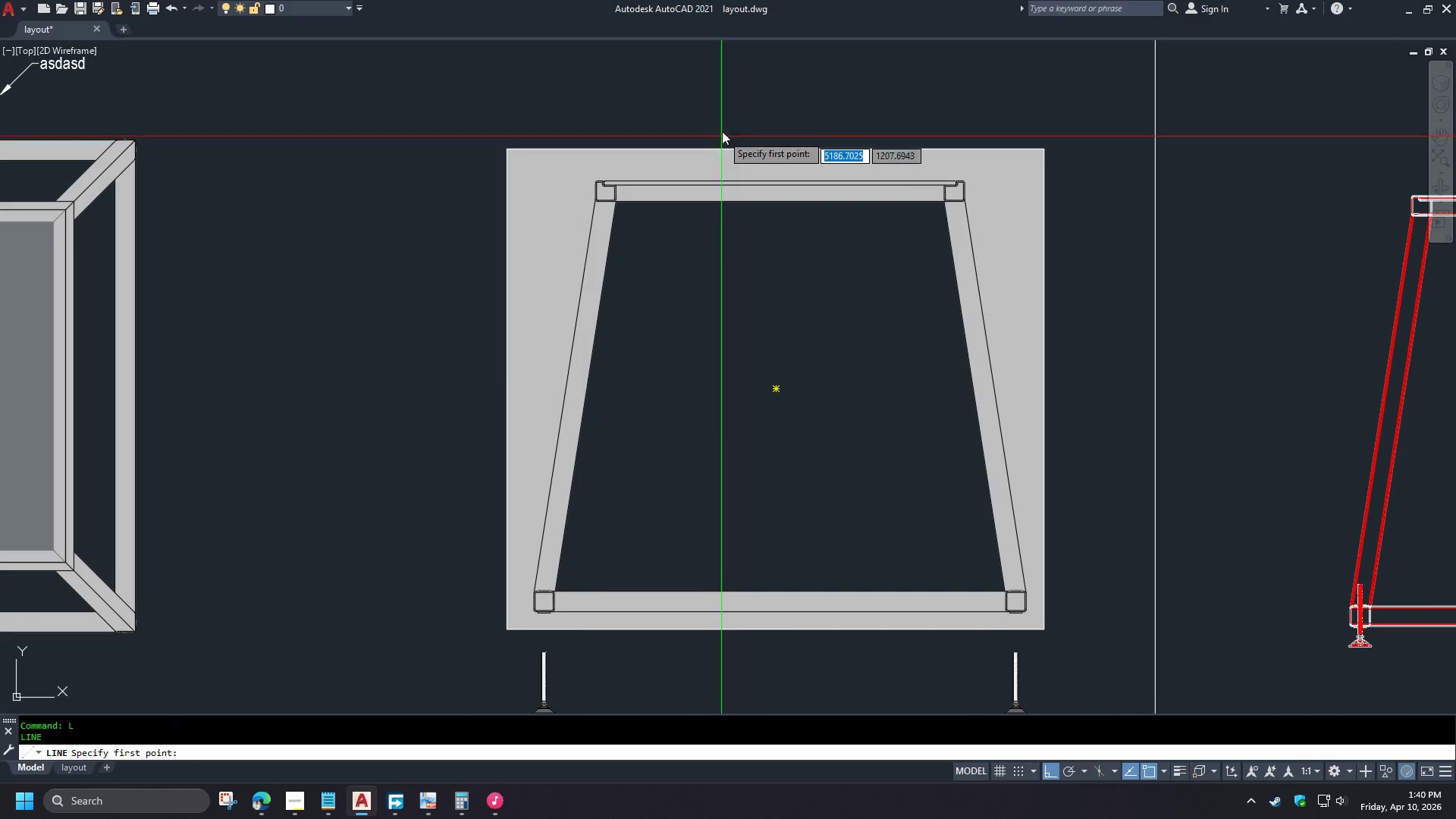 
left_click_drag(start_coordinate=[721, 125], to_coordinate=[722, 130])
 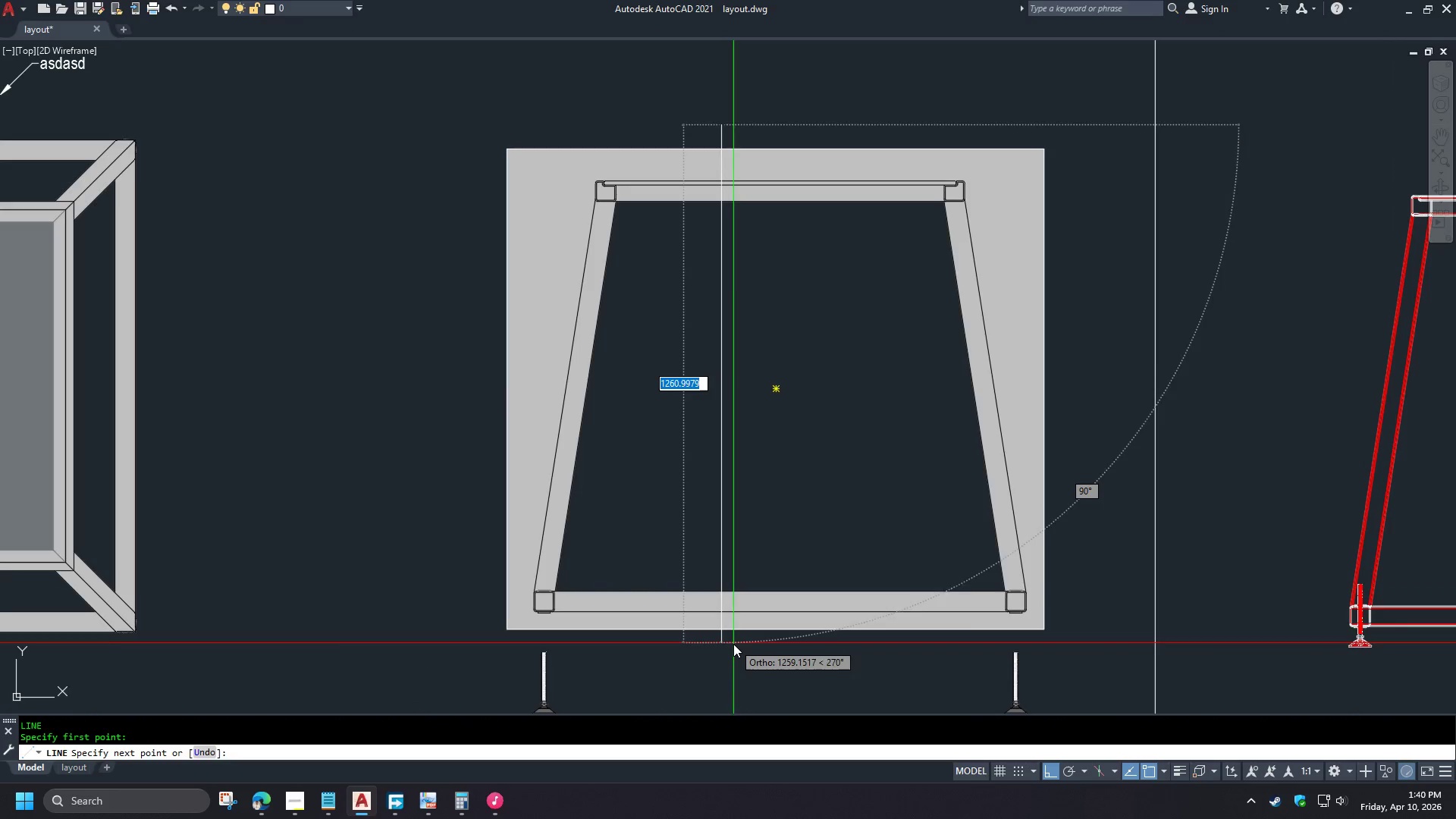 
left_click([734, 655])
 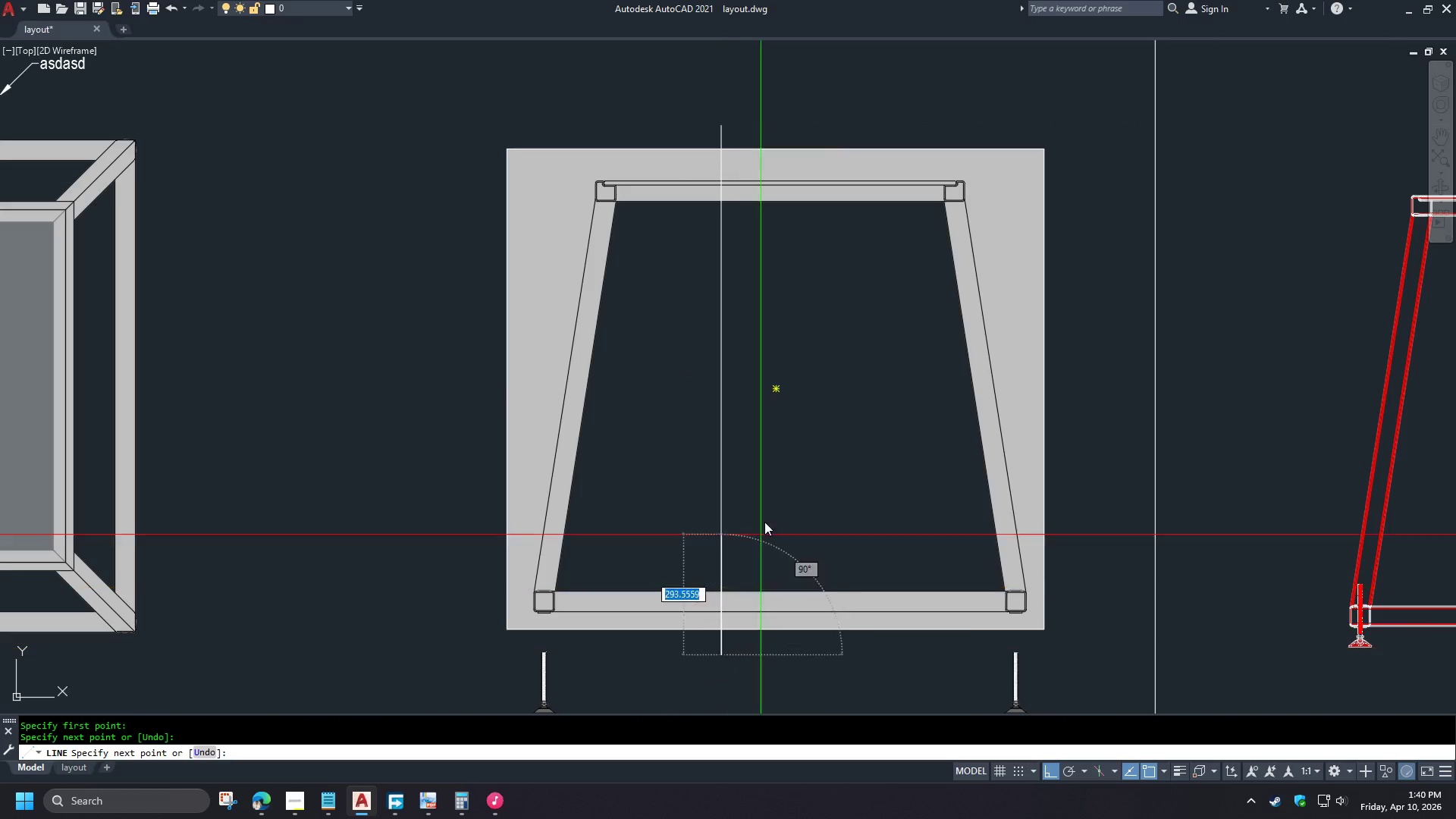 
key(Space)
 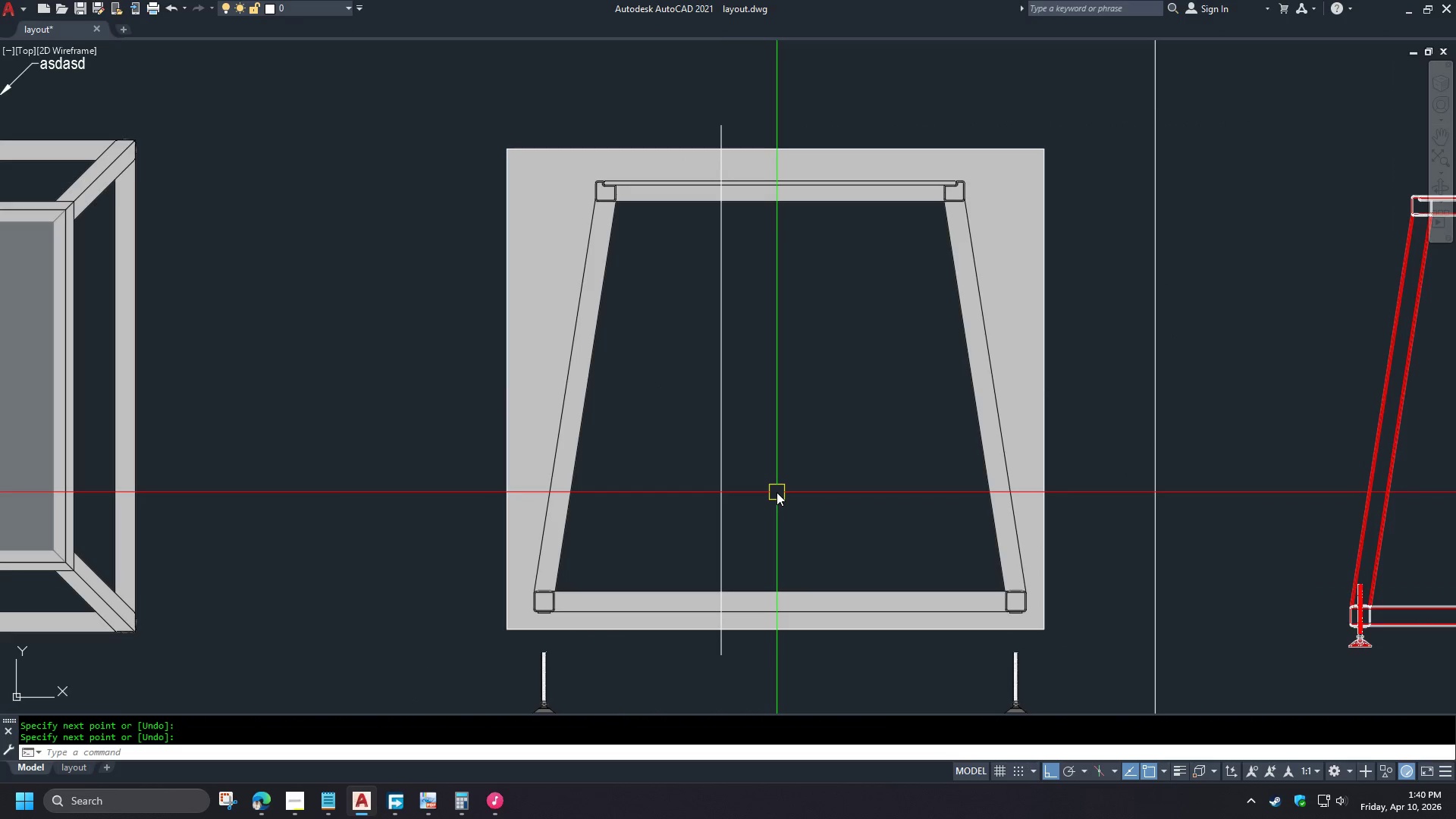 
type(tr )
 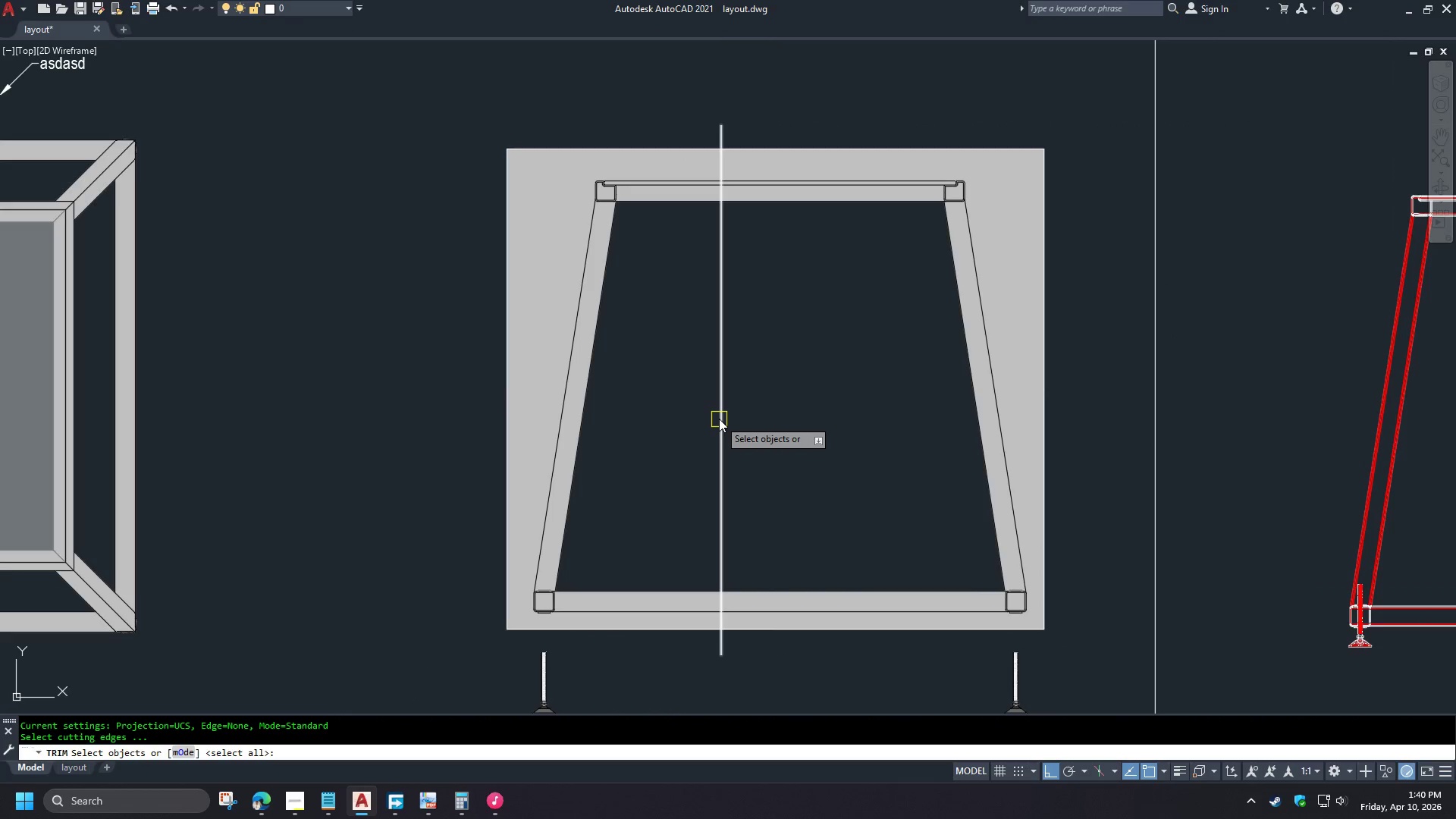 
left_click([719, 419])
 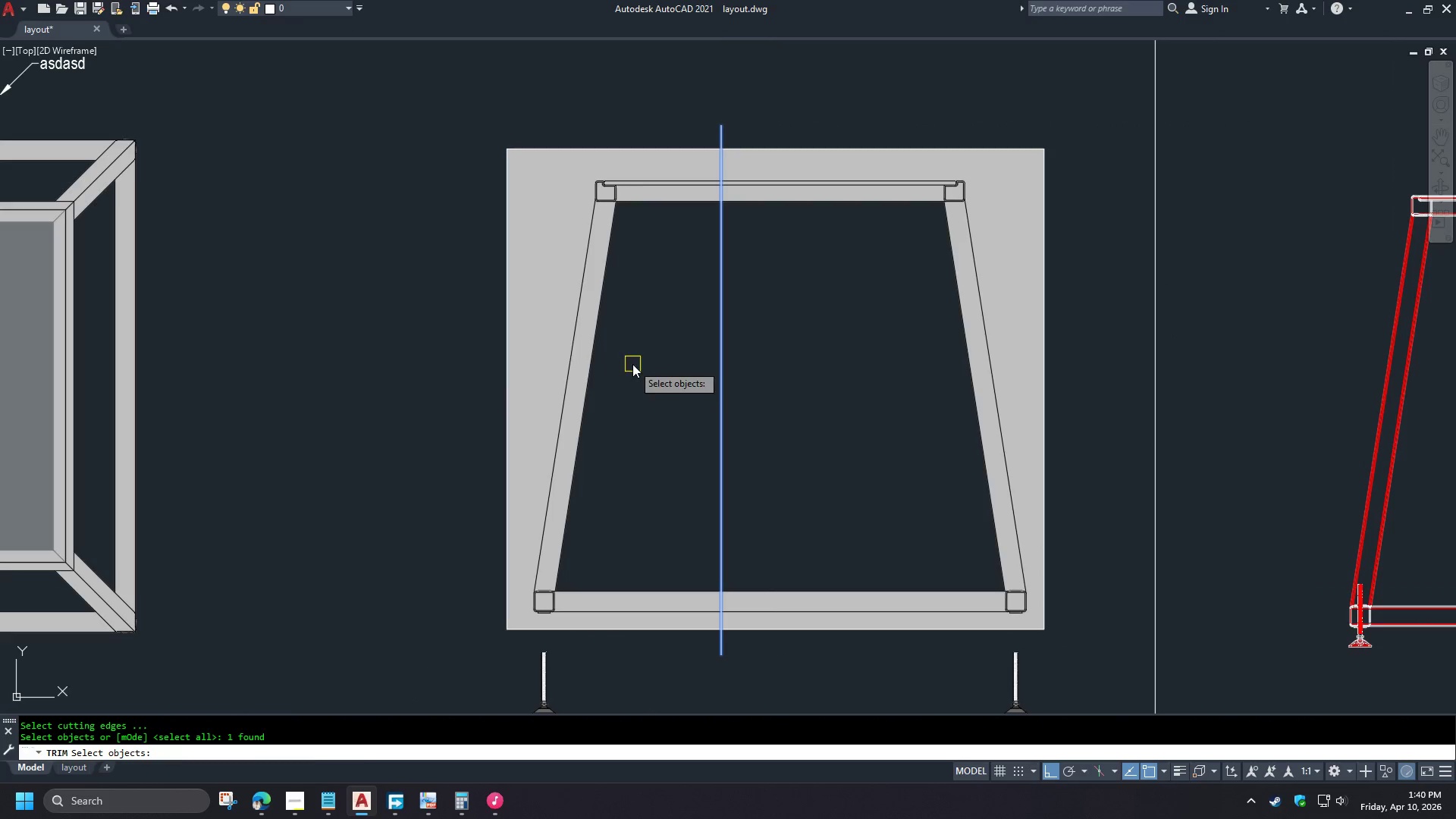 
key(Space)
 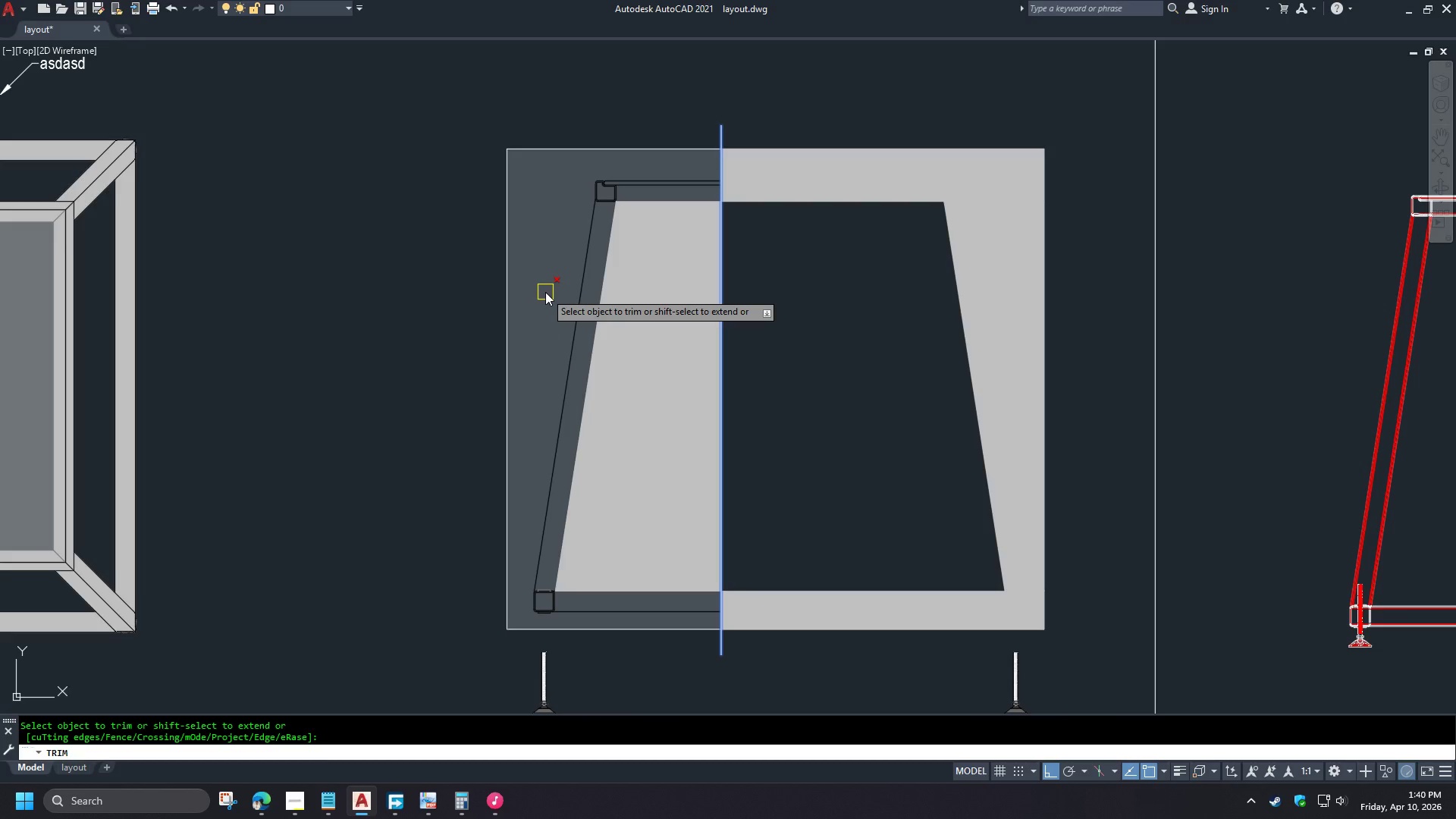 
key(Escape)
 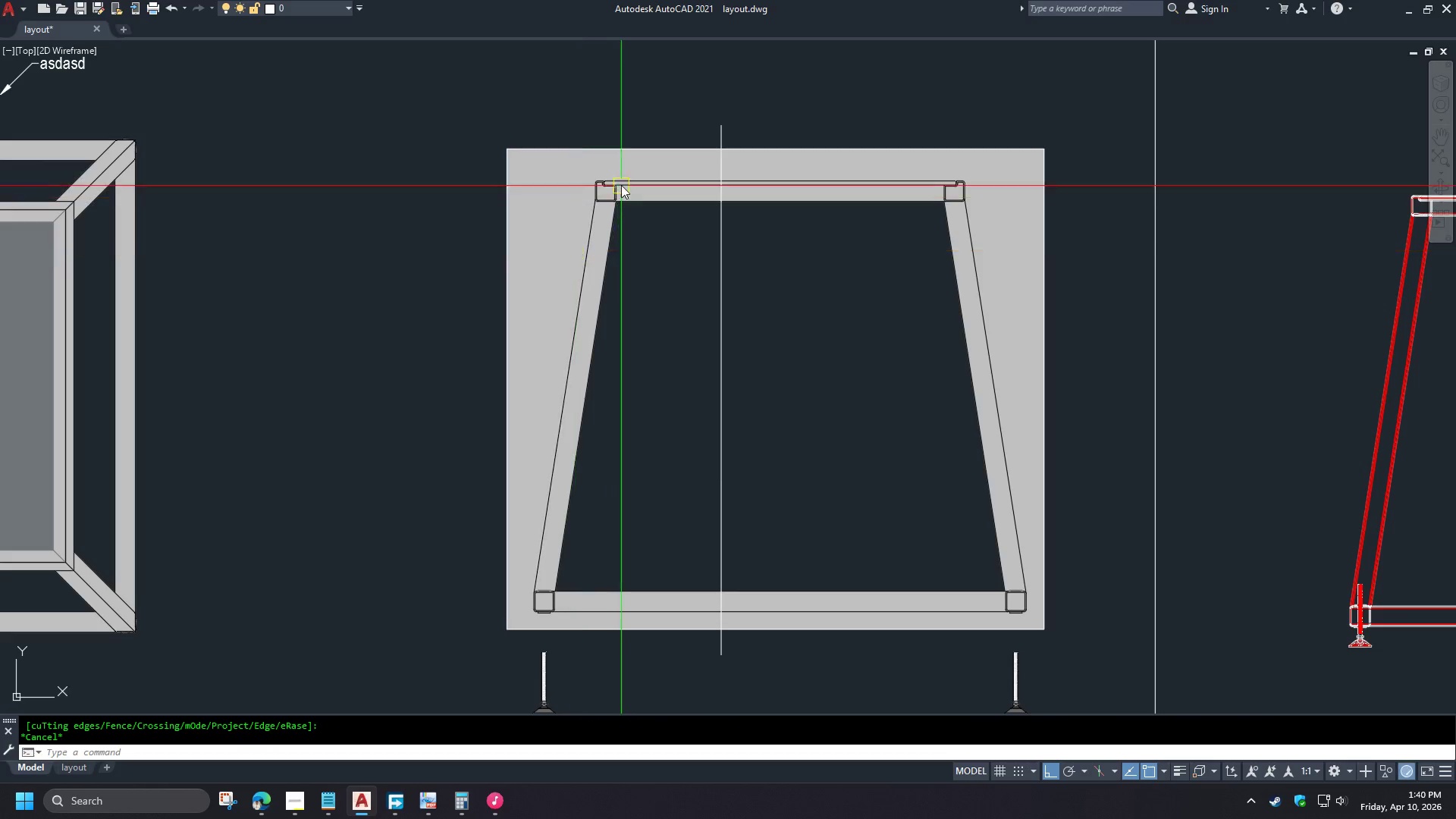 
scroll: coordinate [519, 185], scroll_direction: up, amount: 6.0
 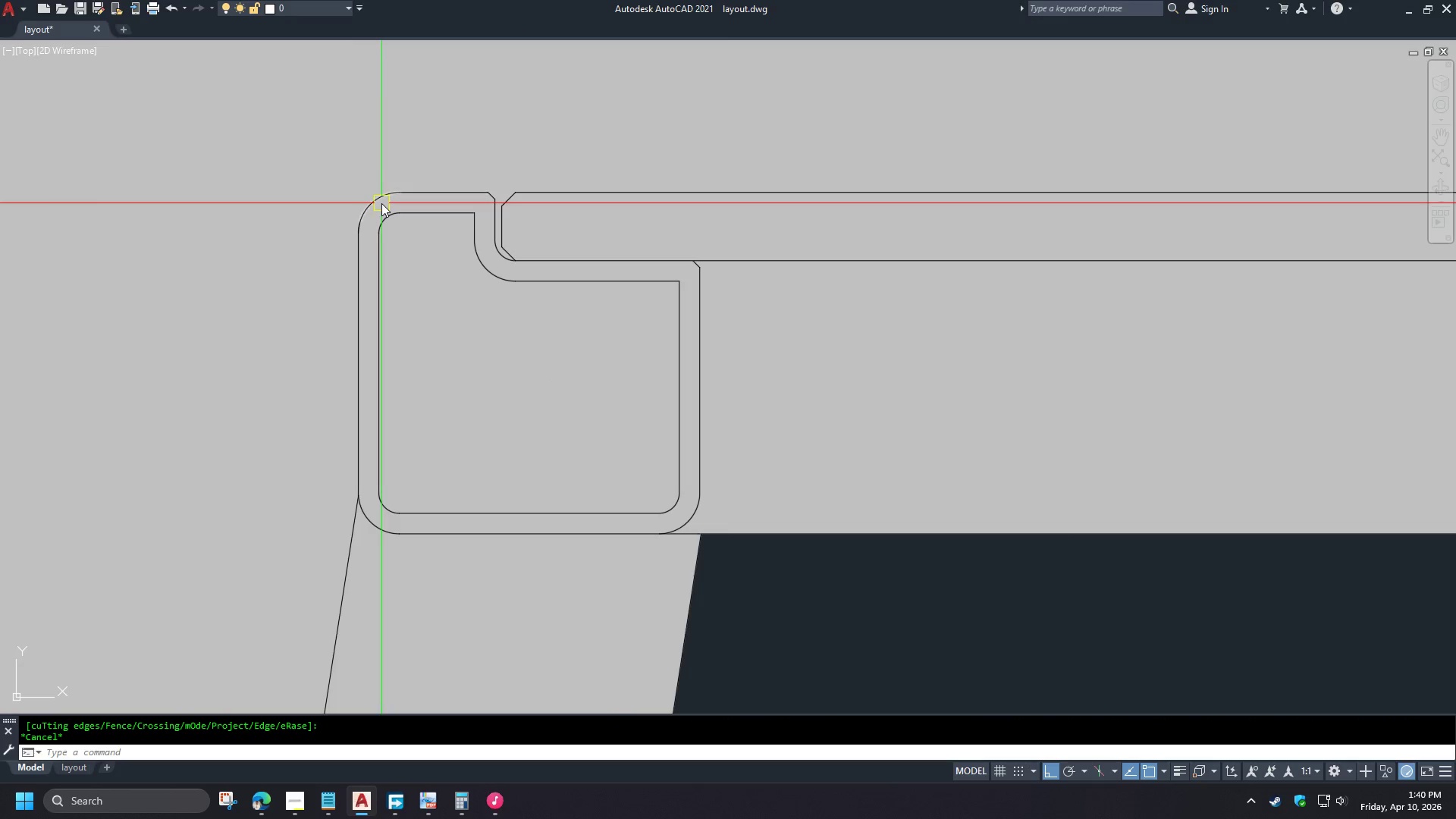 
left_click([380, 202])
 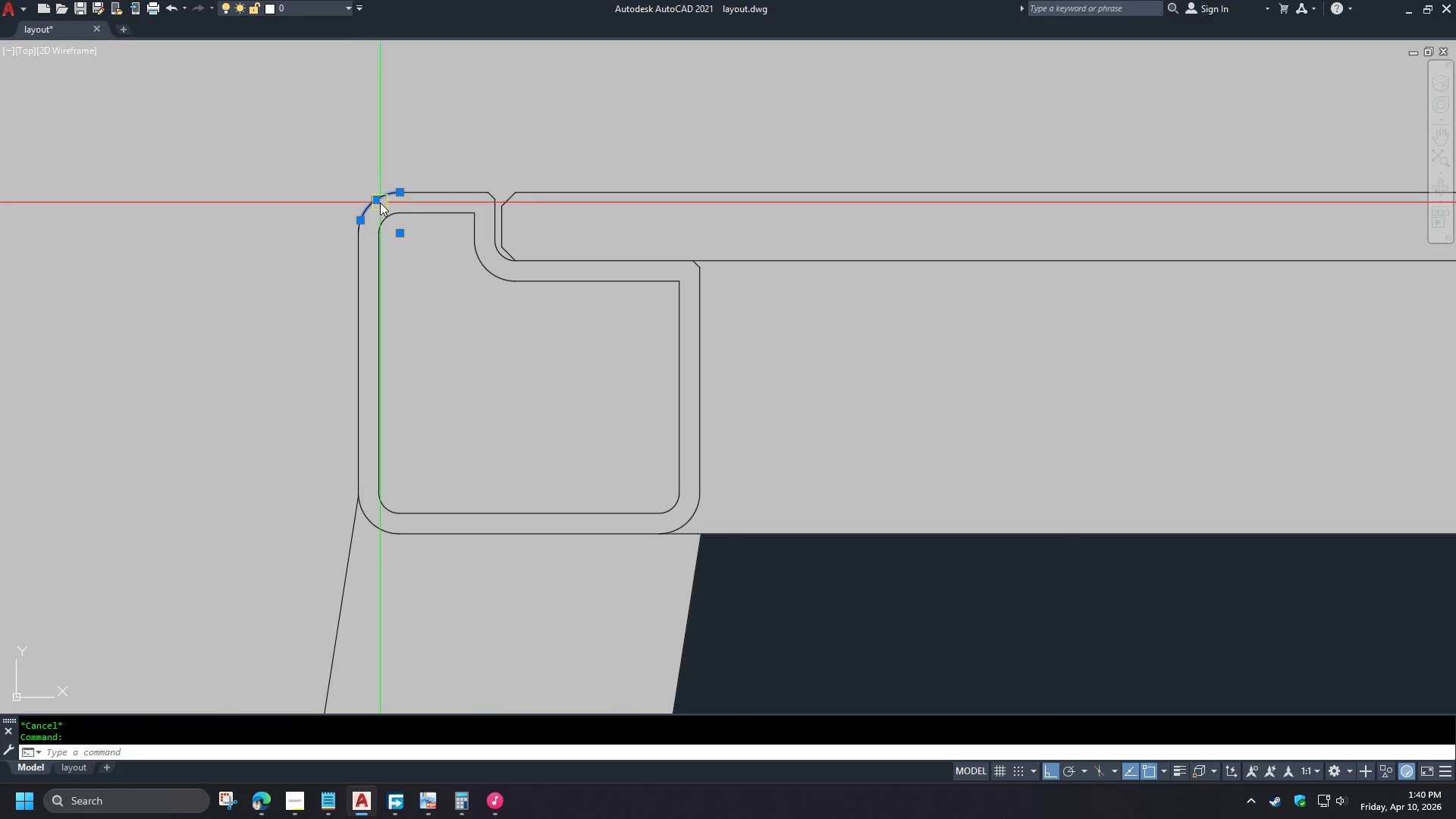 
key(E)
 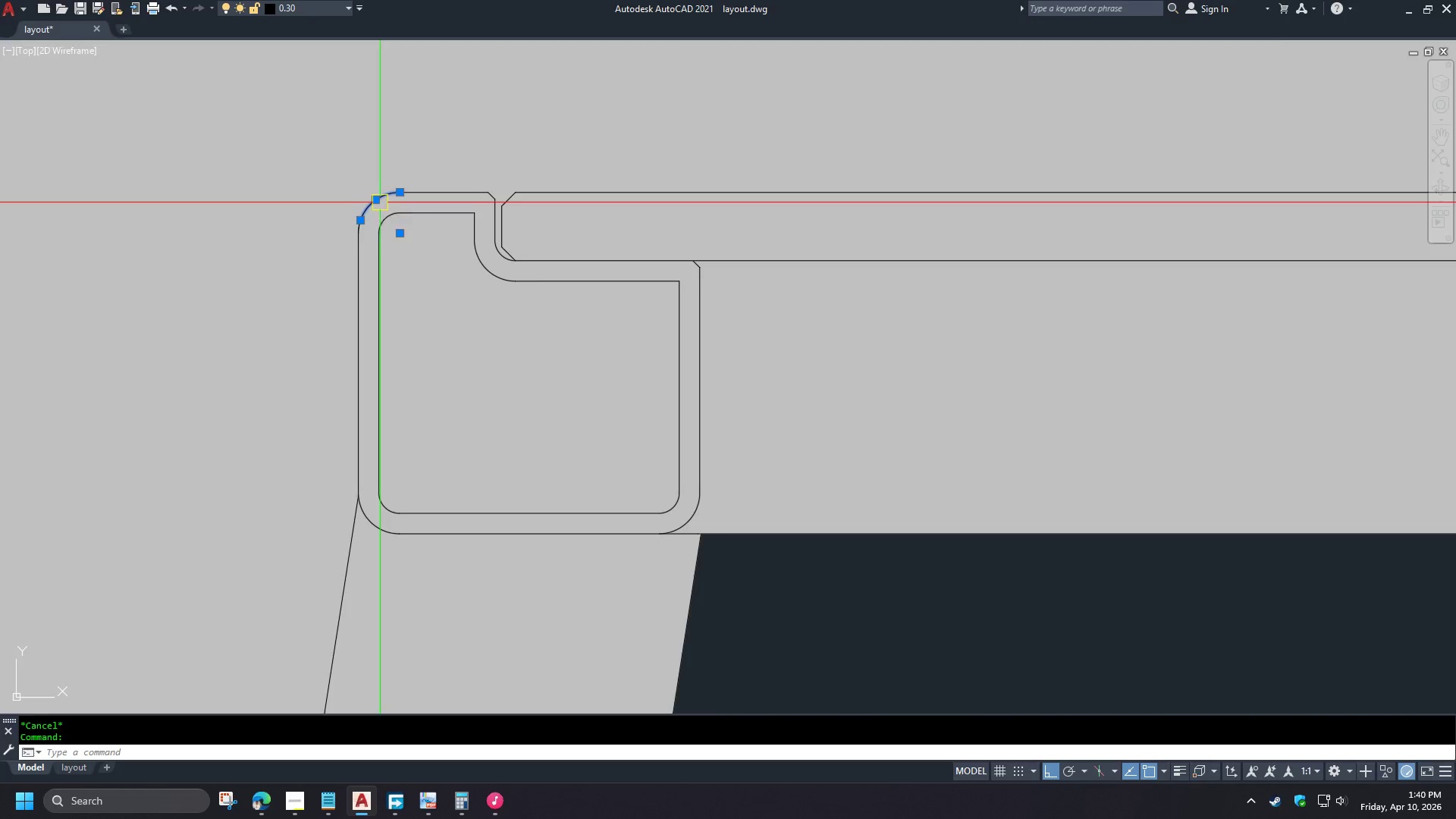 
key(Space)
 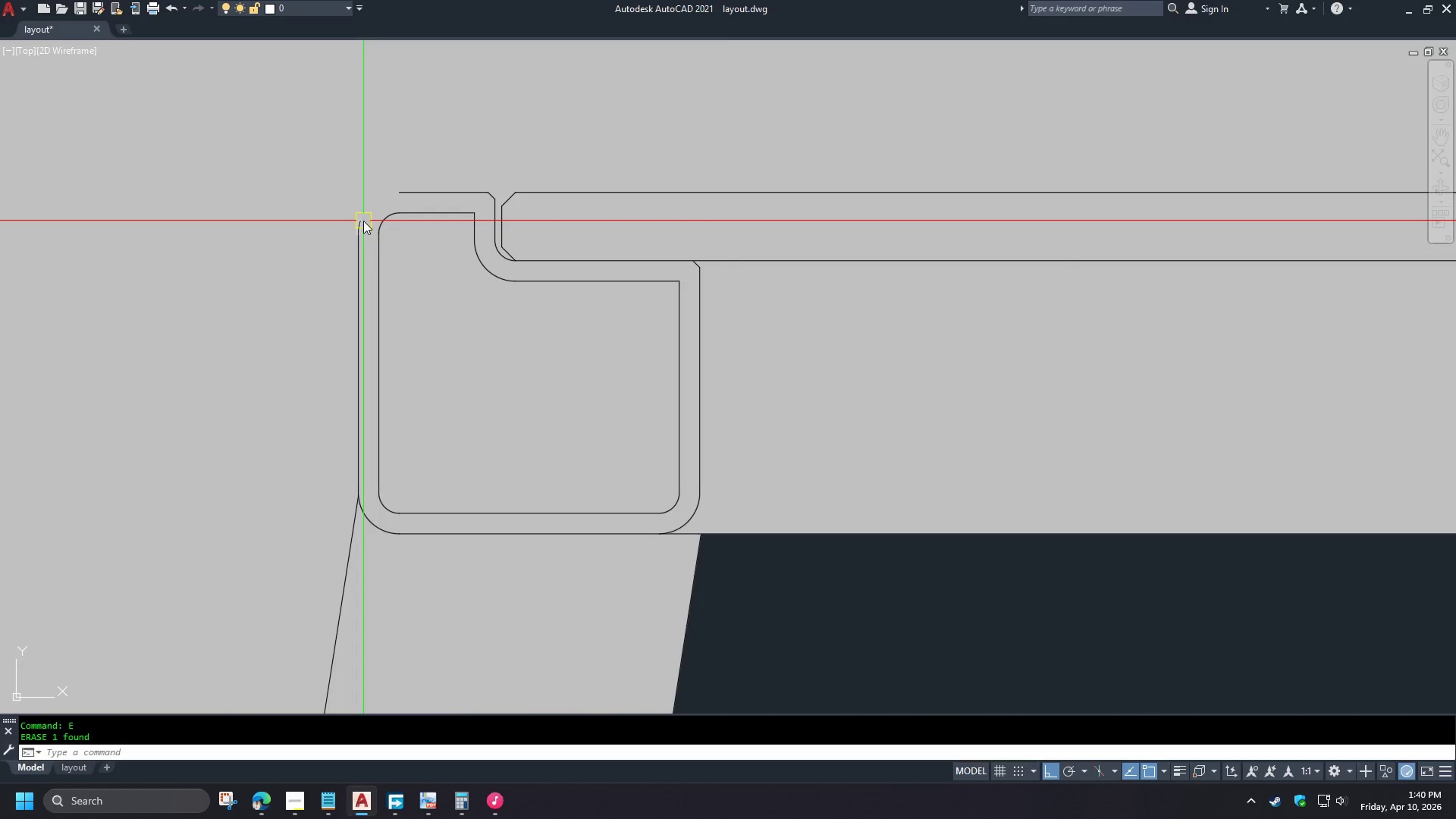 
left_click([363, 221])
 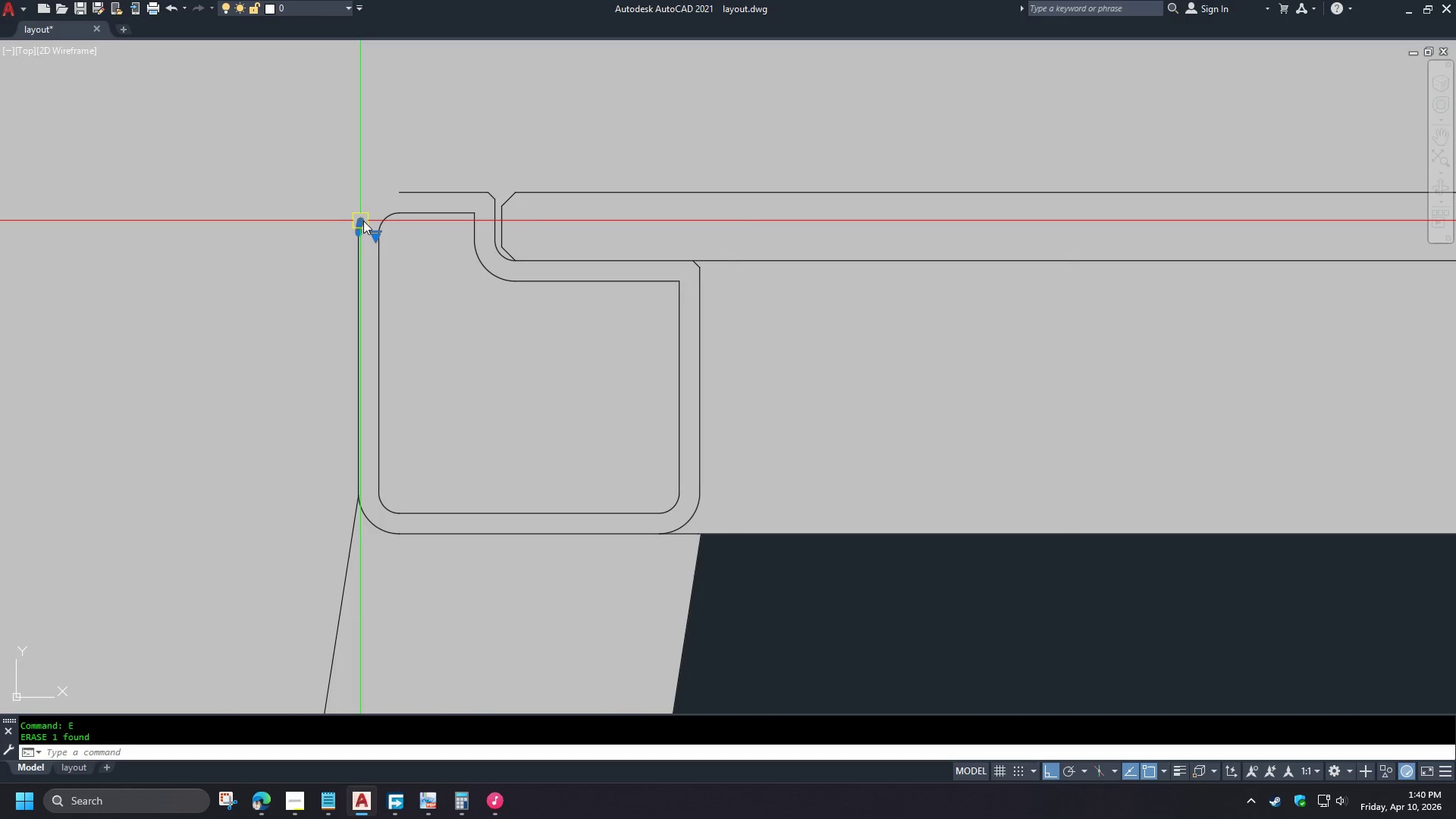 
key(E)
 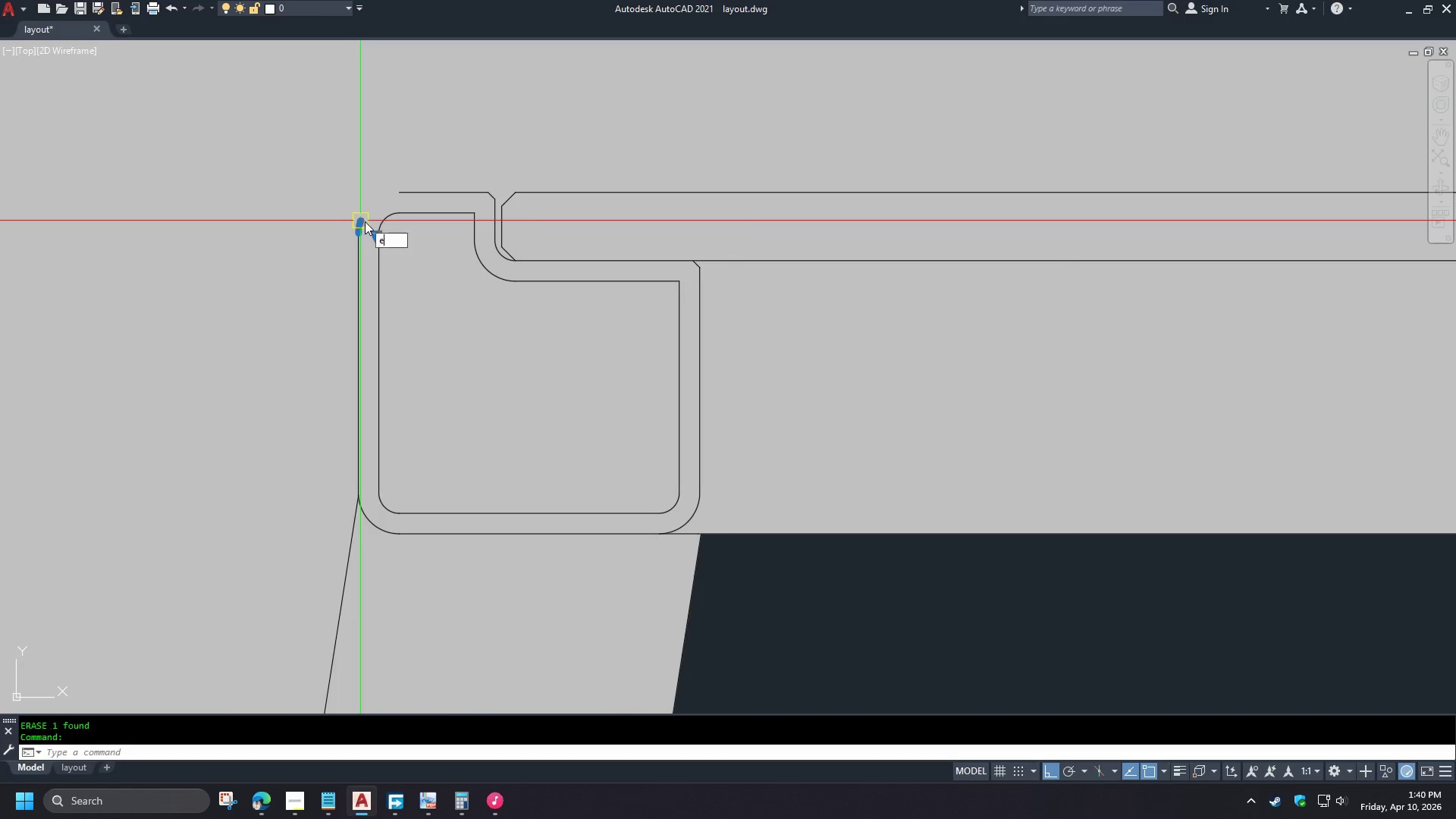 
key(Space)
 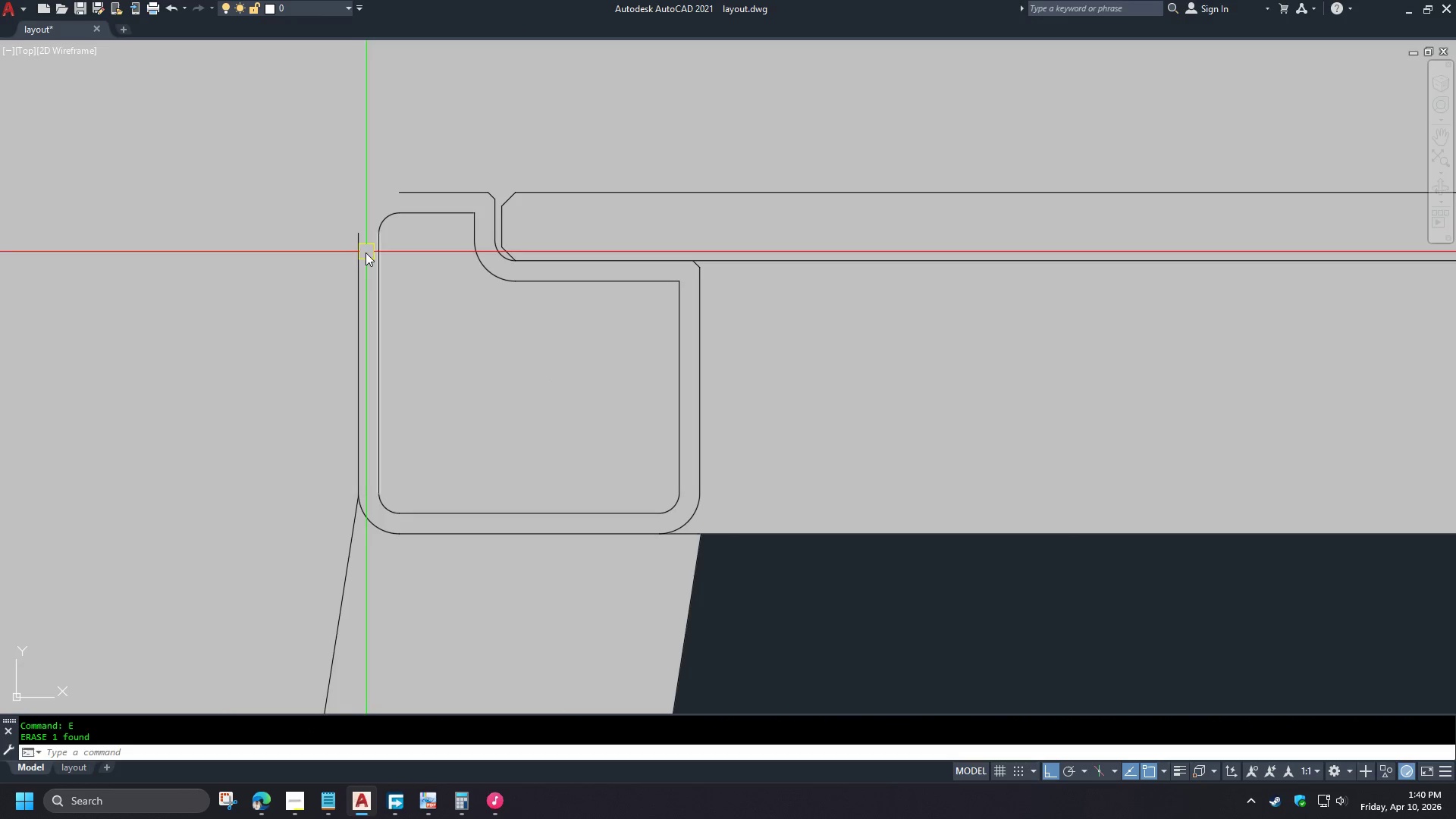 
key(F)
 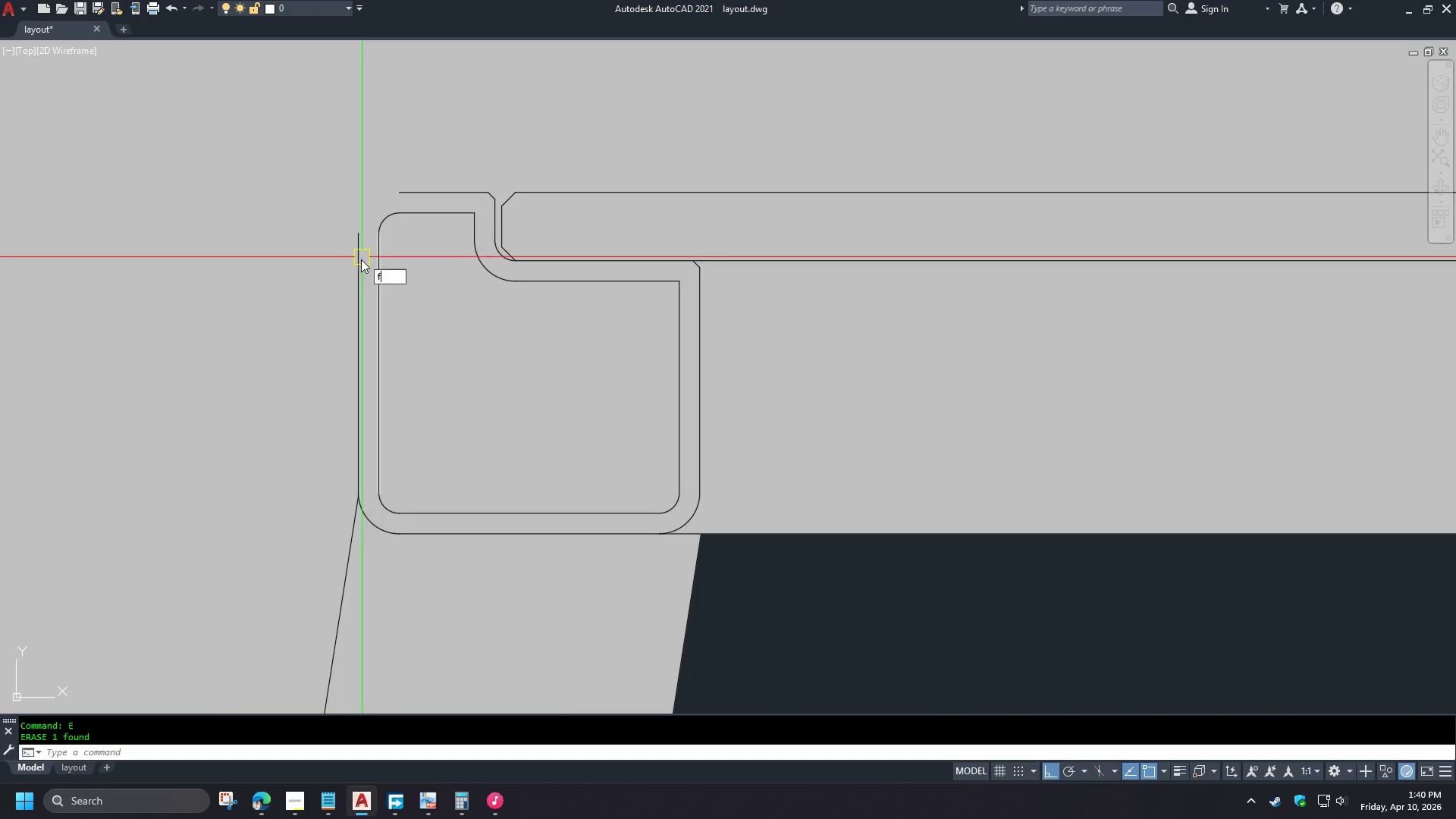 
key(Space)
 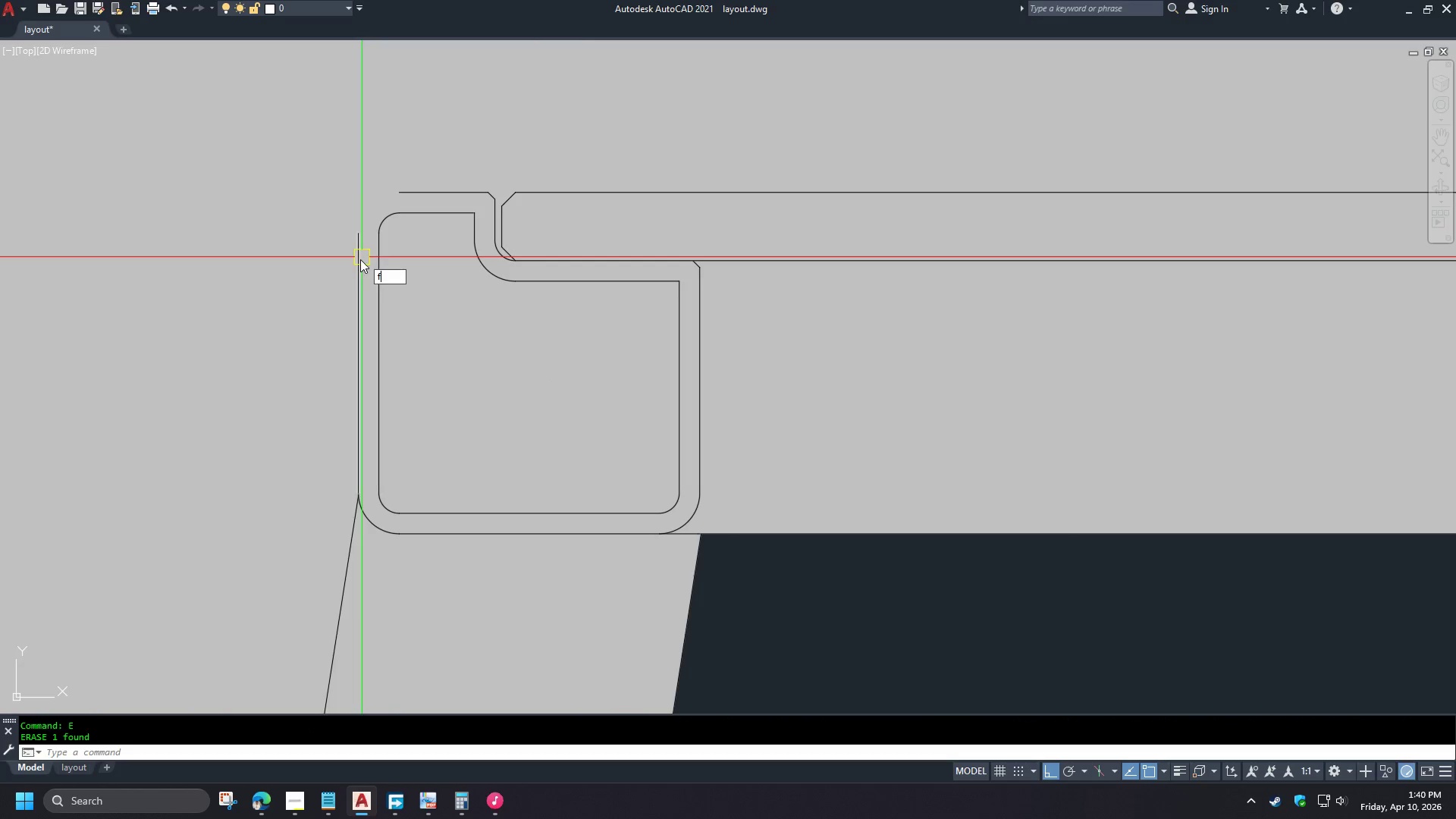 
left_click([360, 259])
 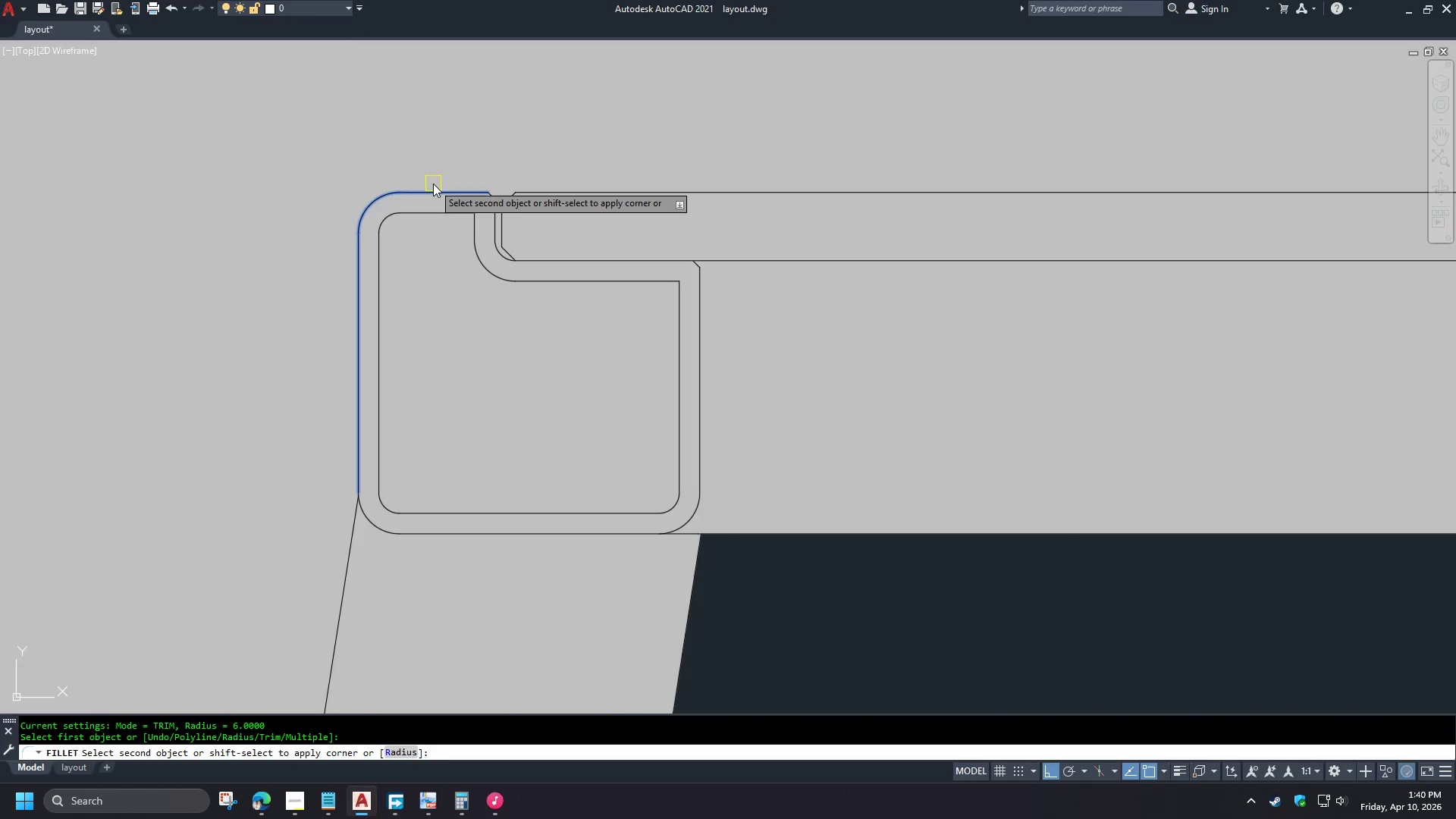 
left_click([433, 184])
 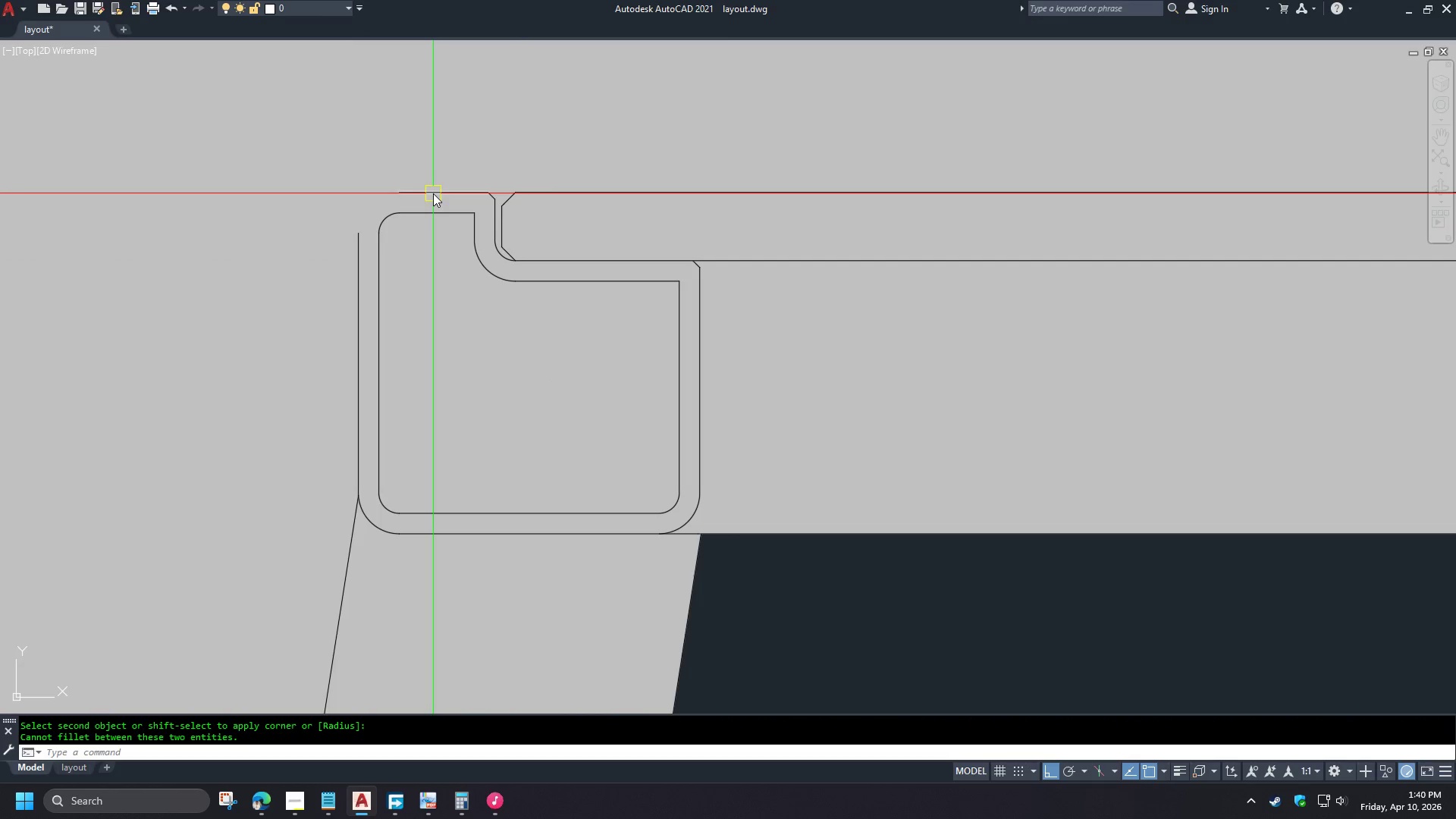 
key(F)
 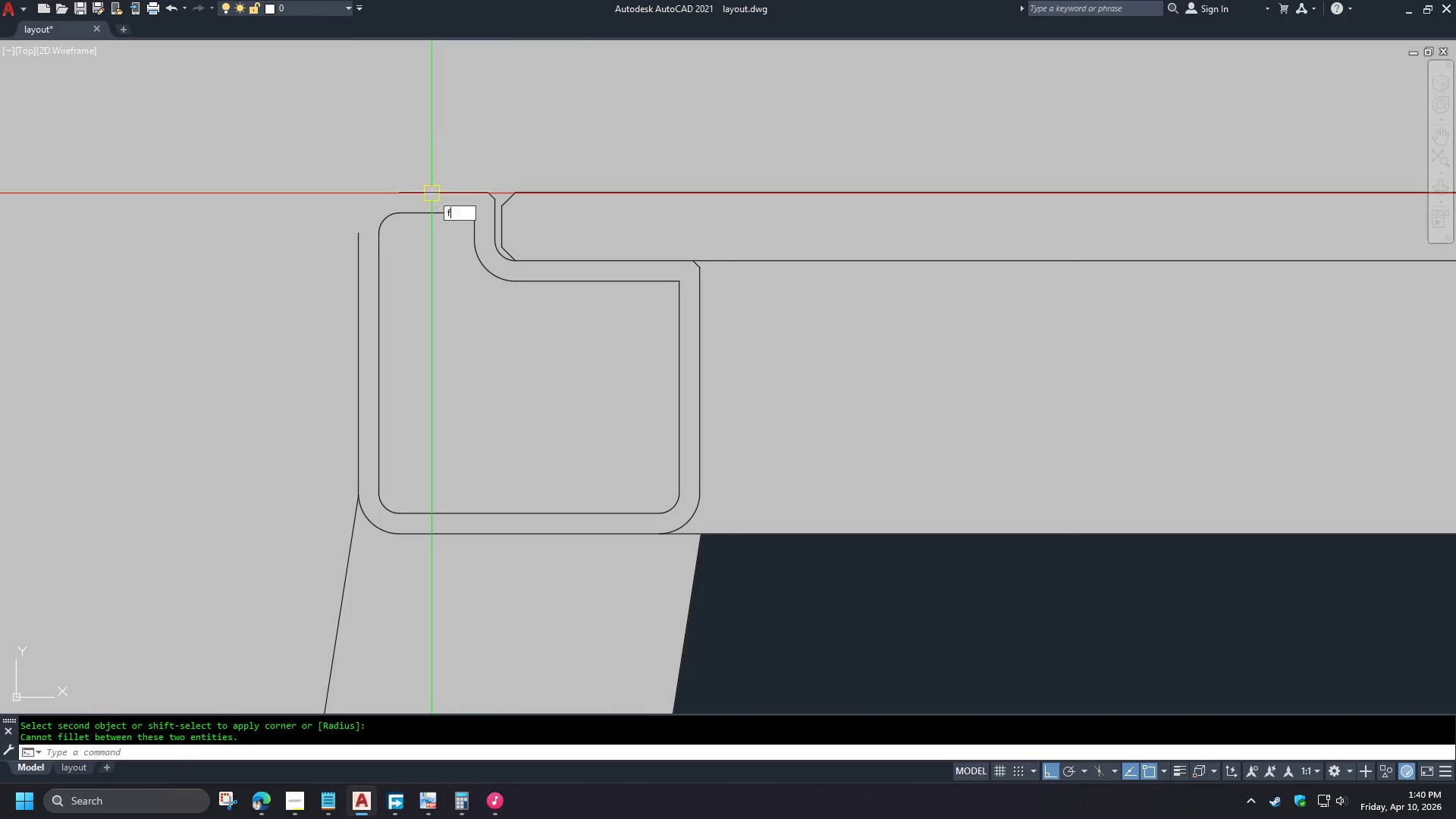 
key(Space)
 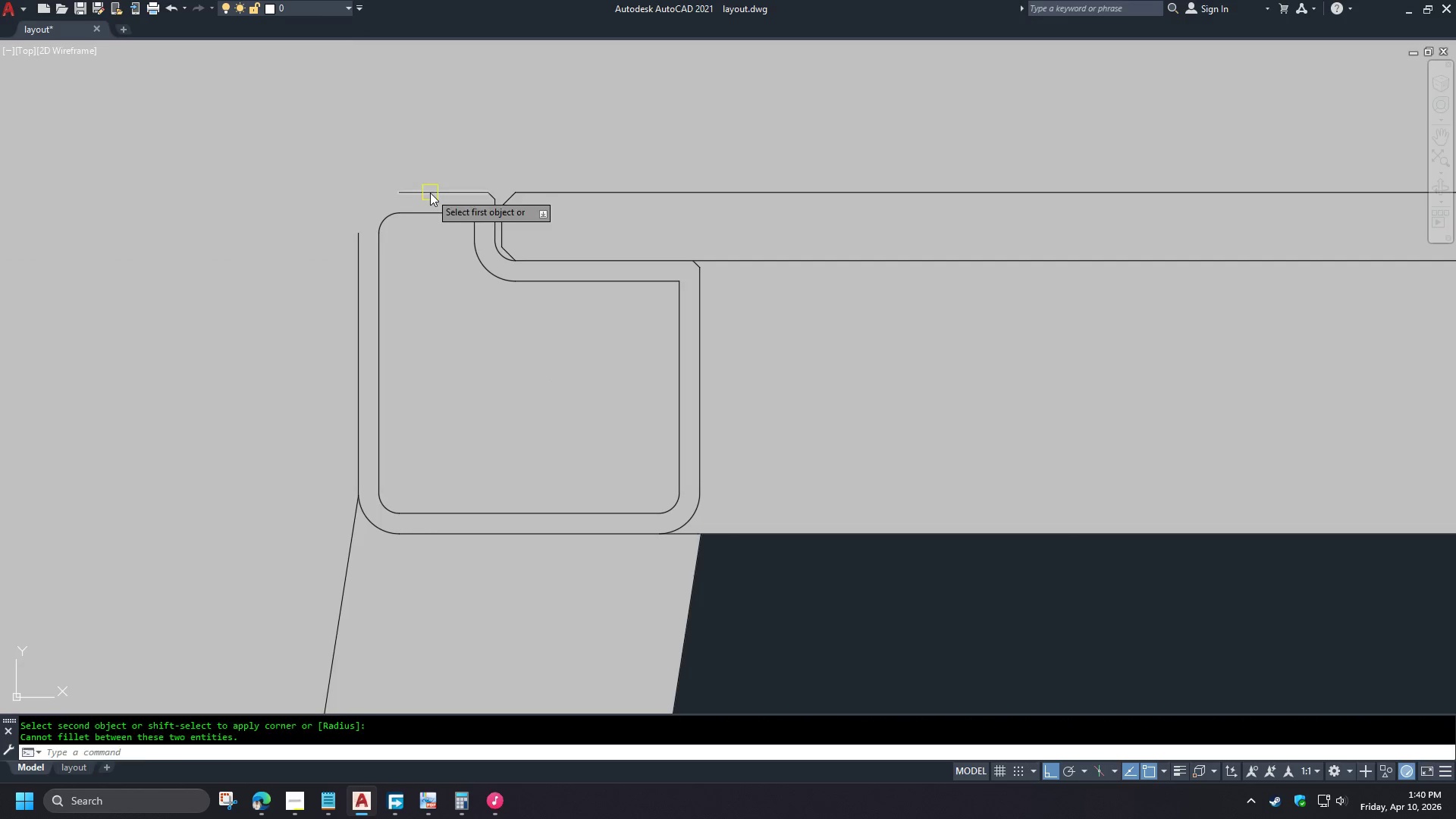 
left_click([430, 193])
 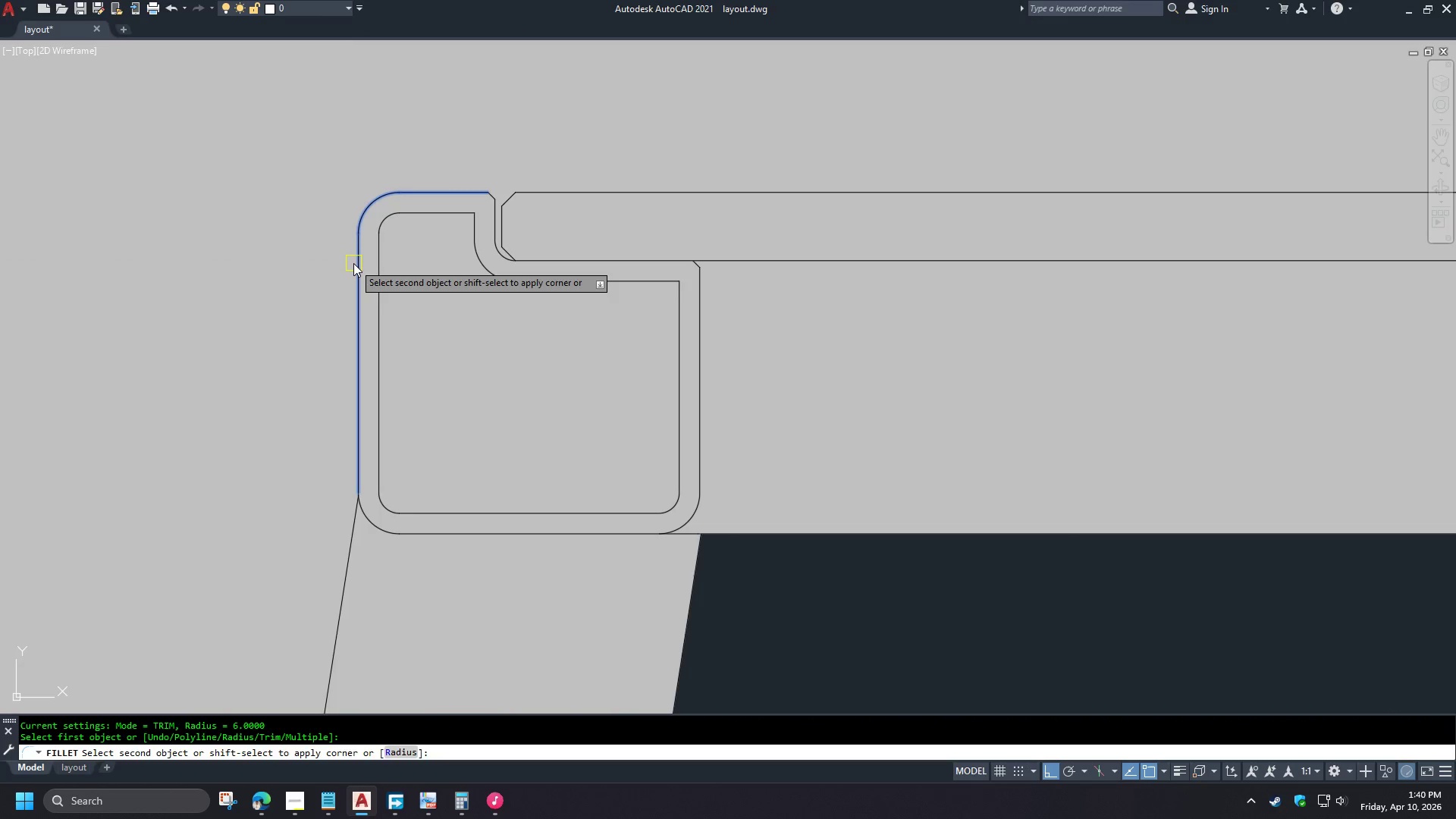 
left_click([353, 263])
 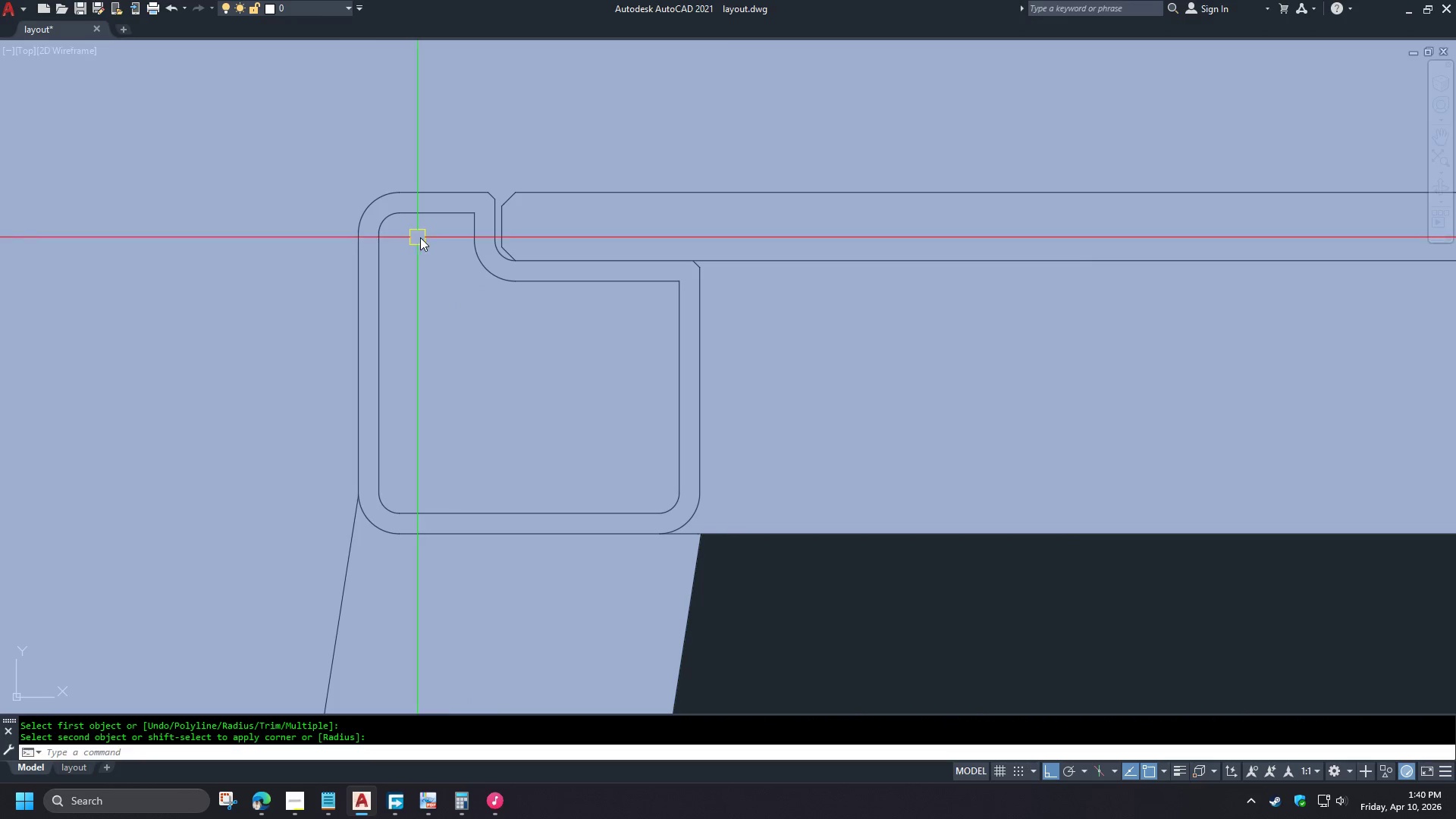 
scroll: coordinate [491, 249], scroll_direction: up, amount: 1.0
 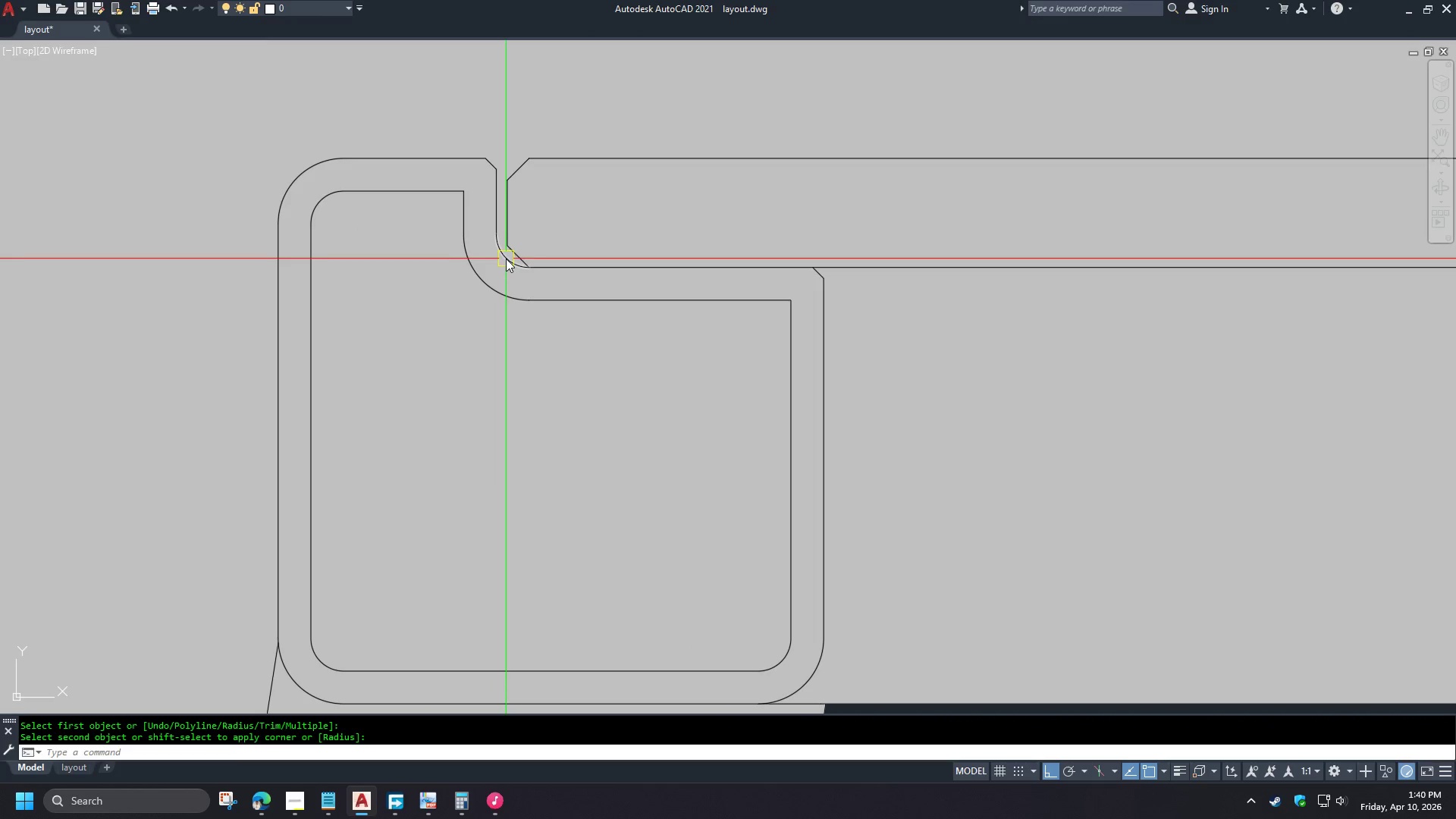 
left_click([506, 259])
 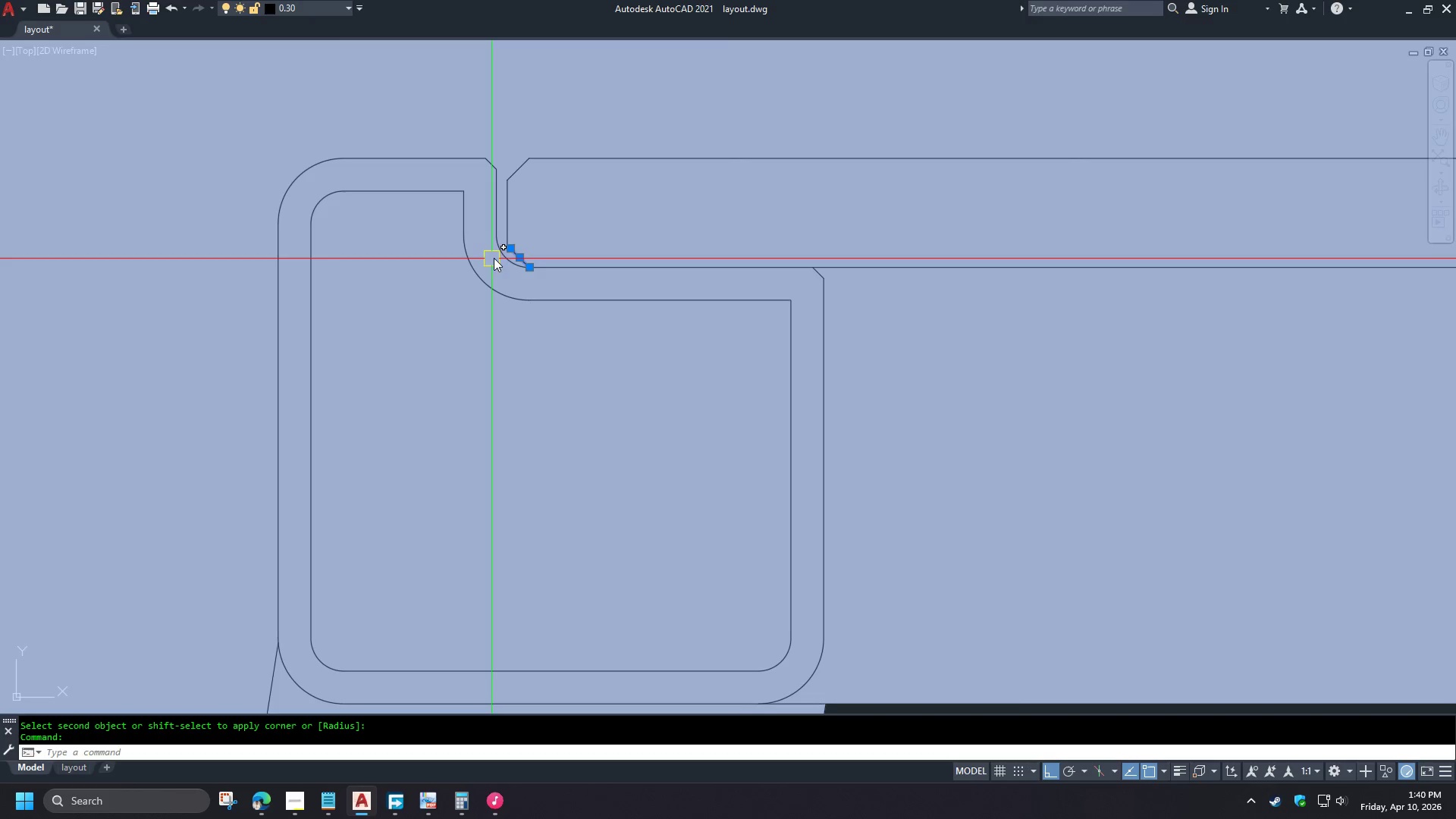 
left_click([517, 256])
 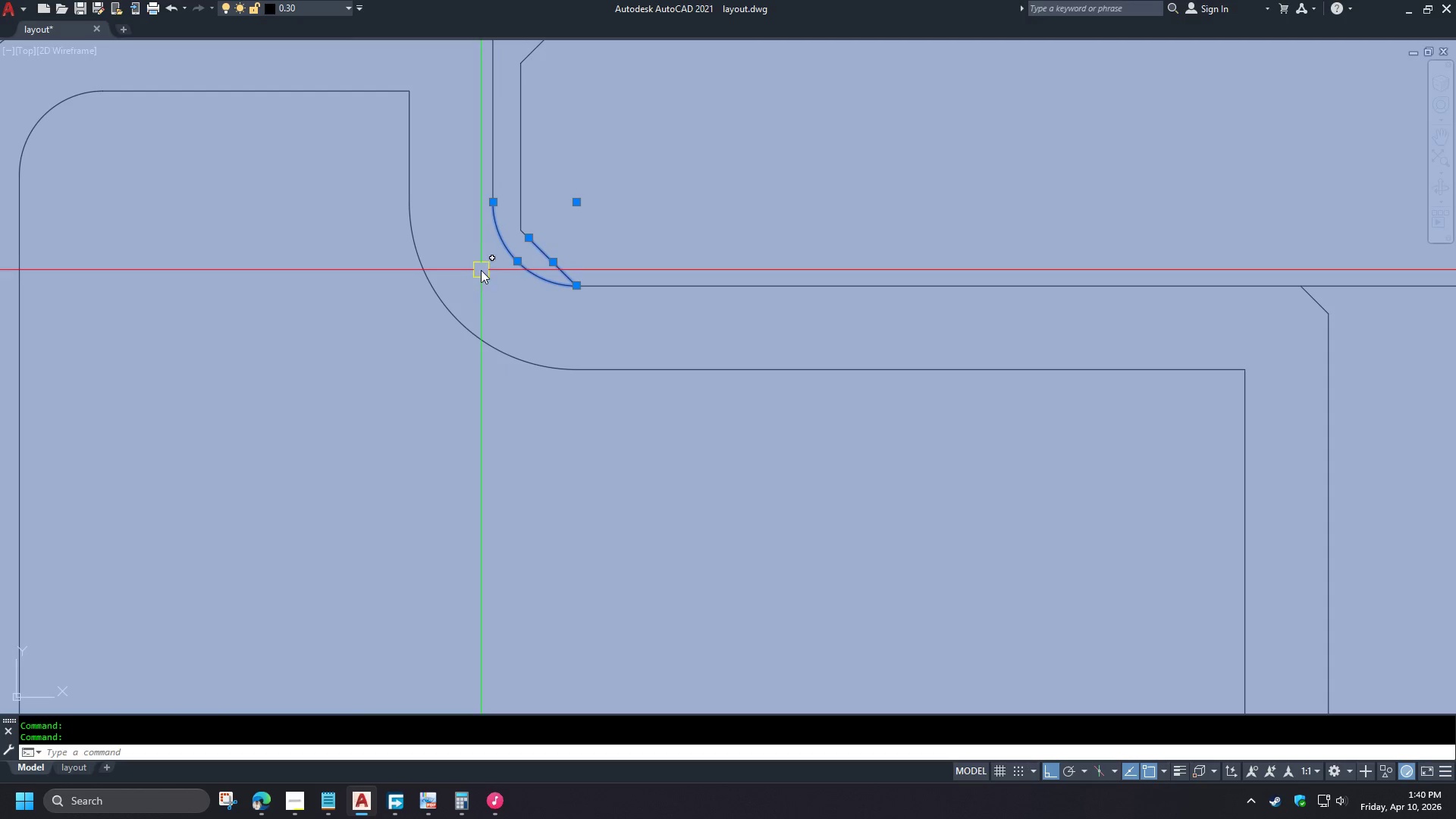 
scroll: coordinate [497, 255], scroll_direction: up, amount: 2.0
 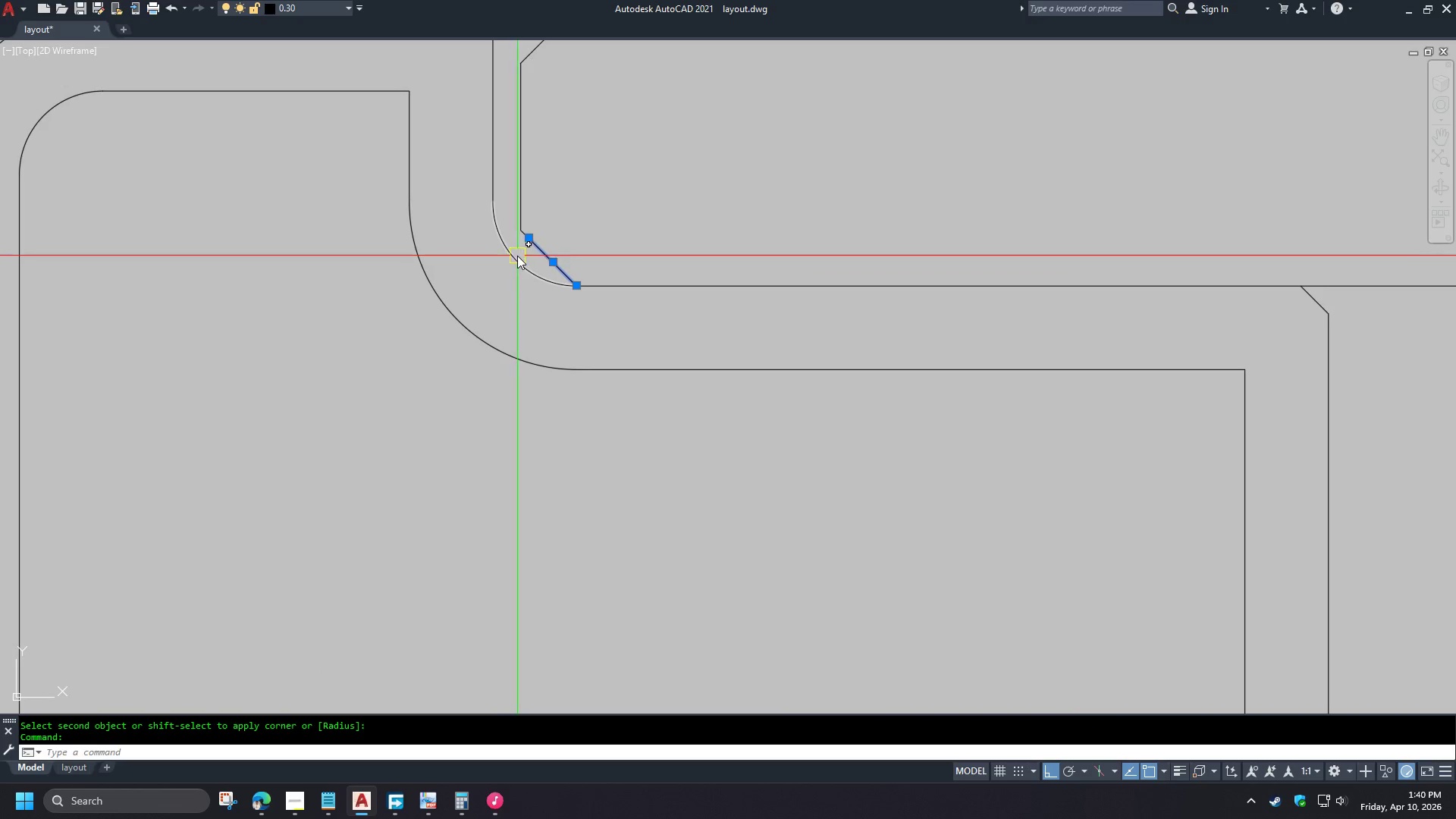 
key(Escape)
 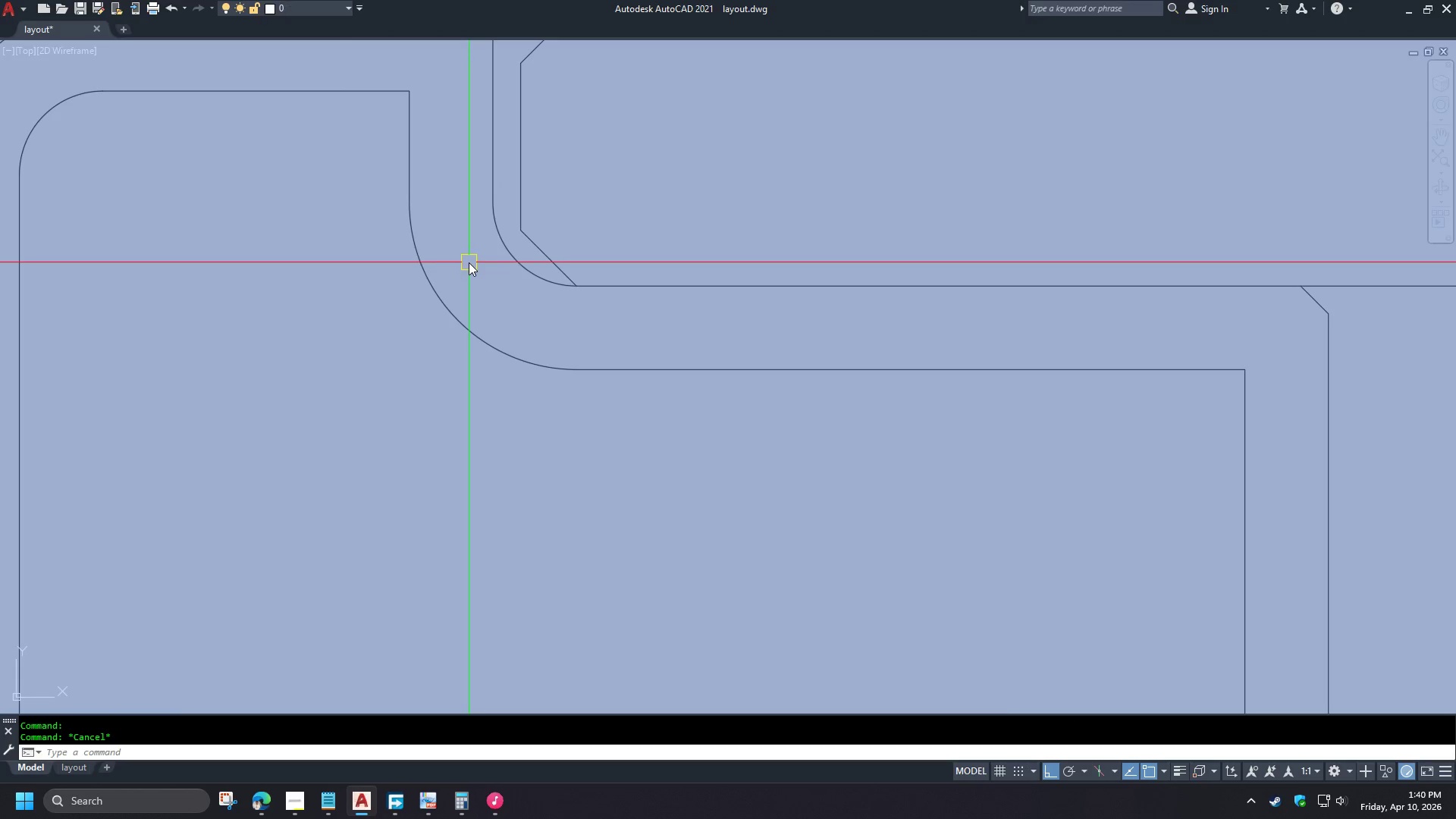 
scroll: coordinate [519, 231], scroll_direction: down, amount: 11.0
 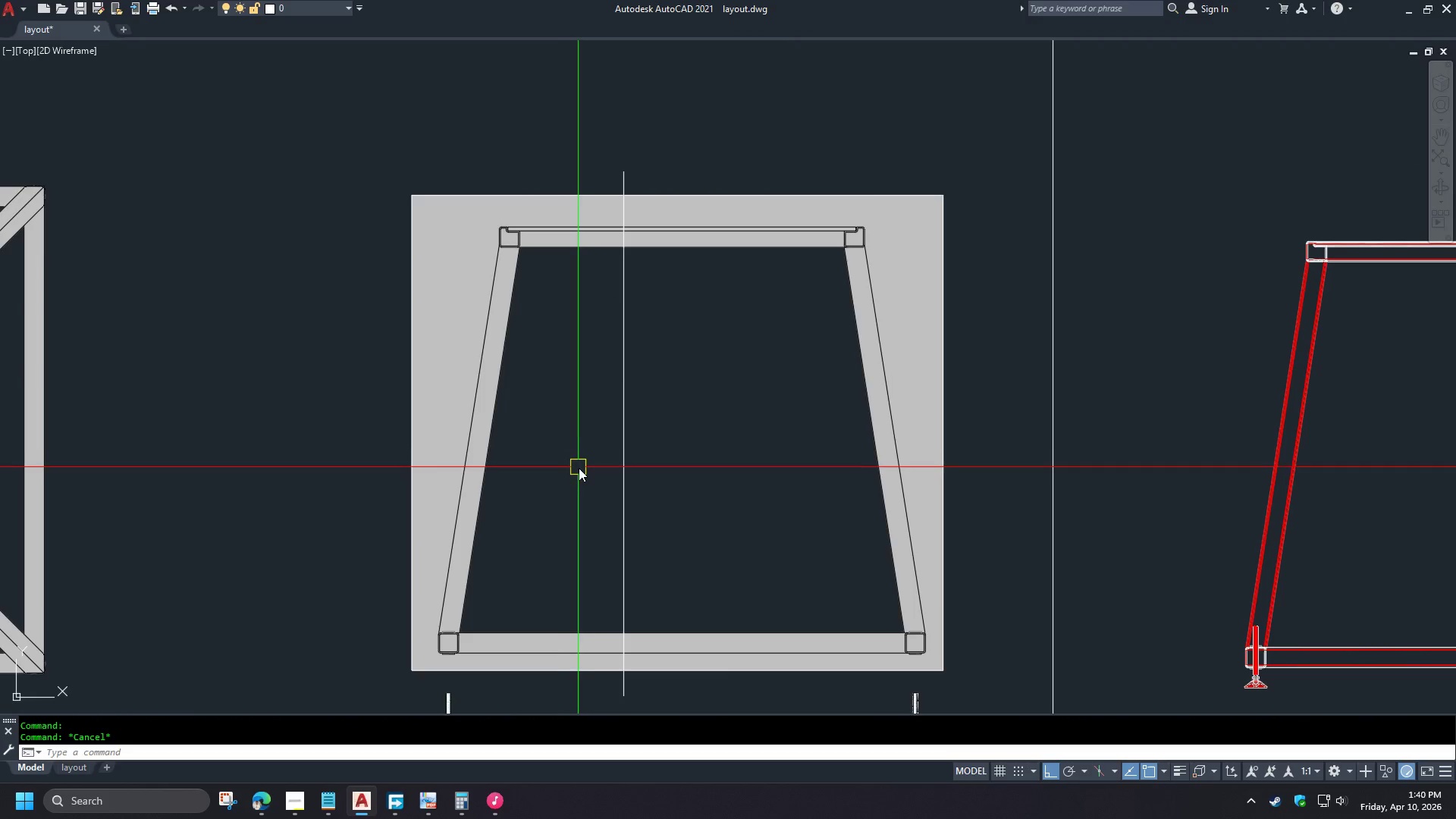 
type(tr )
 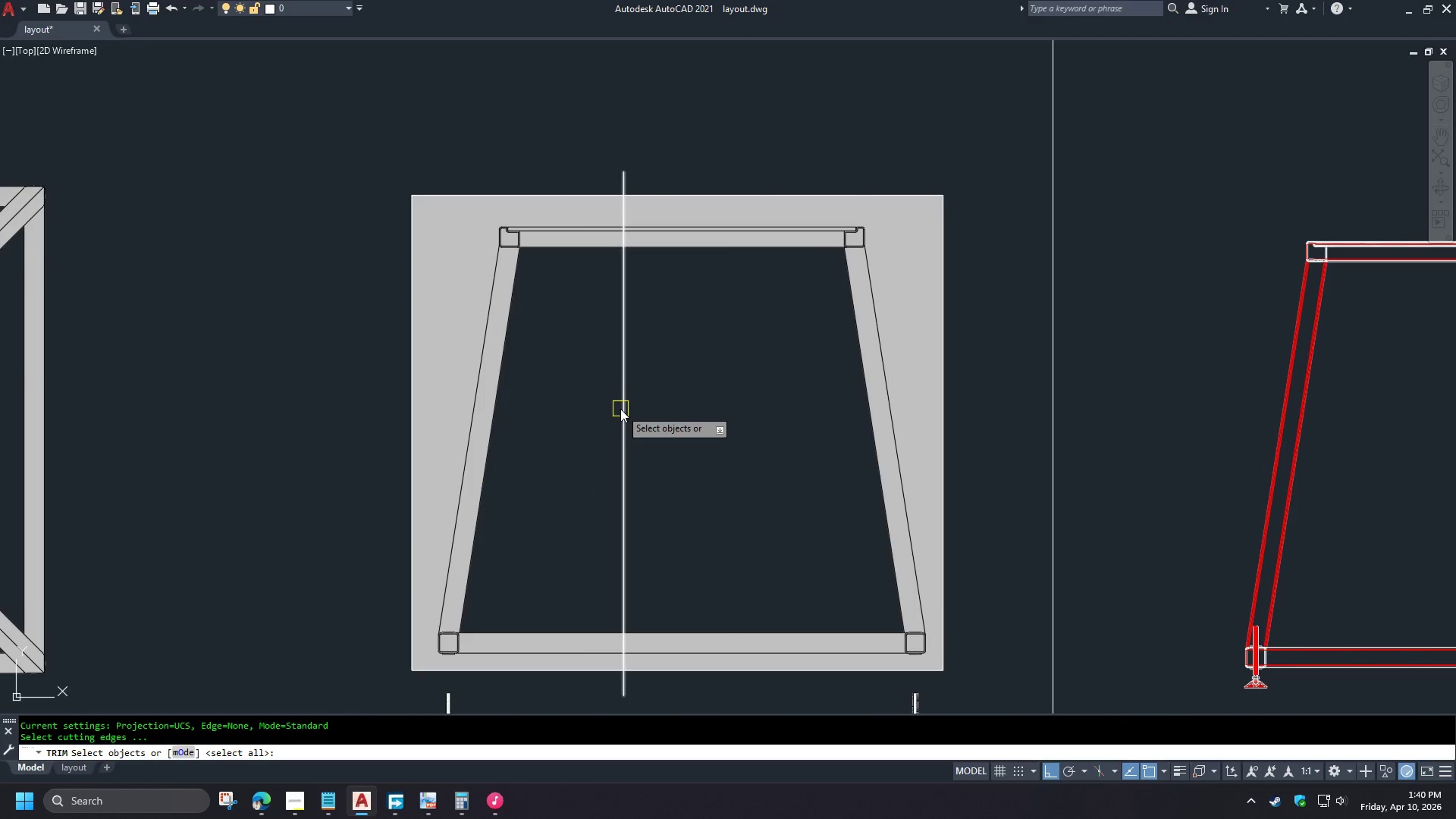 
left_click([620, 409])
 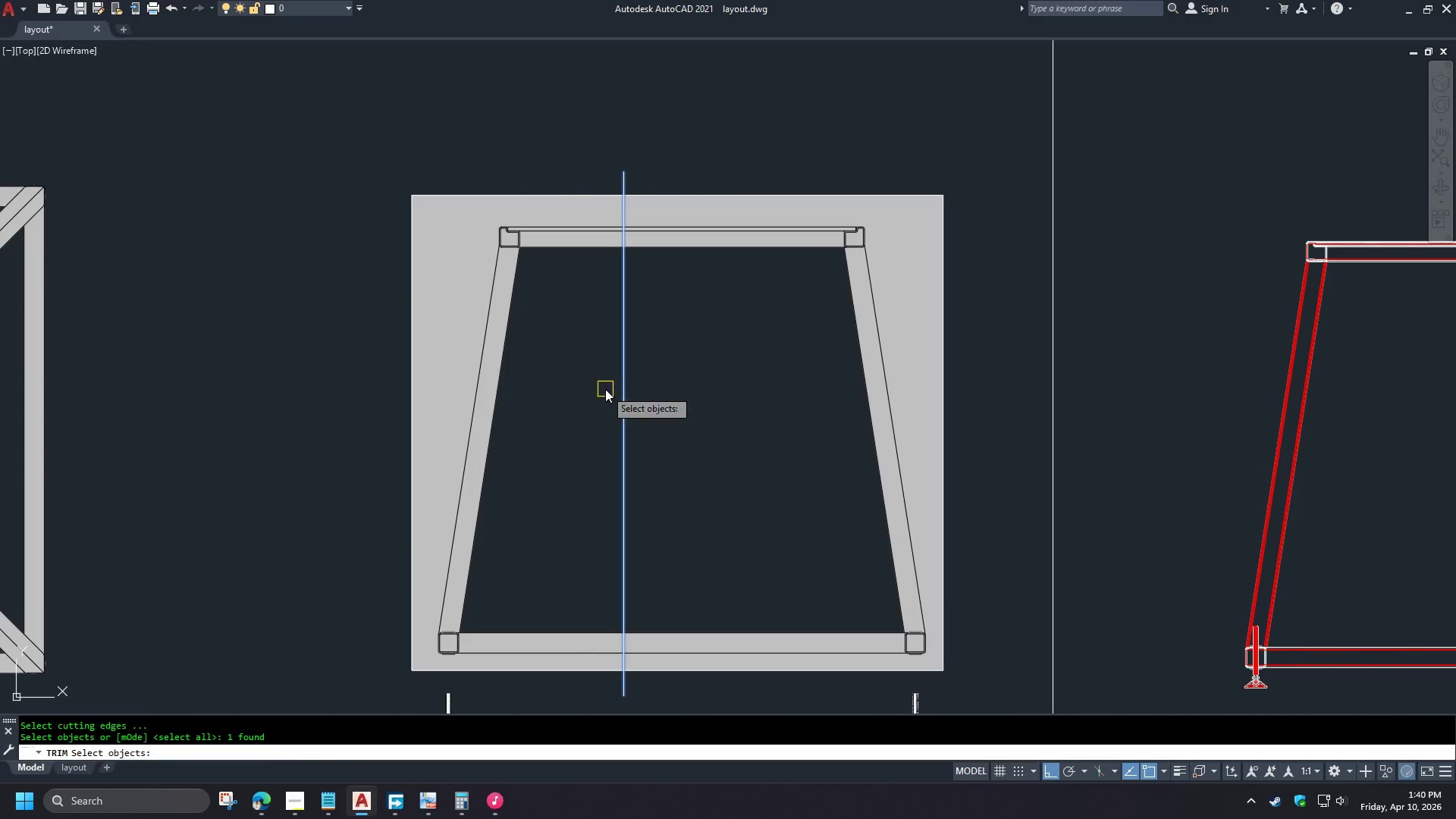 
key(Space)
 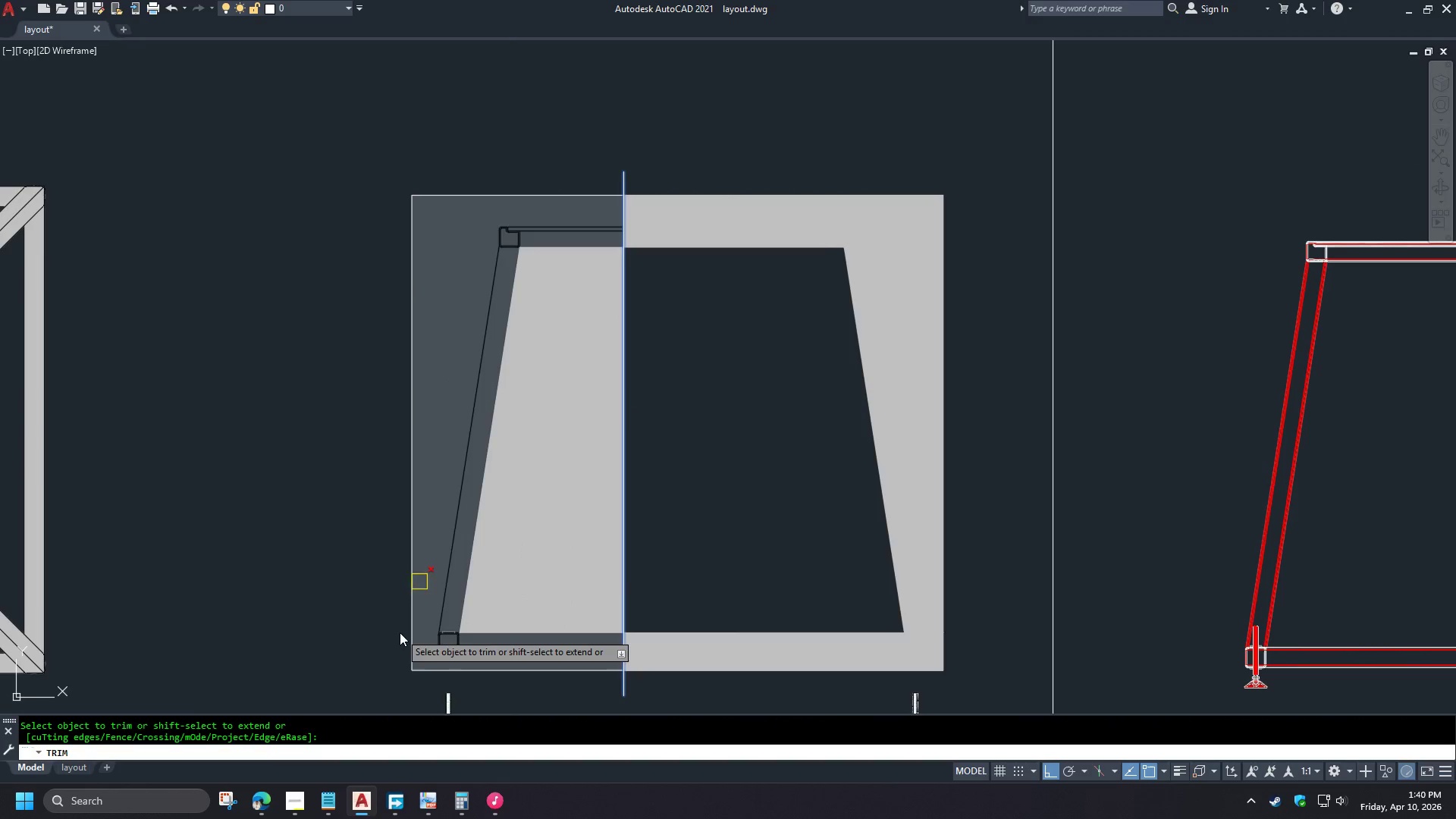 
scroll: coordinate [428, 660], scroll_direction: up, amount: 4.0
 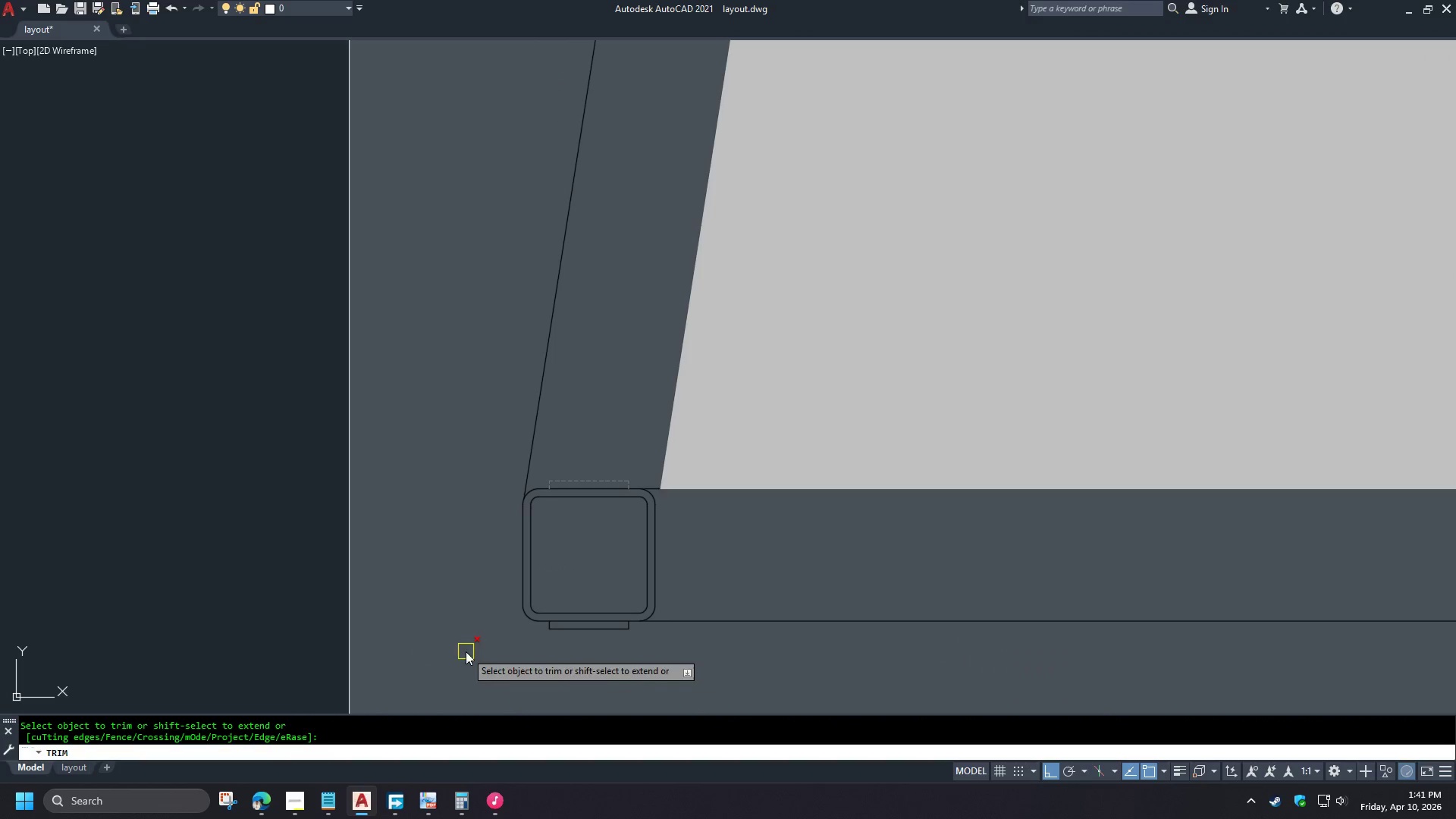 
key(Escape)
 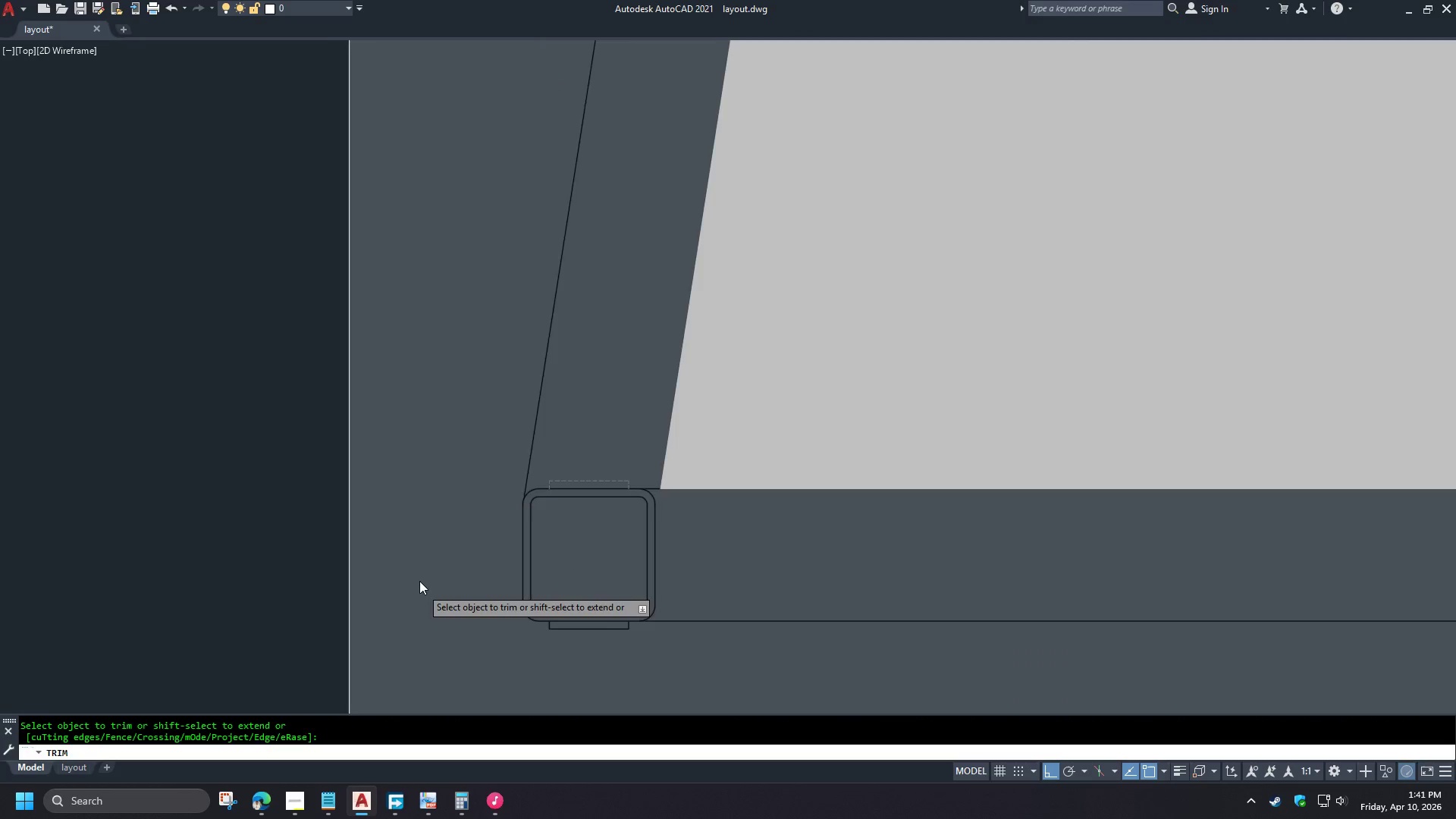 
key(Escape)
 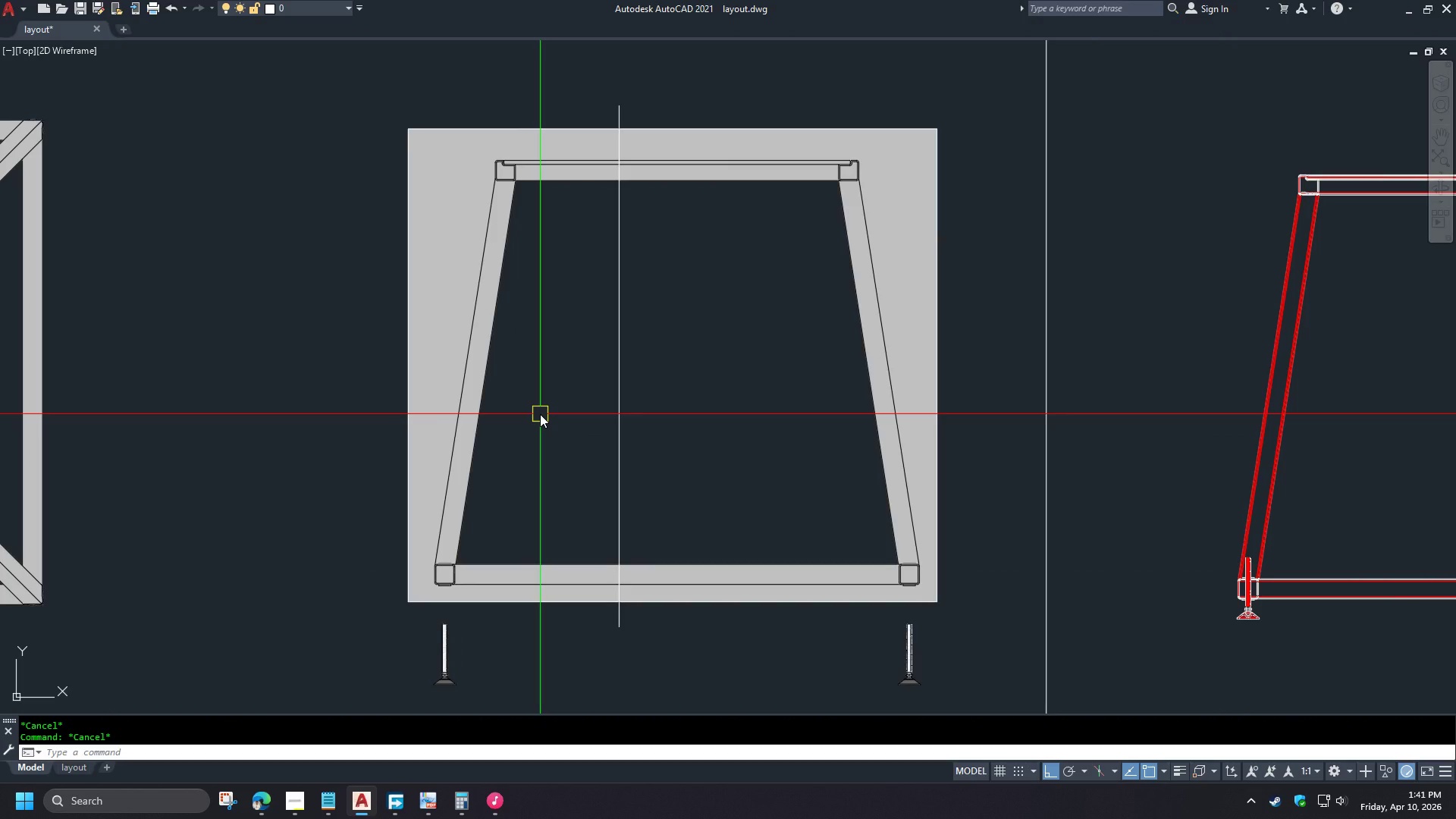 
scroll: coordinate [419, 577], scroll_direction: down, amount: 5.0
 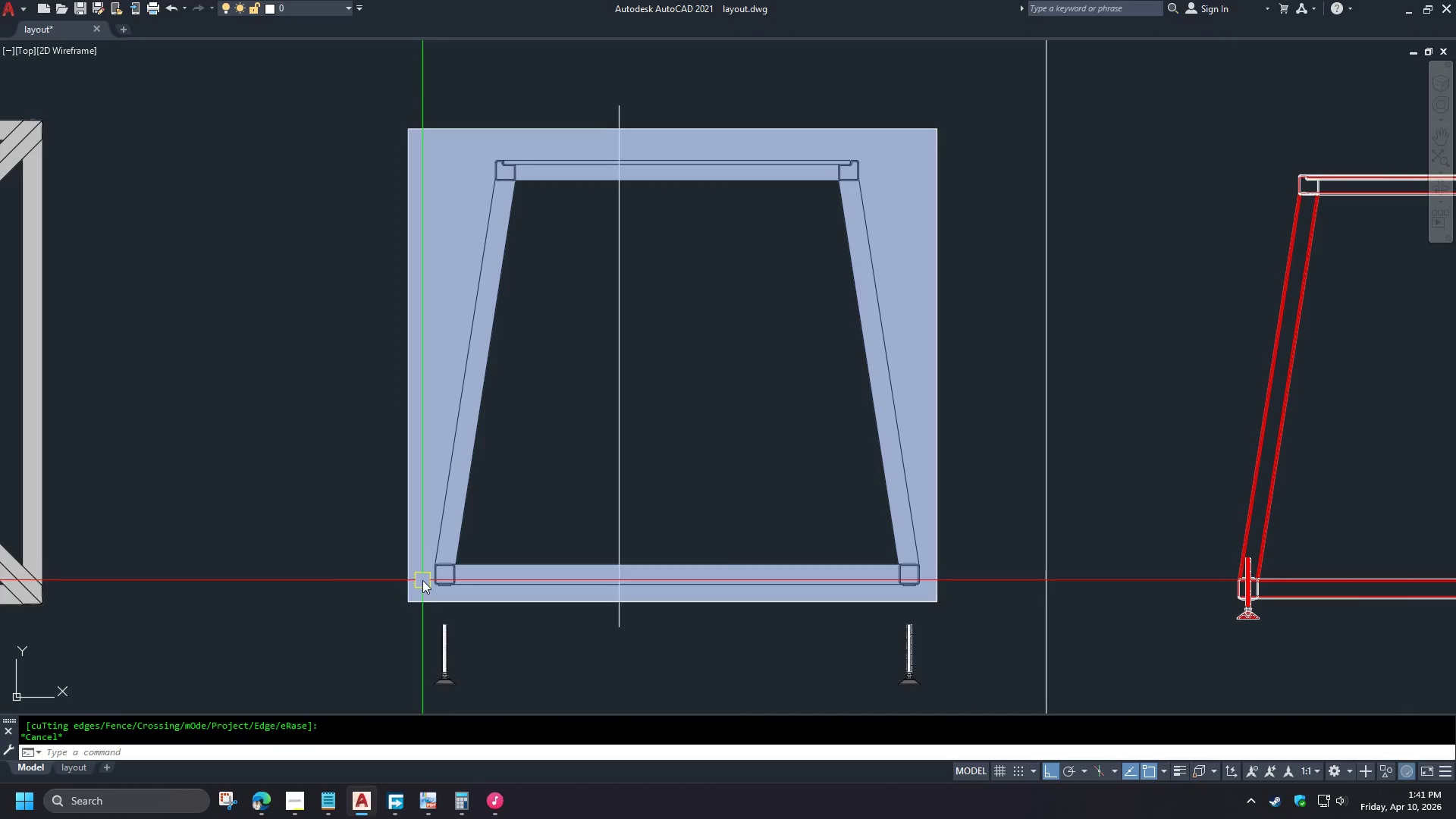 
wait(9.07)
 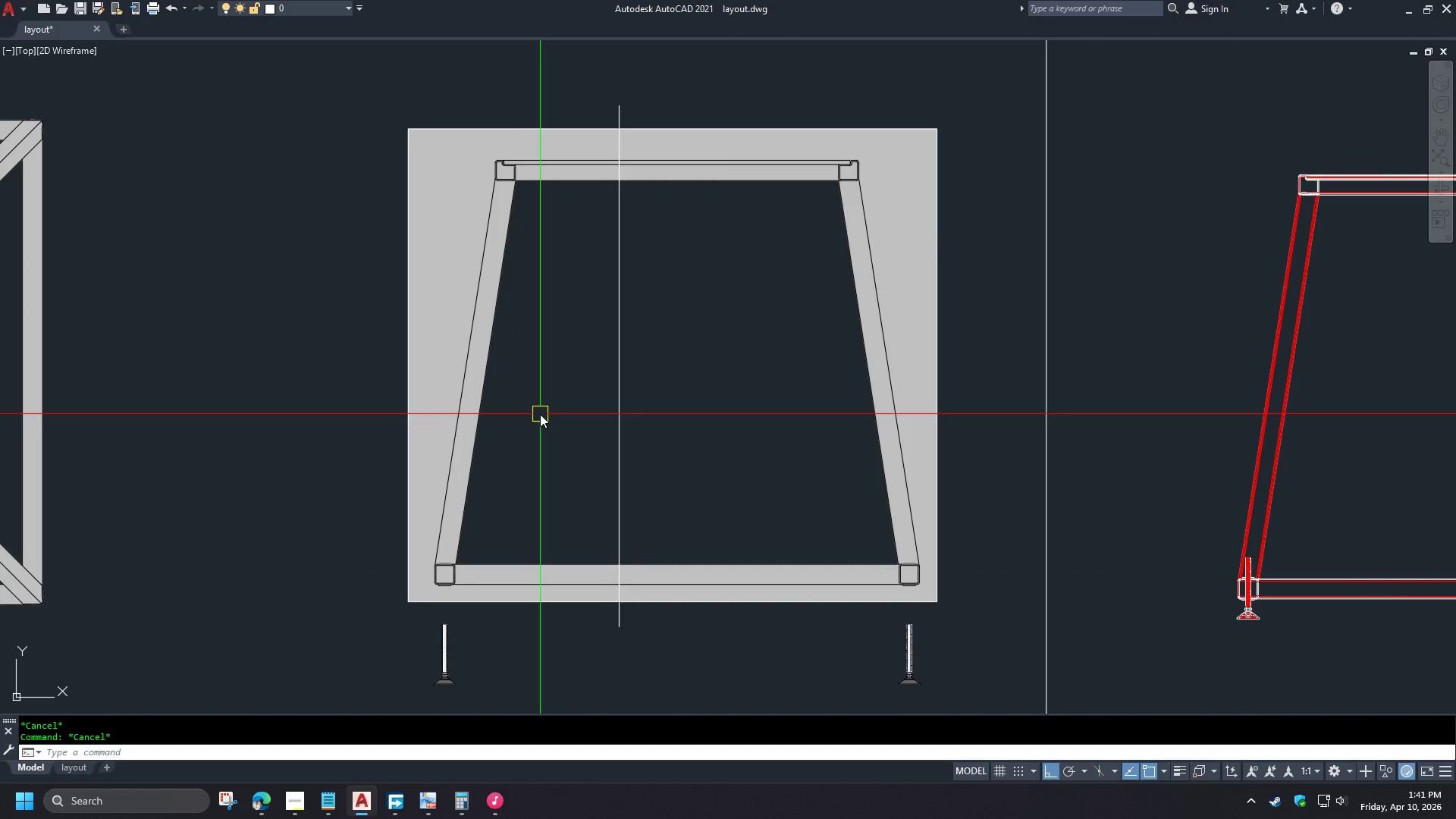 
left_click([619, 406])
 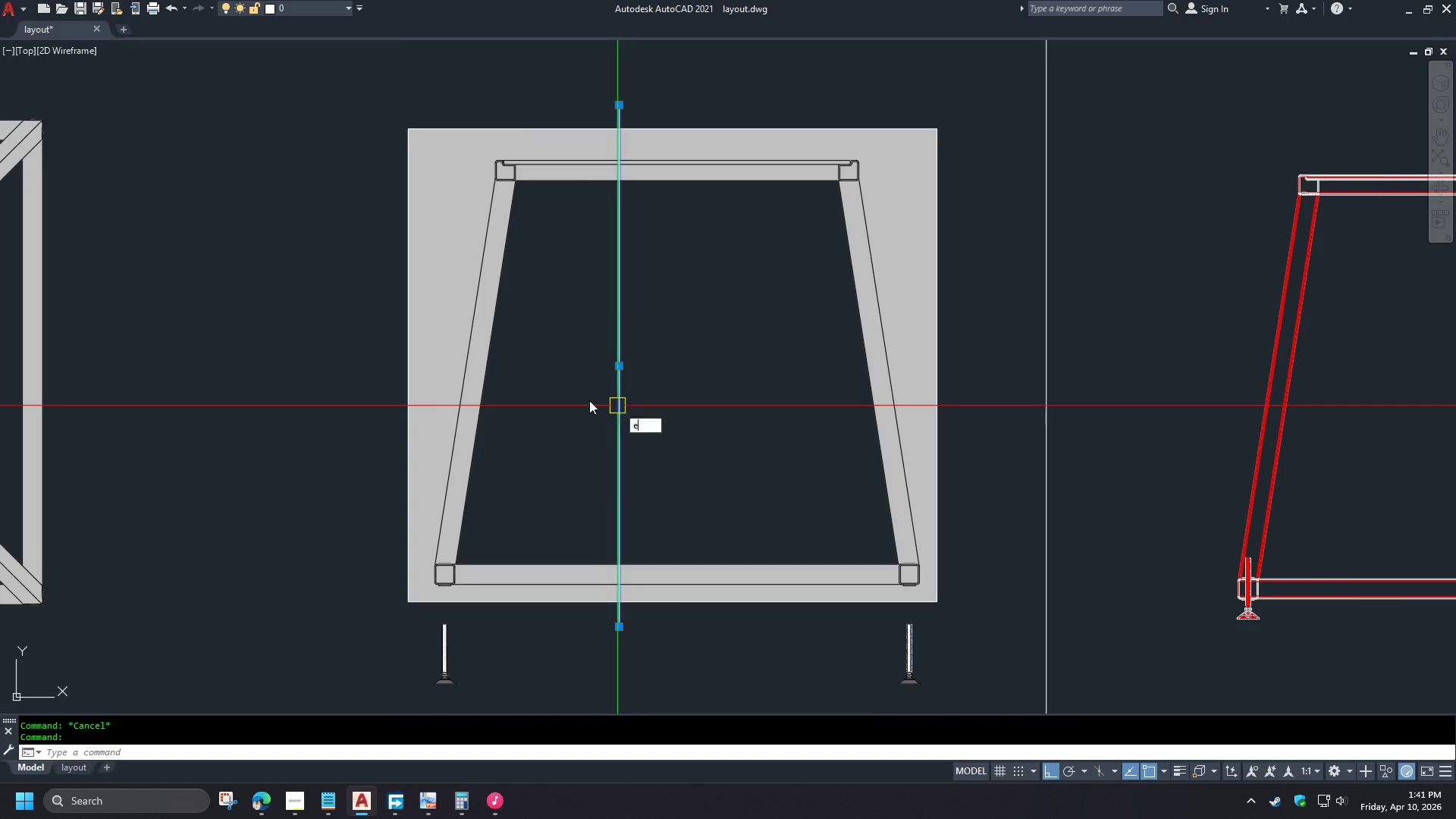 
key(E)
 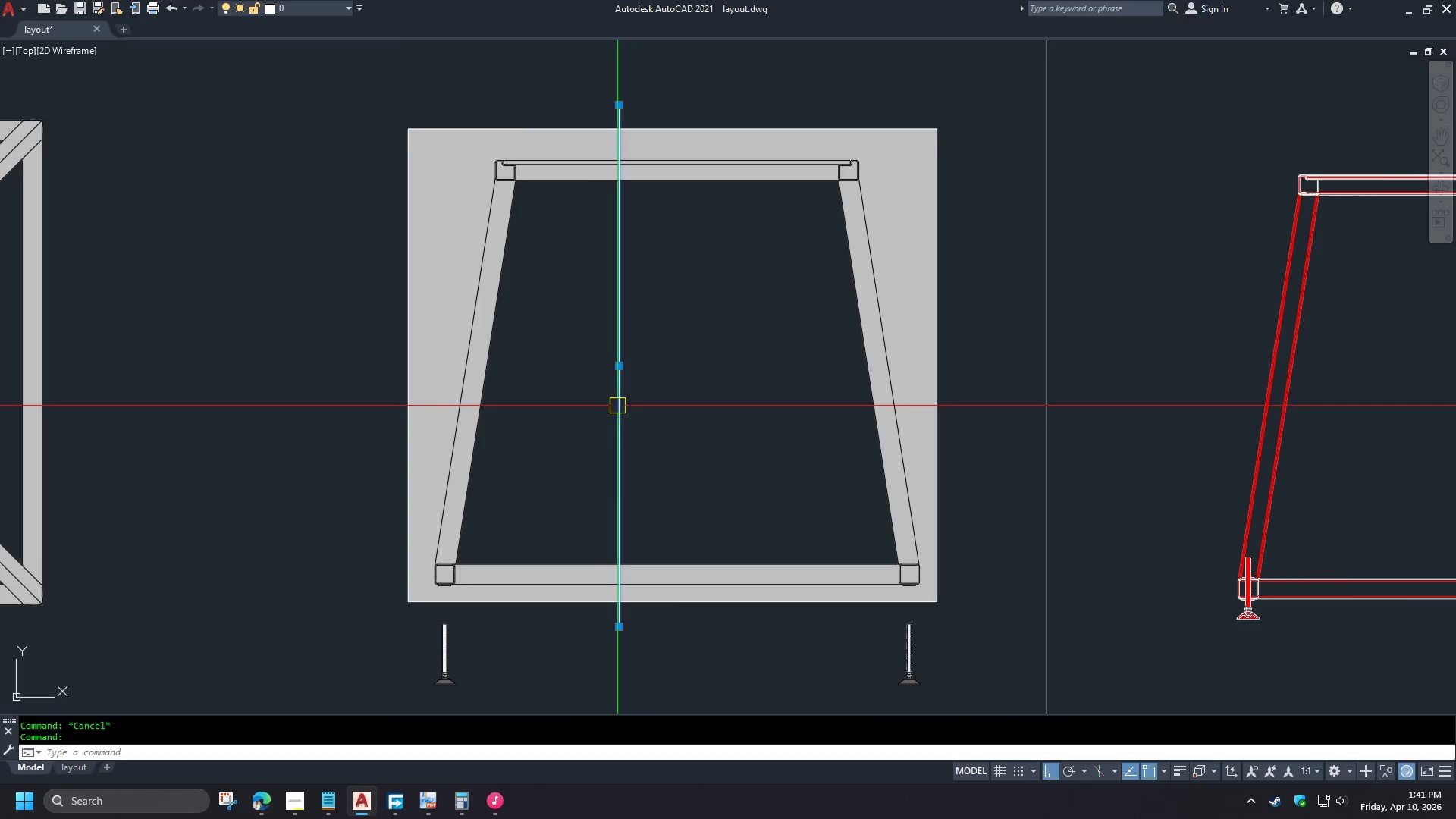 
key(Space)
 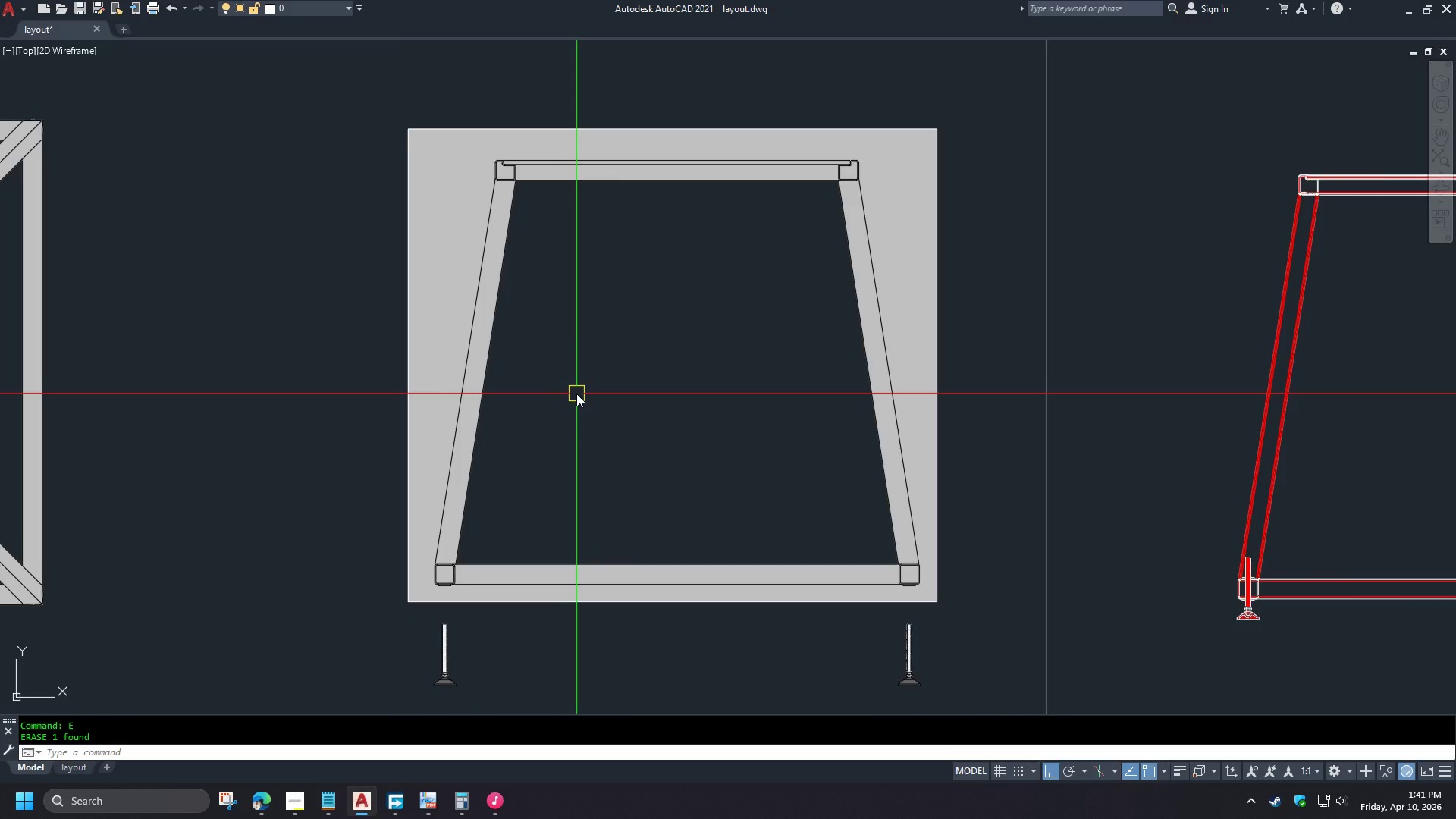 
key(H)
 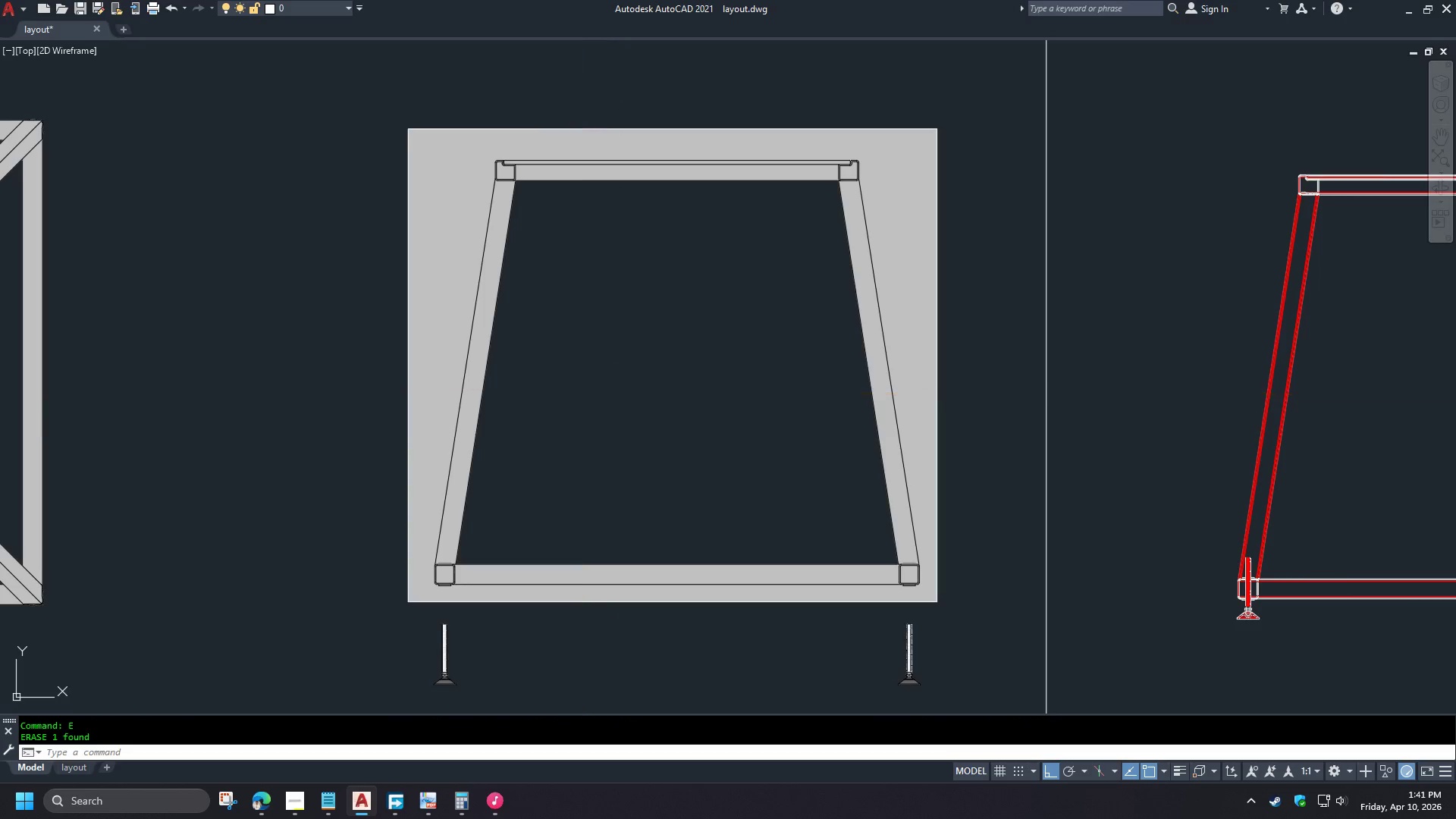 
key(Space)
 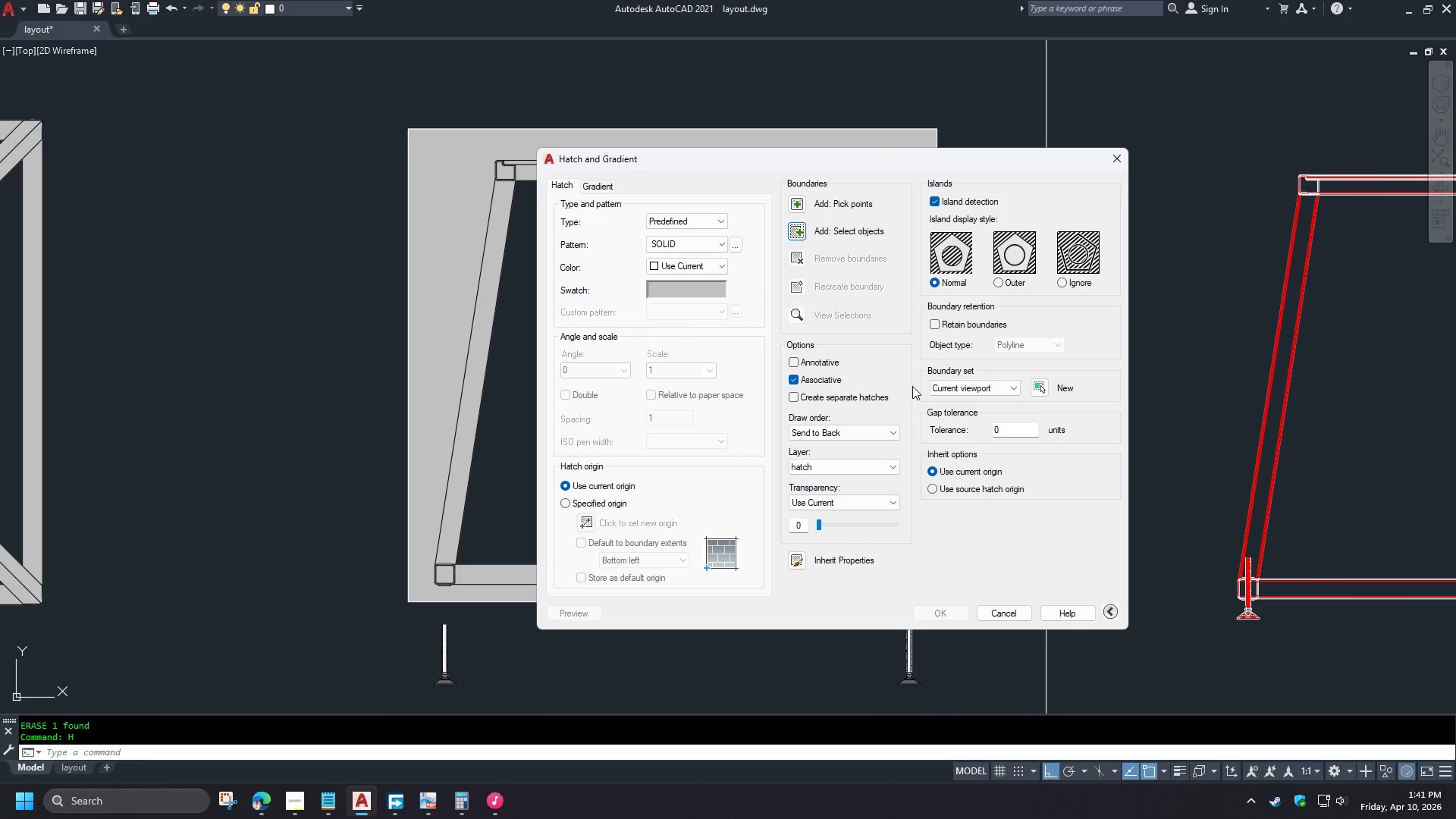 
left_click_drag(start_coordinate=[1006, 430], to_coordinate=[980, 432])
 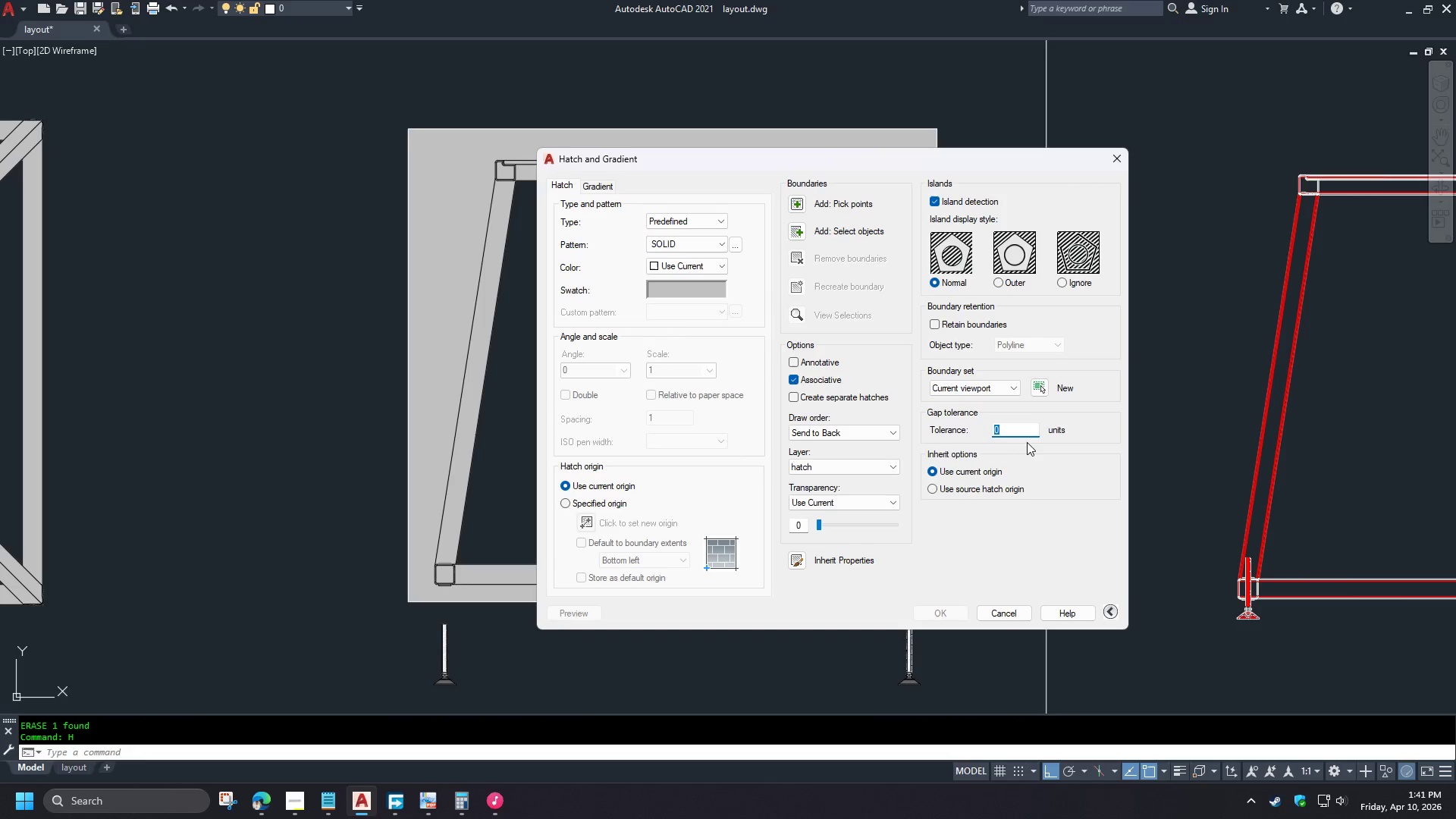 
key(Numpad1)
 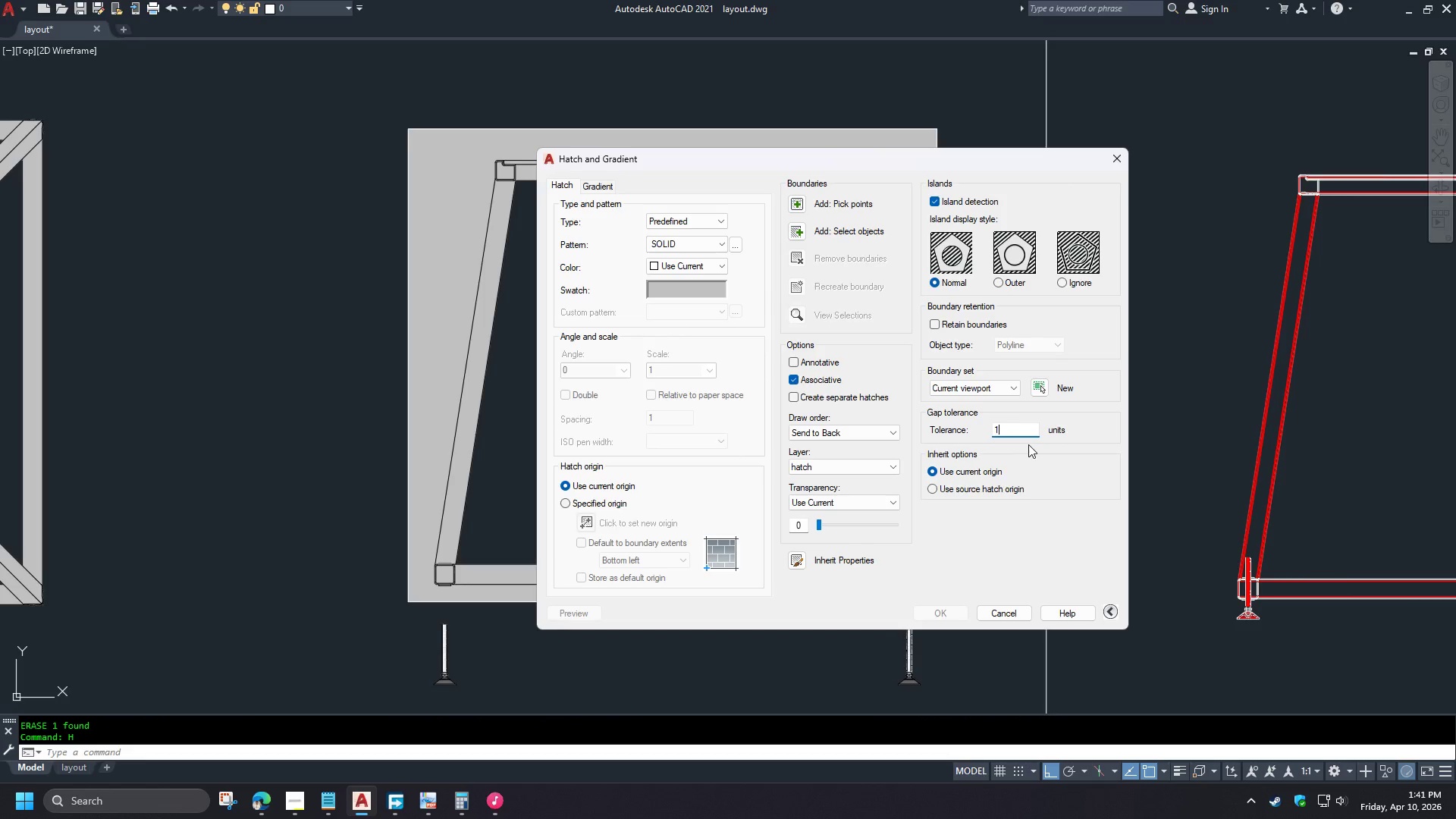 
key(NumpadEnter)
 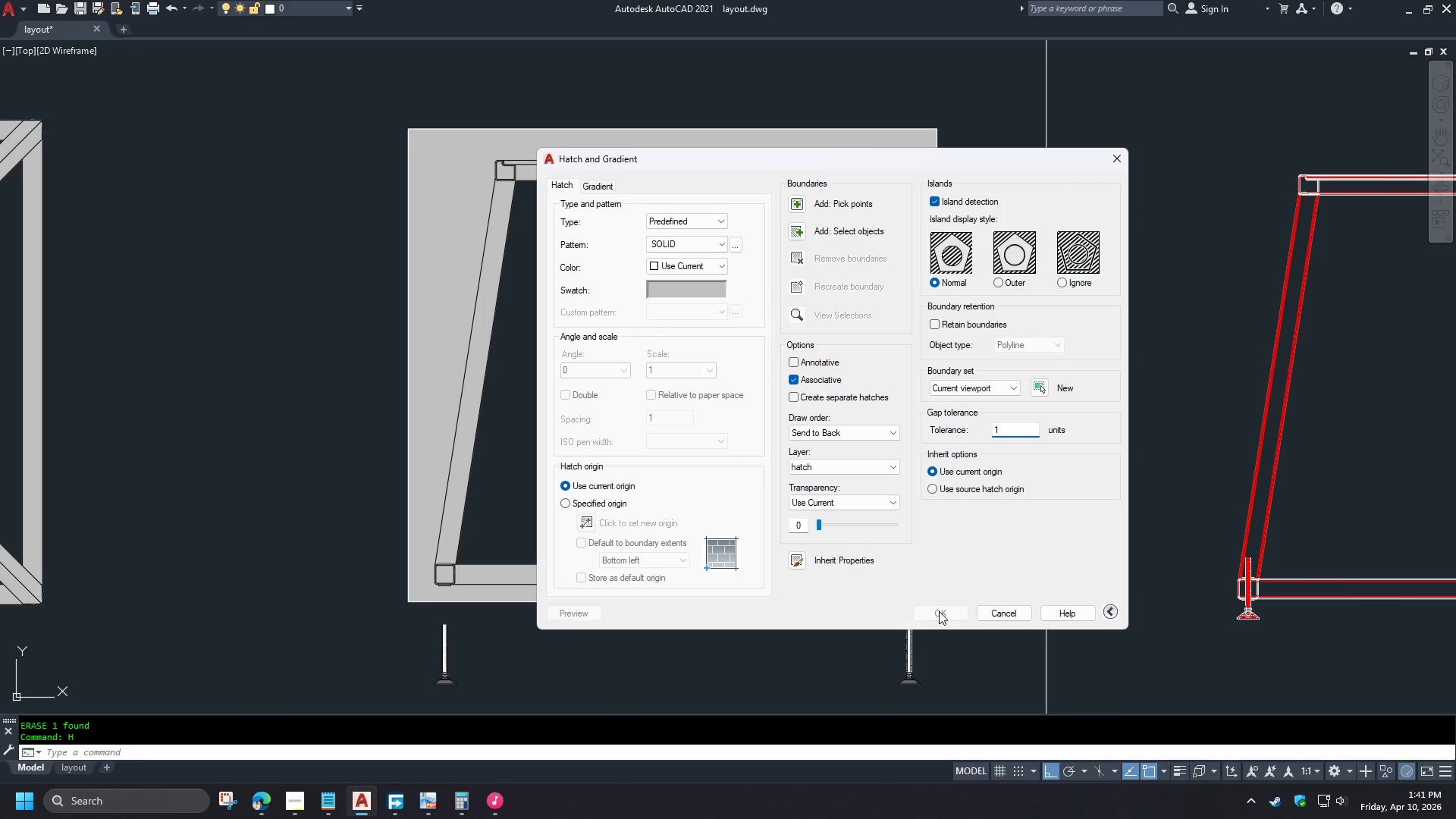 
wait(8.84)
 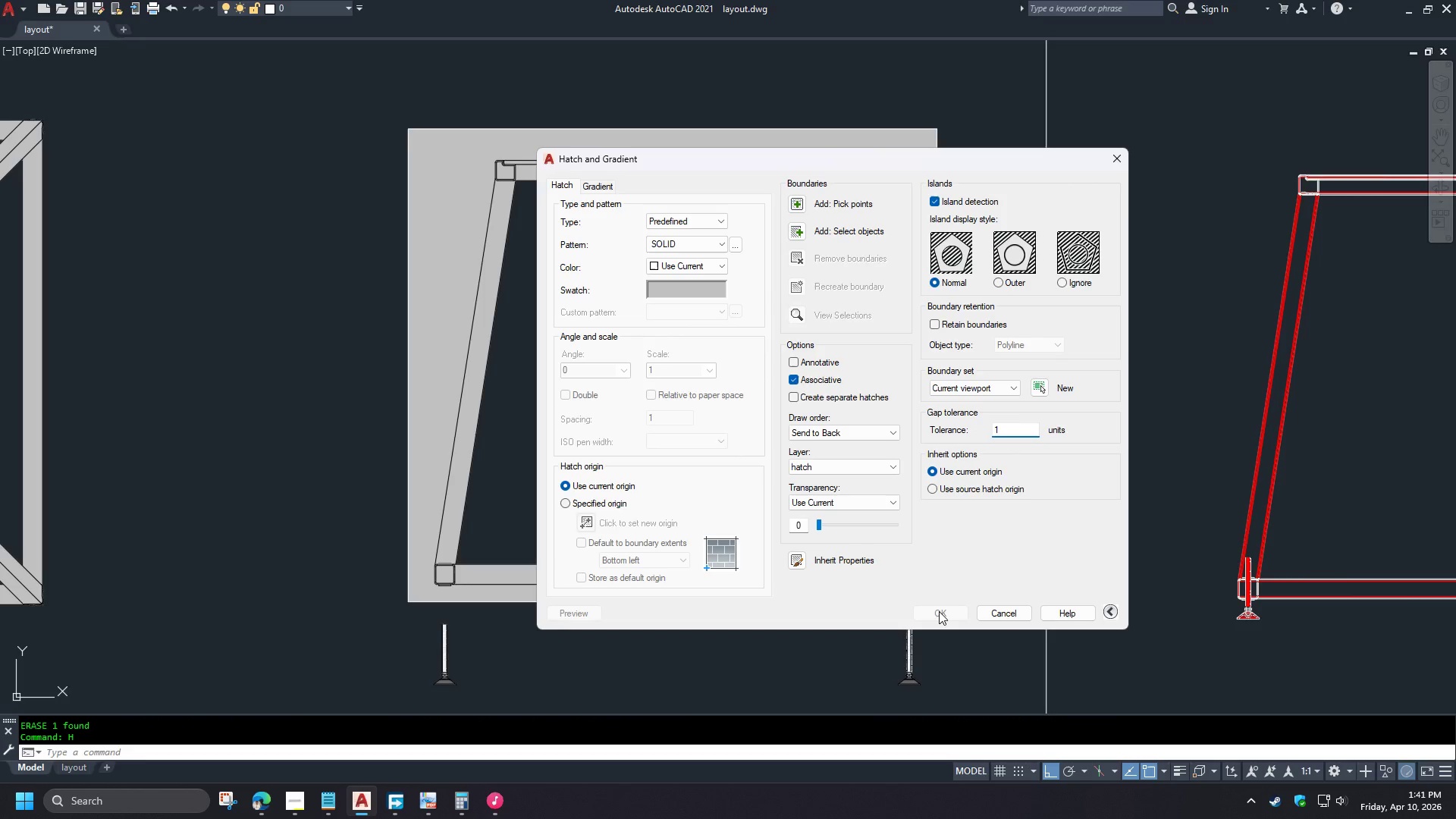 
left_click_drag(start_coordinate=[1018, 617], to_coordinate=[1015, 608])
 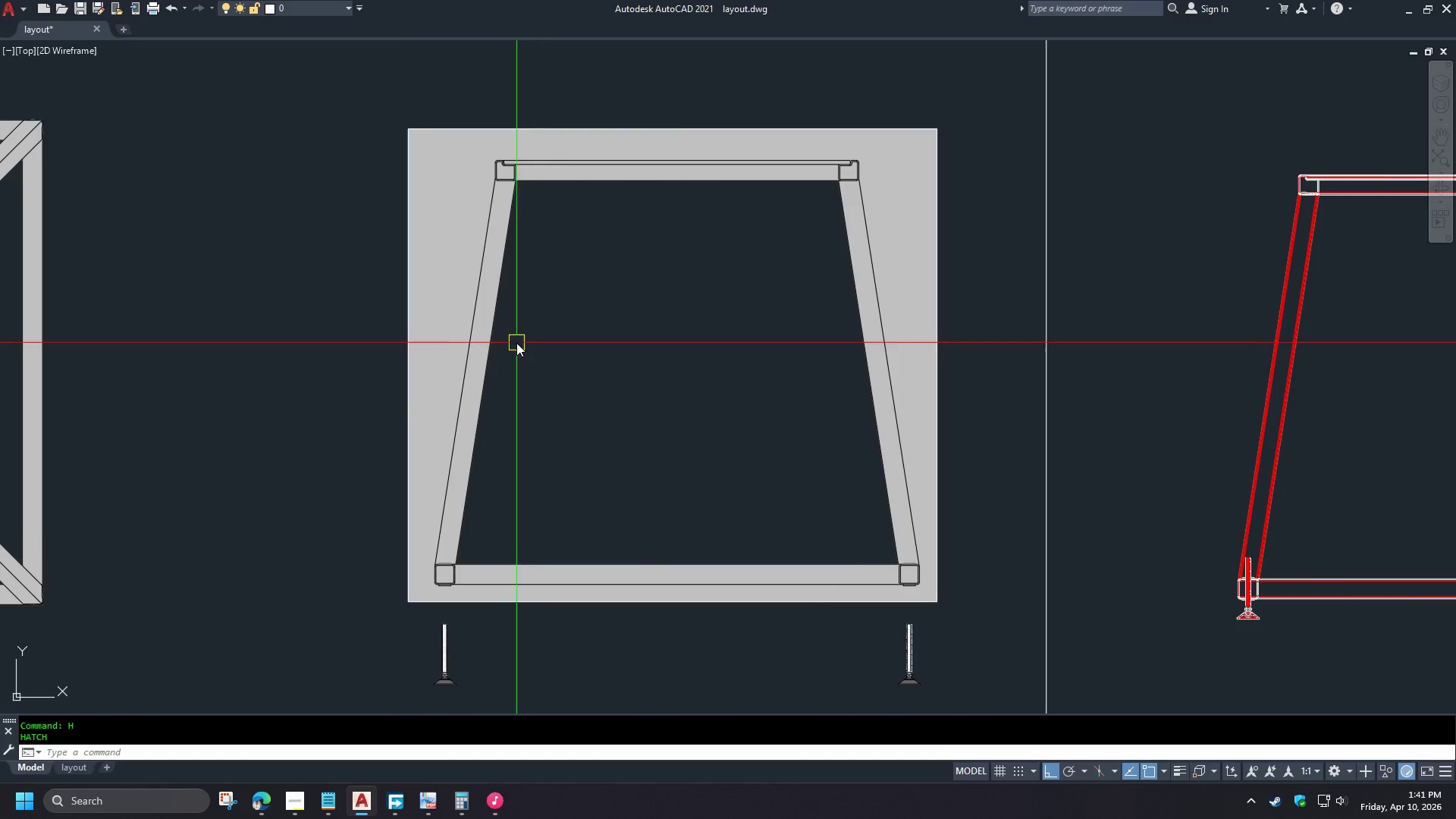 
scroll: coordinate [511, 165], scroll_direction: up, amount: 4.0
 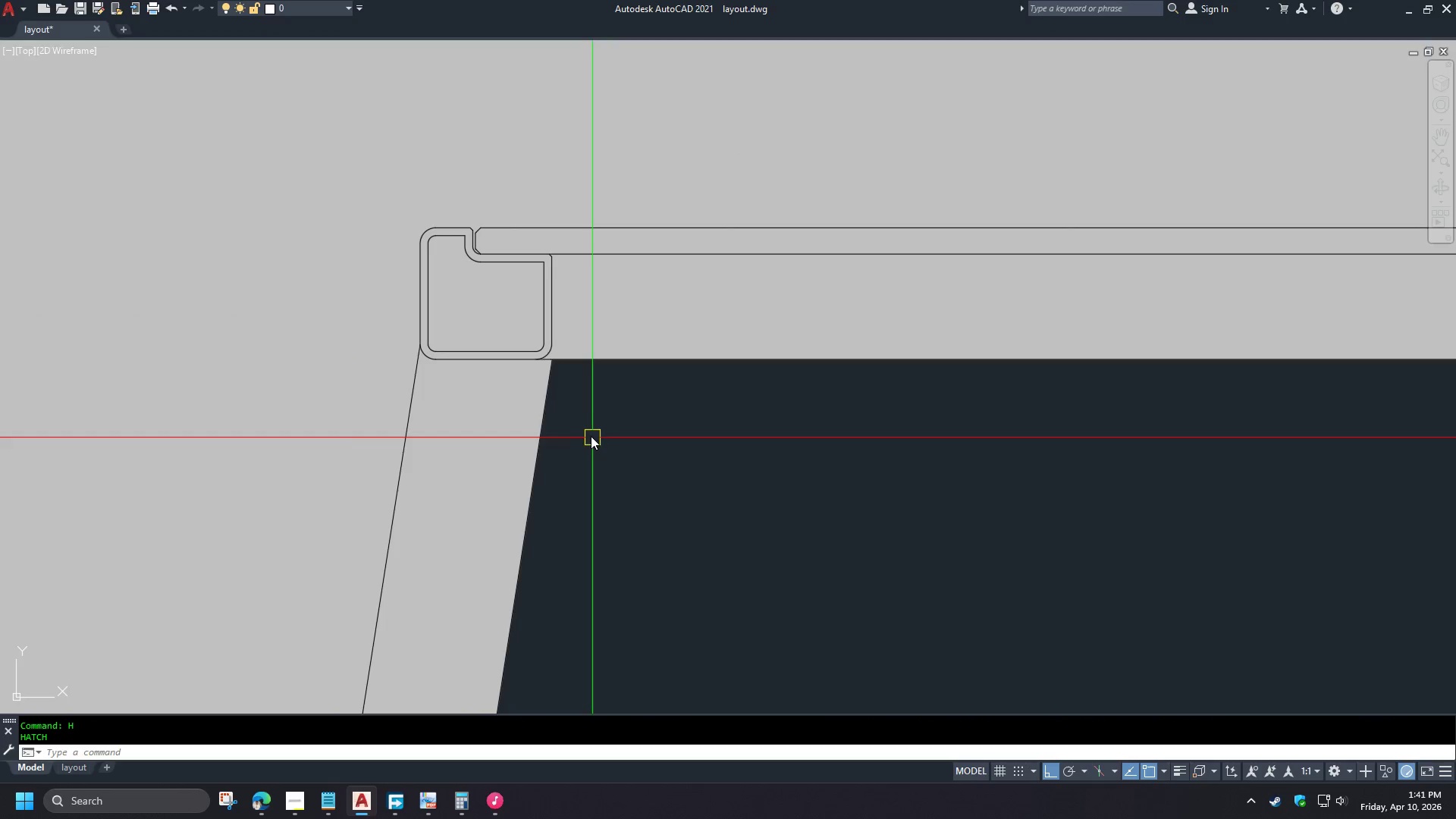 
scroll: coordinate [516, 188], scroll_direction: down, amount: 6.0
 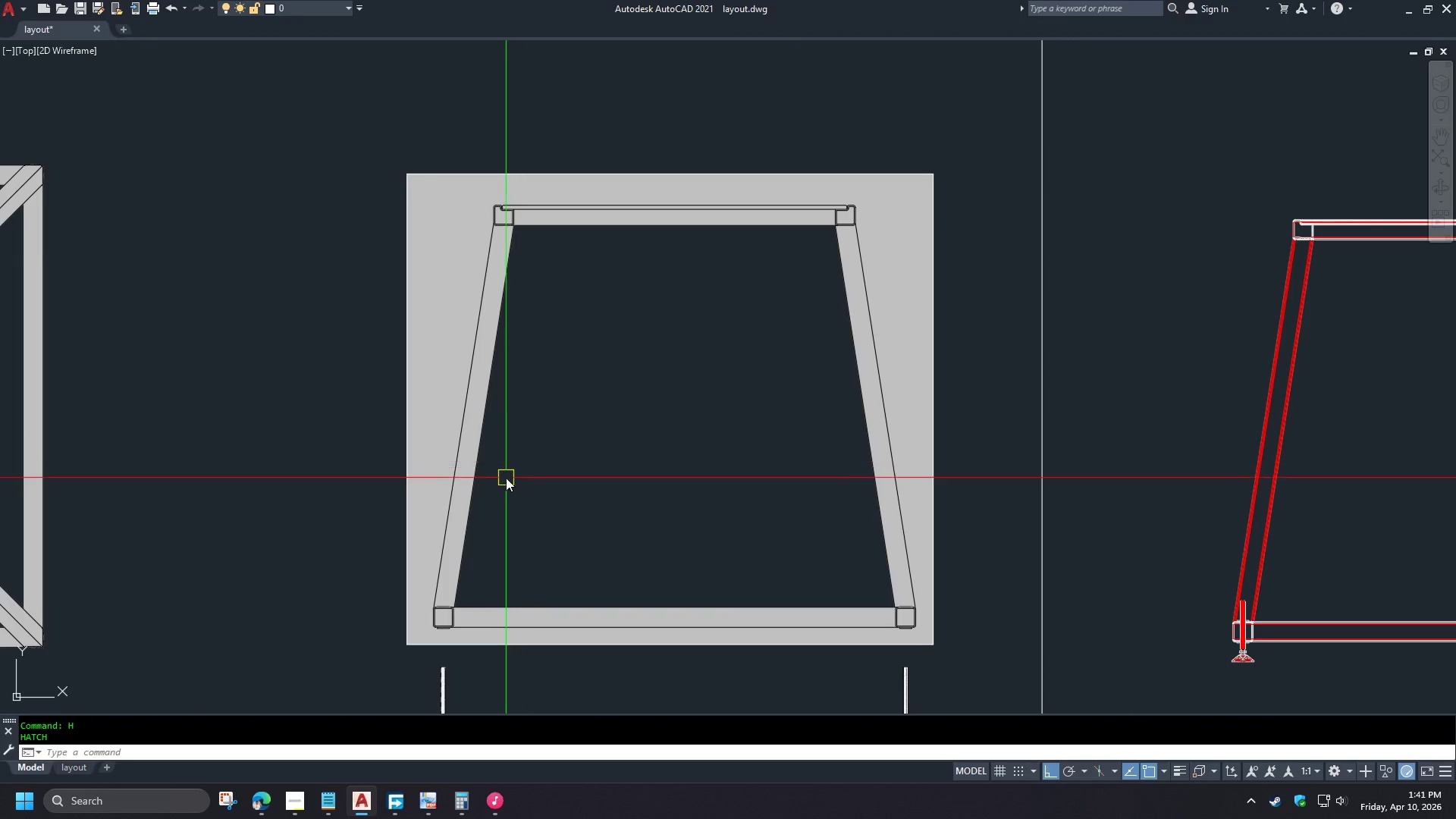 
type(rec )
 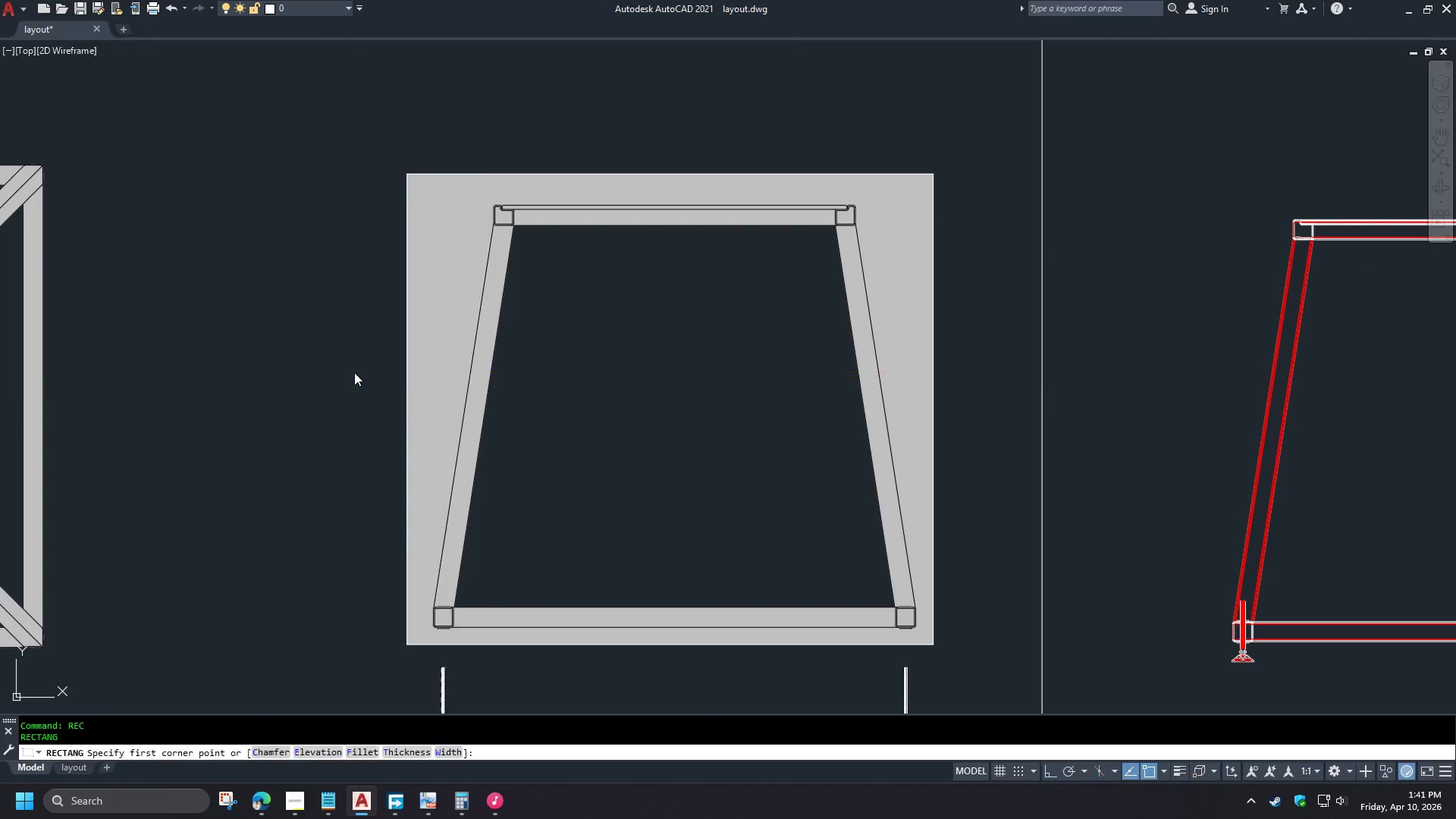 
left_click_drag(start_coordinate=[354, 372], to_coordinate=[366, 381])
 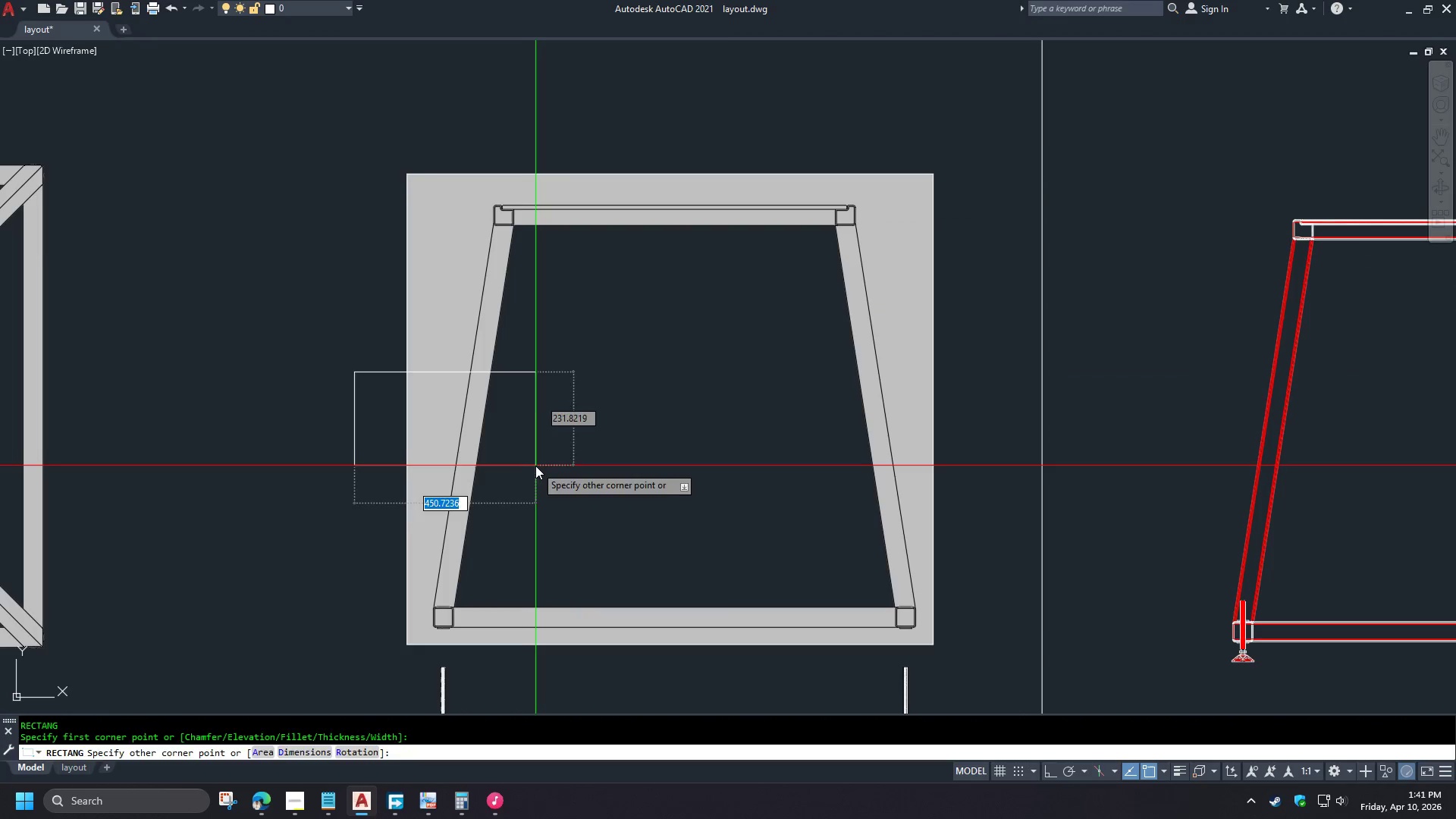 
double_click([539, 468])
 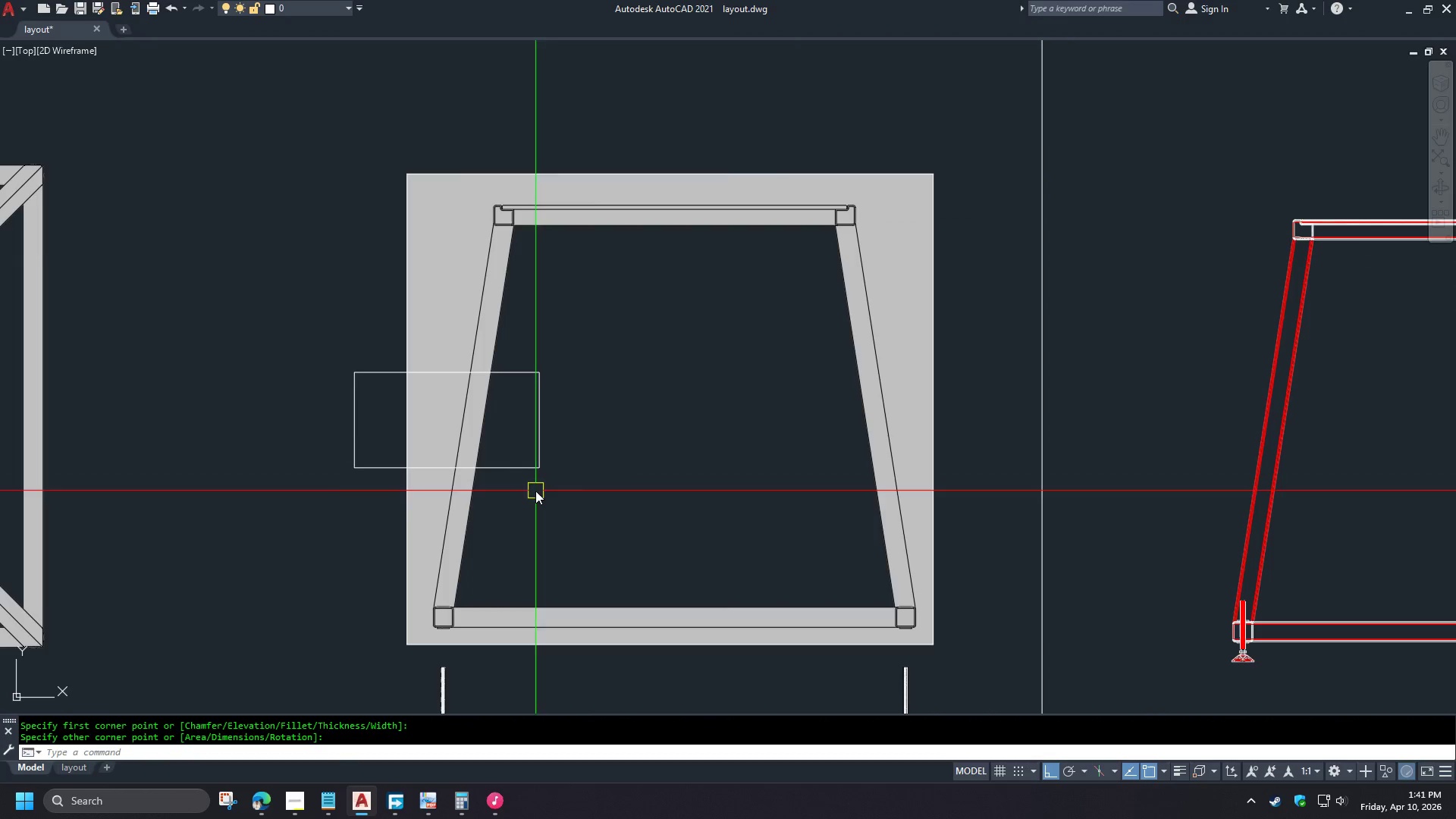 
type(tr )
 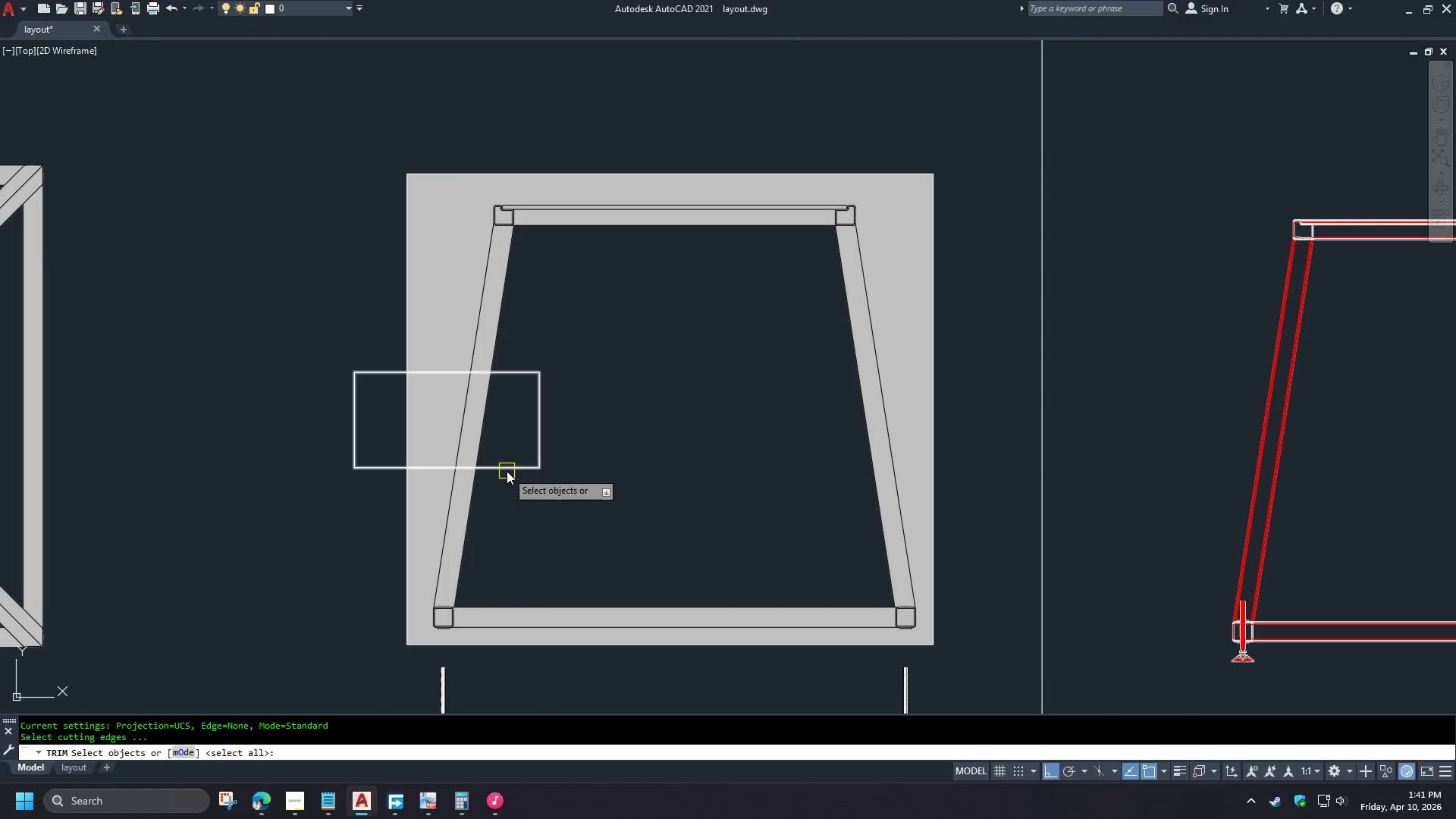 
left_click([507, 470])
 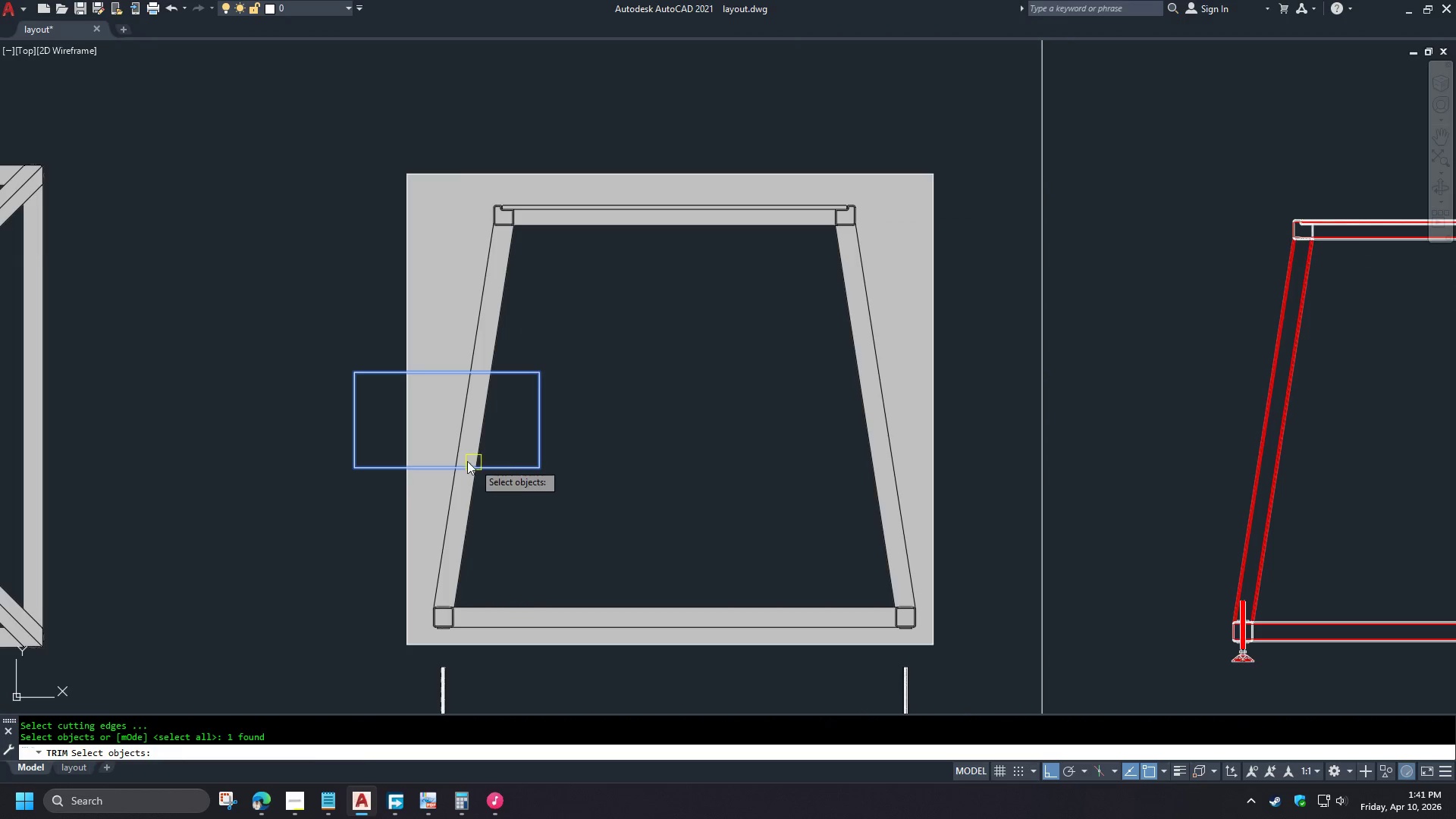 
key(Space)
 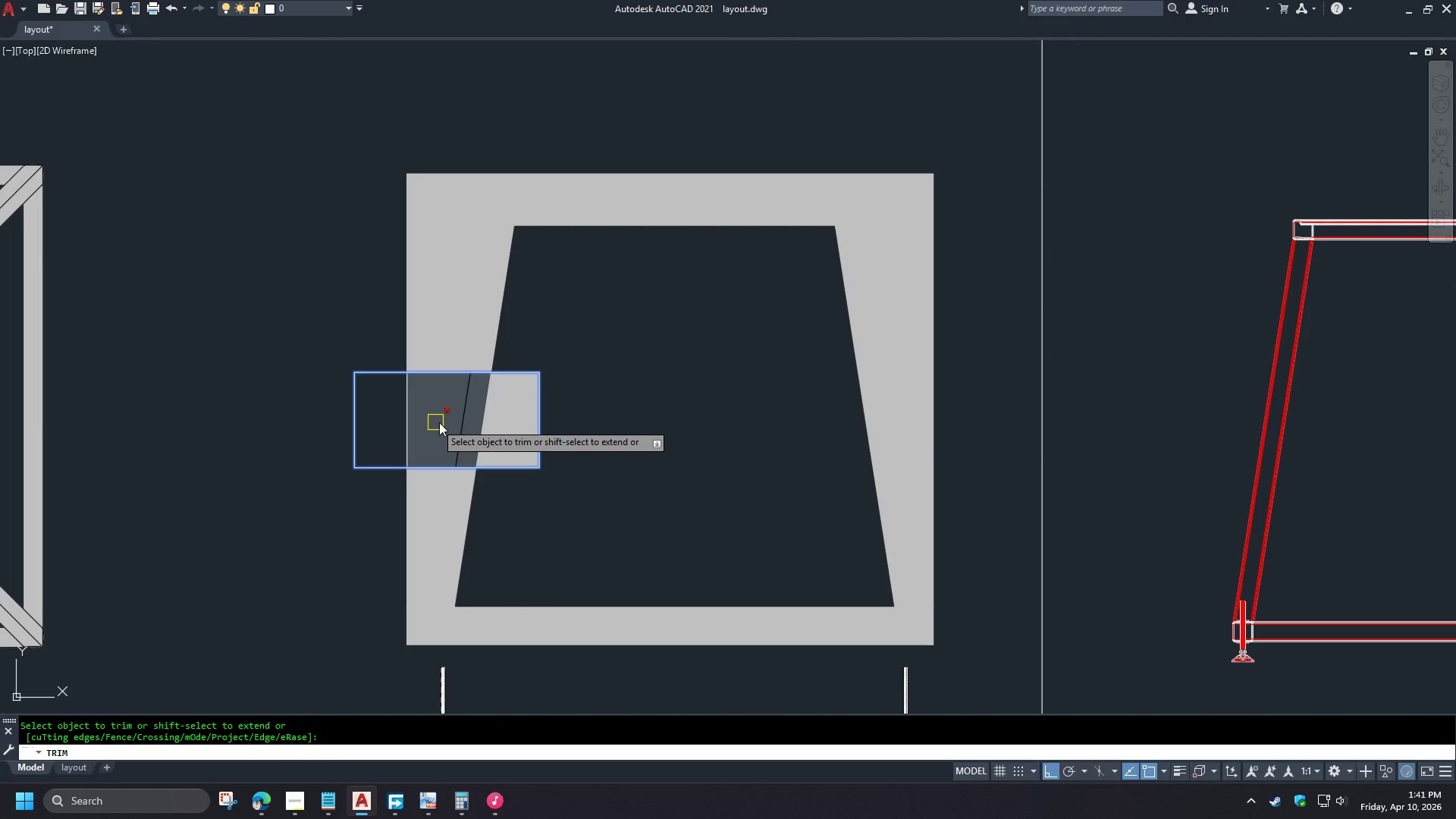 
scroll: coordinate [592, 384], scroll_direction: up, amount: 4.0
 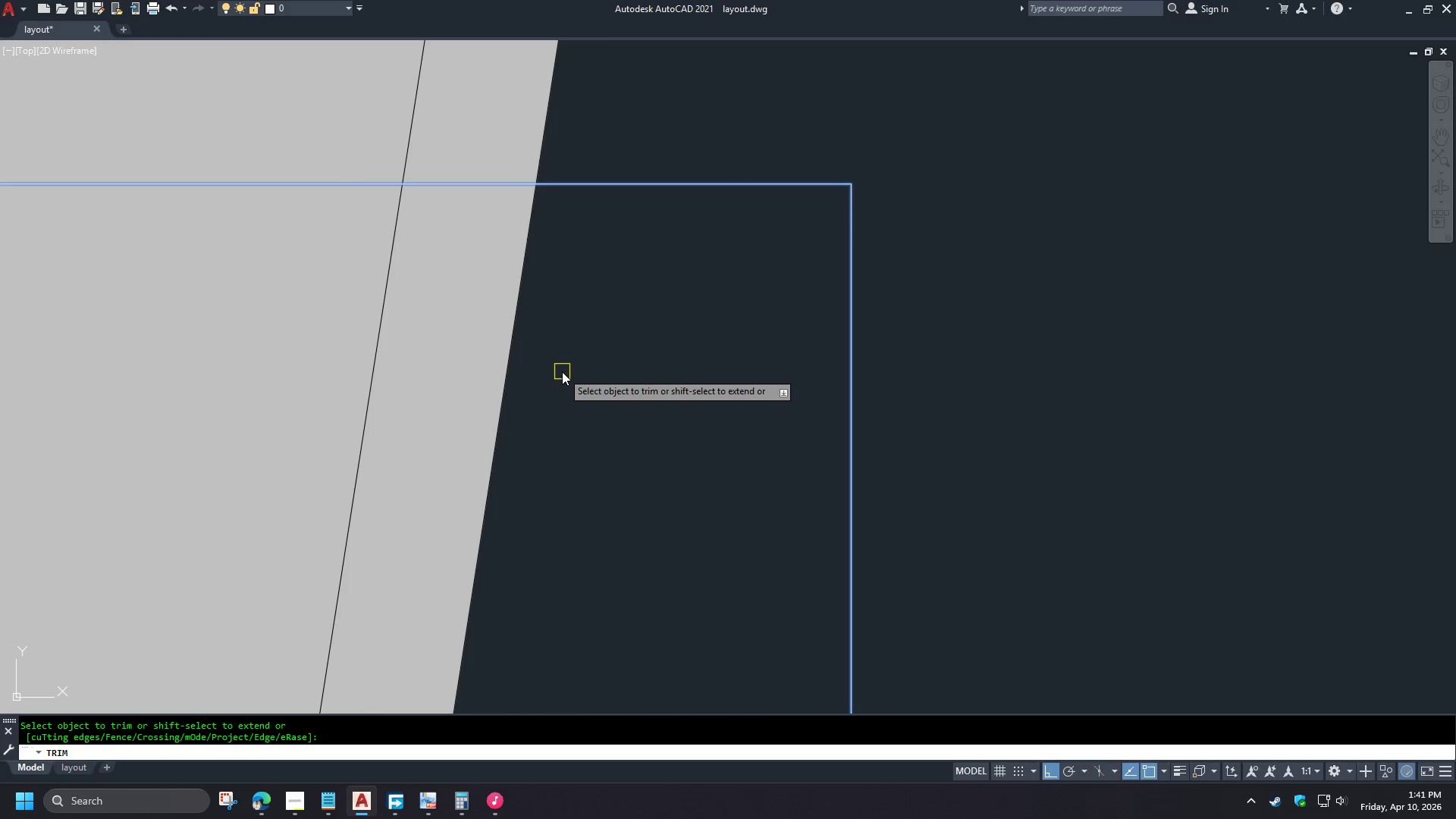 
key(Escape)
 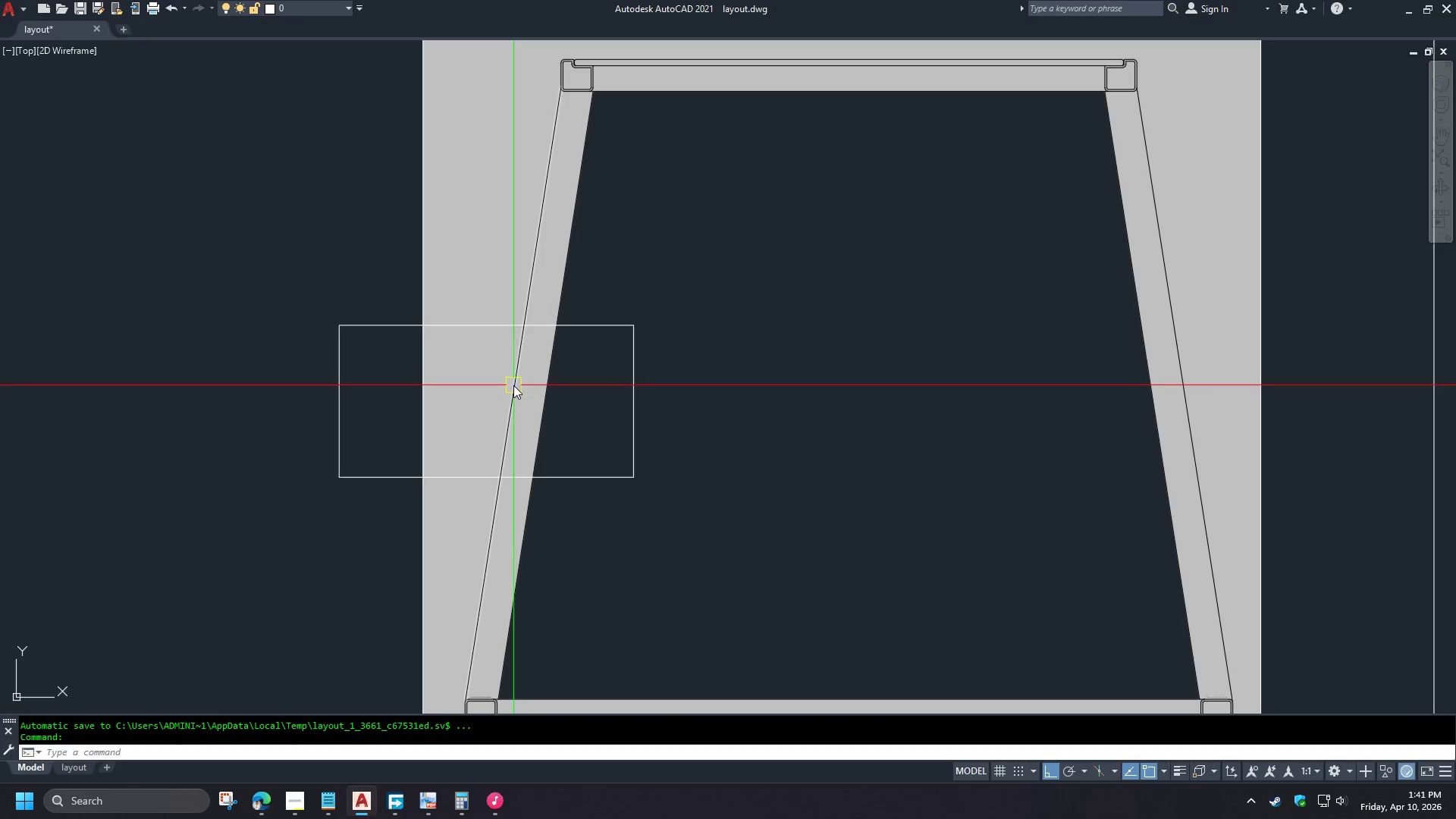 
scroll: coordinate [563, 371], scroll_direction: down, amount: 3.0
 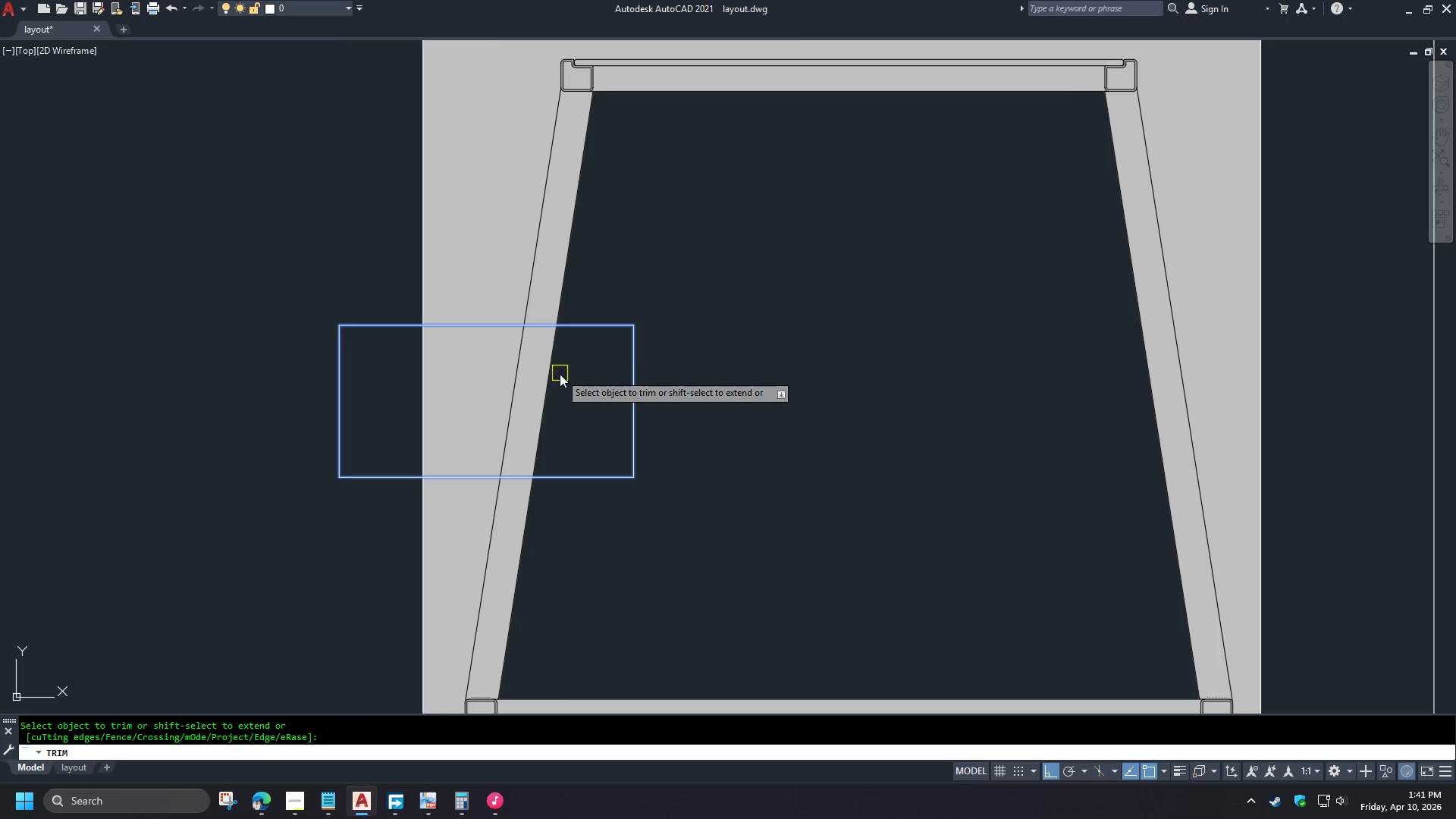 
left_click([513, 385])
 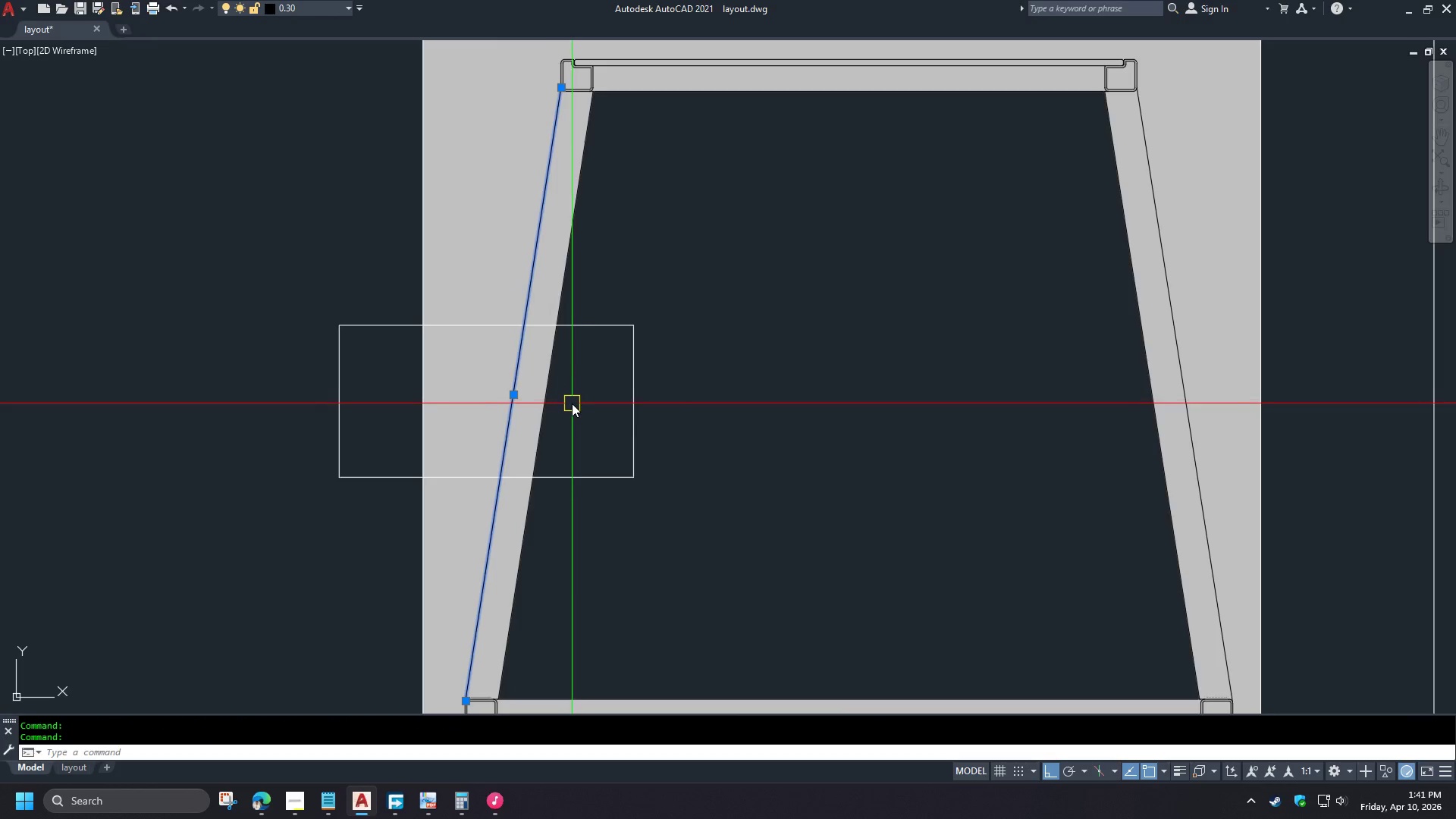 
key(Escape)
type(re )
 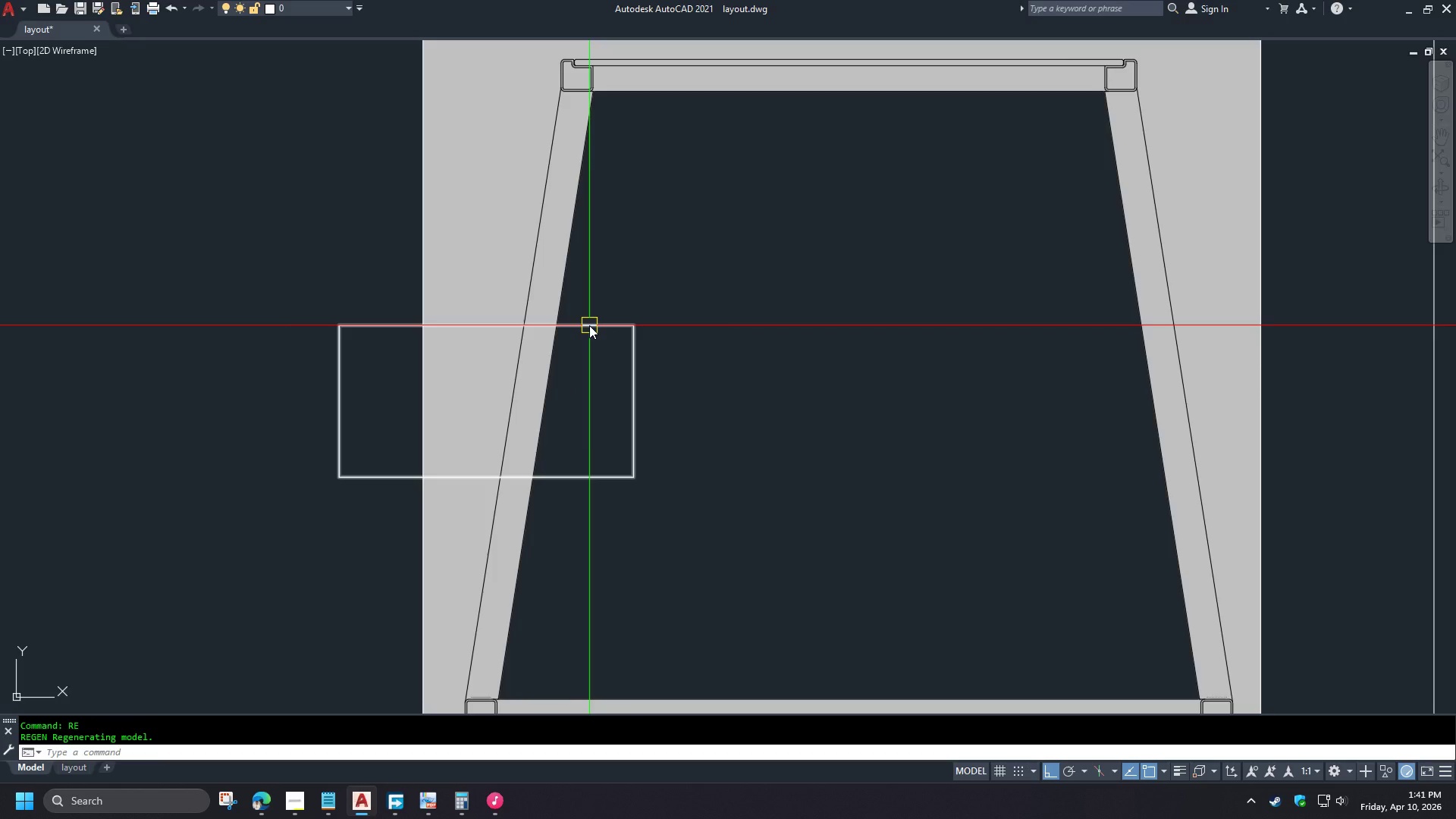 
wait(12.41)
 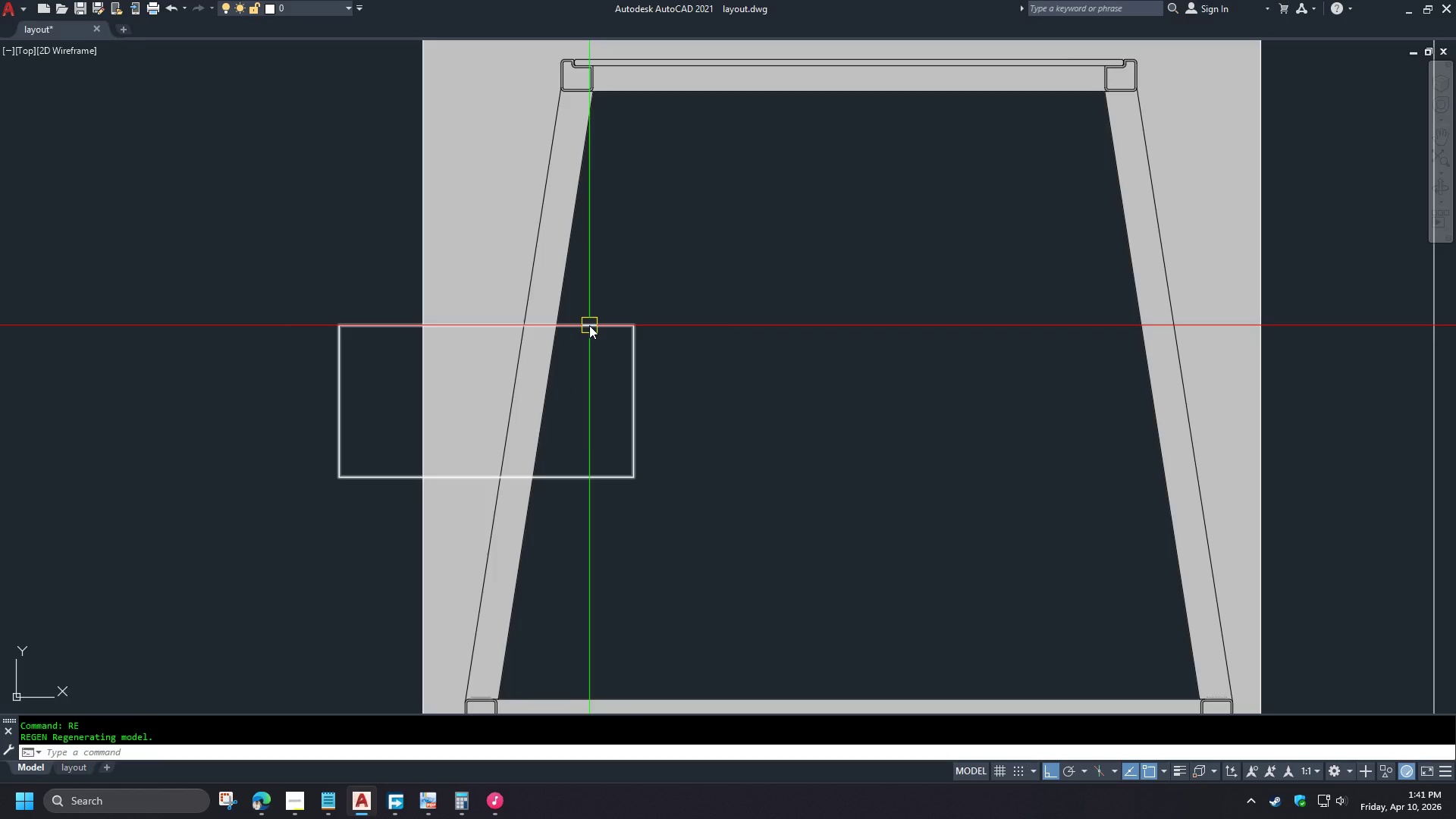 
left_click([588, 325])
 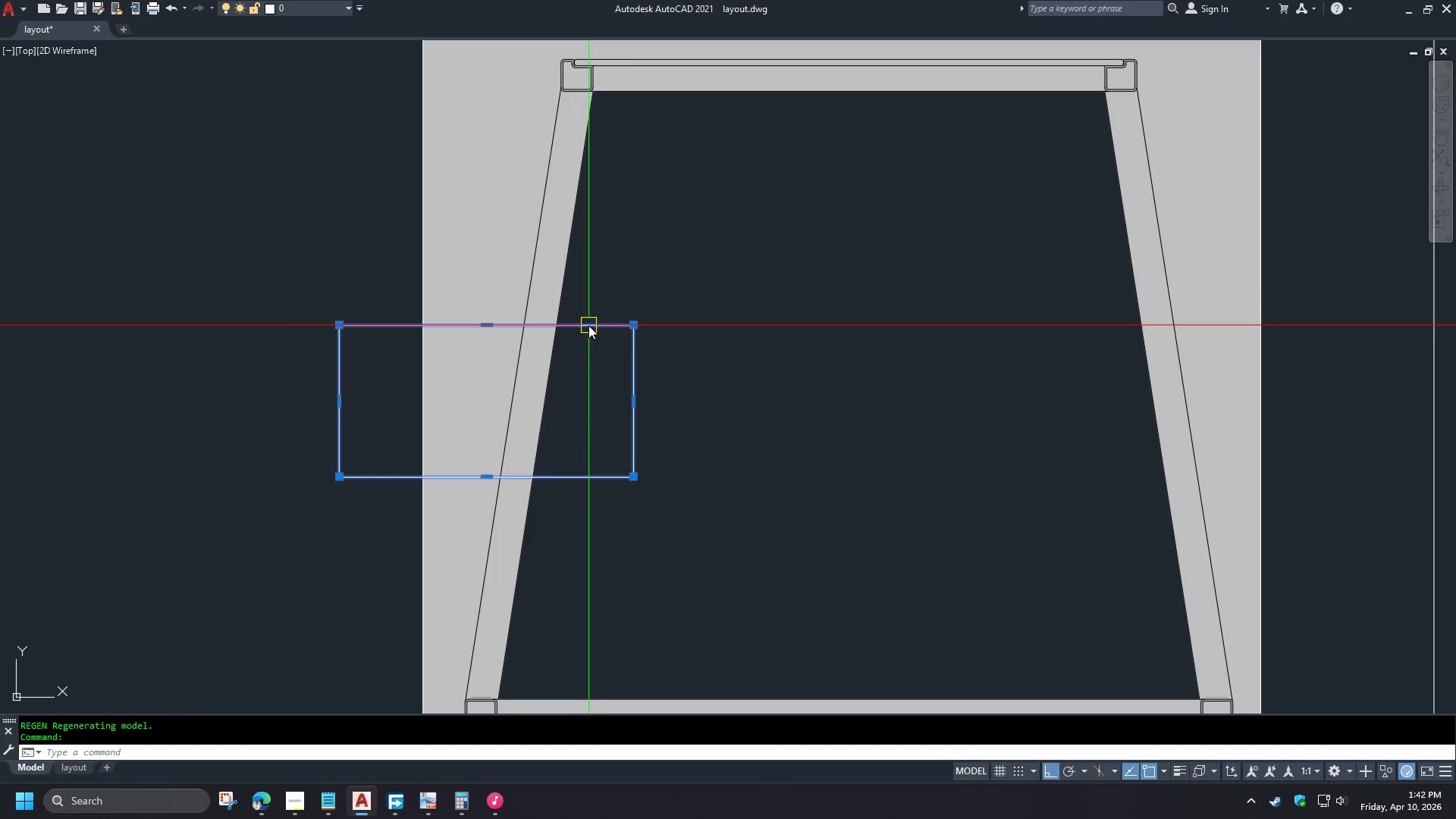 
key(E)
 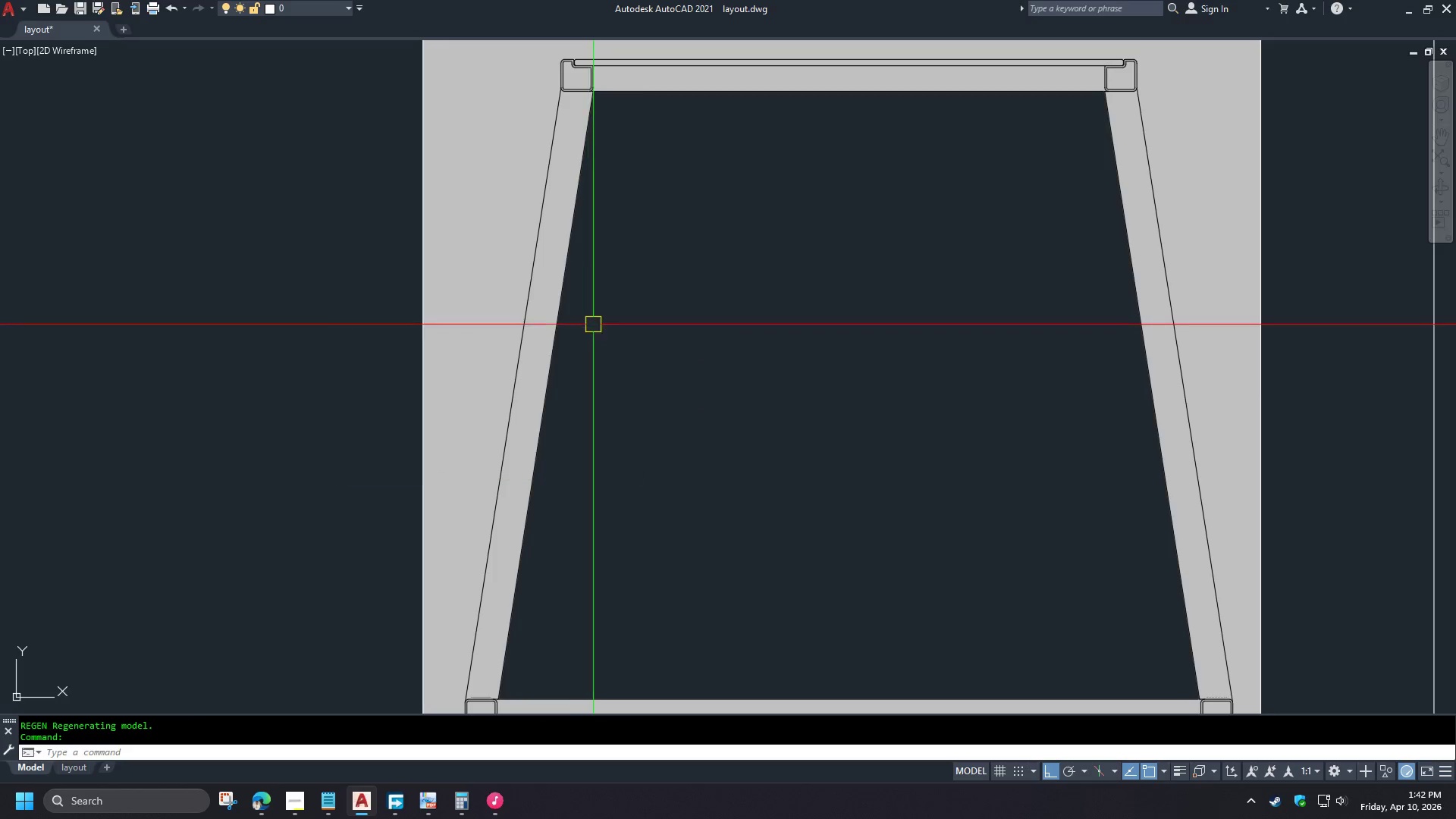 
key(Space)
 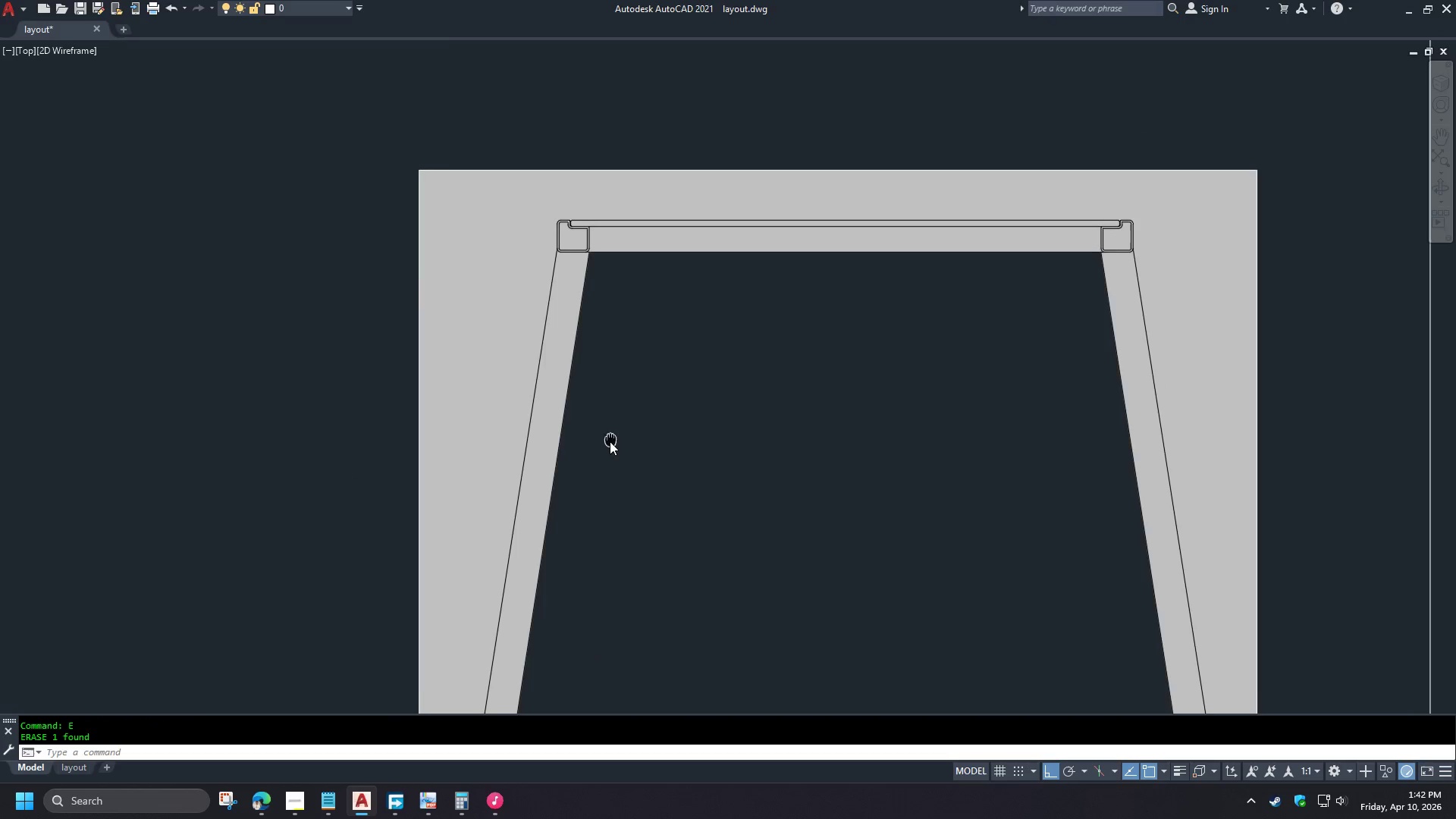 
type(rec tr  )
 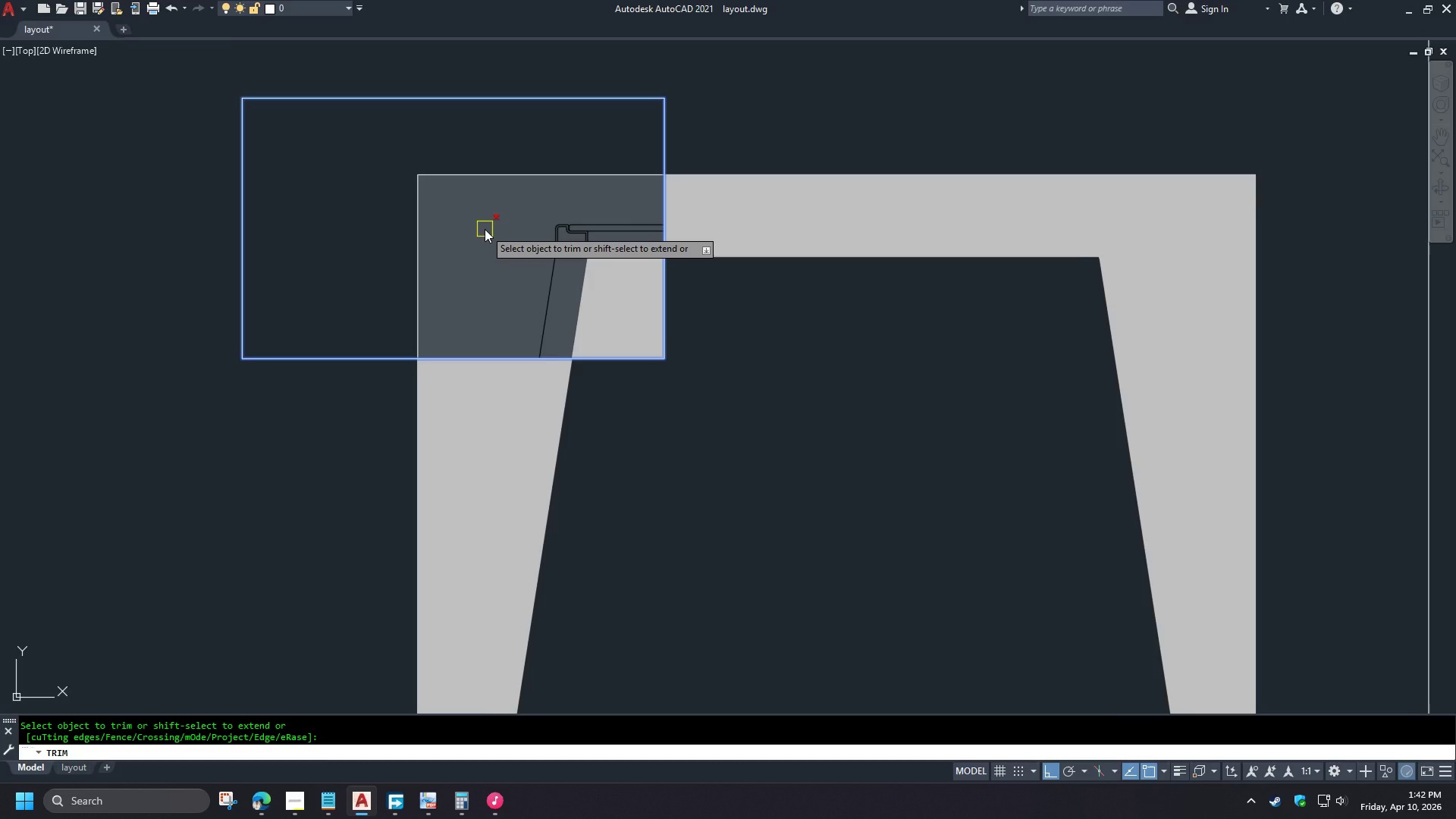 
left_click_drag(start_coordinate=[664, 359], to_coordinate=[661, 352])
 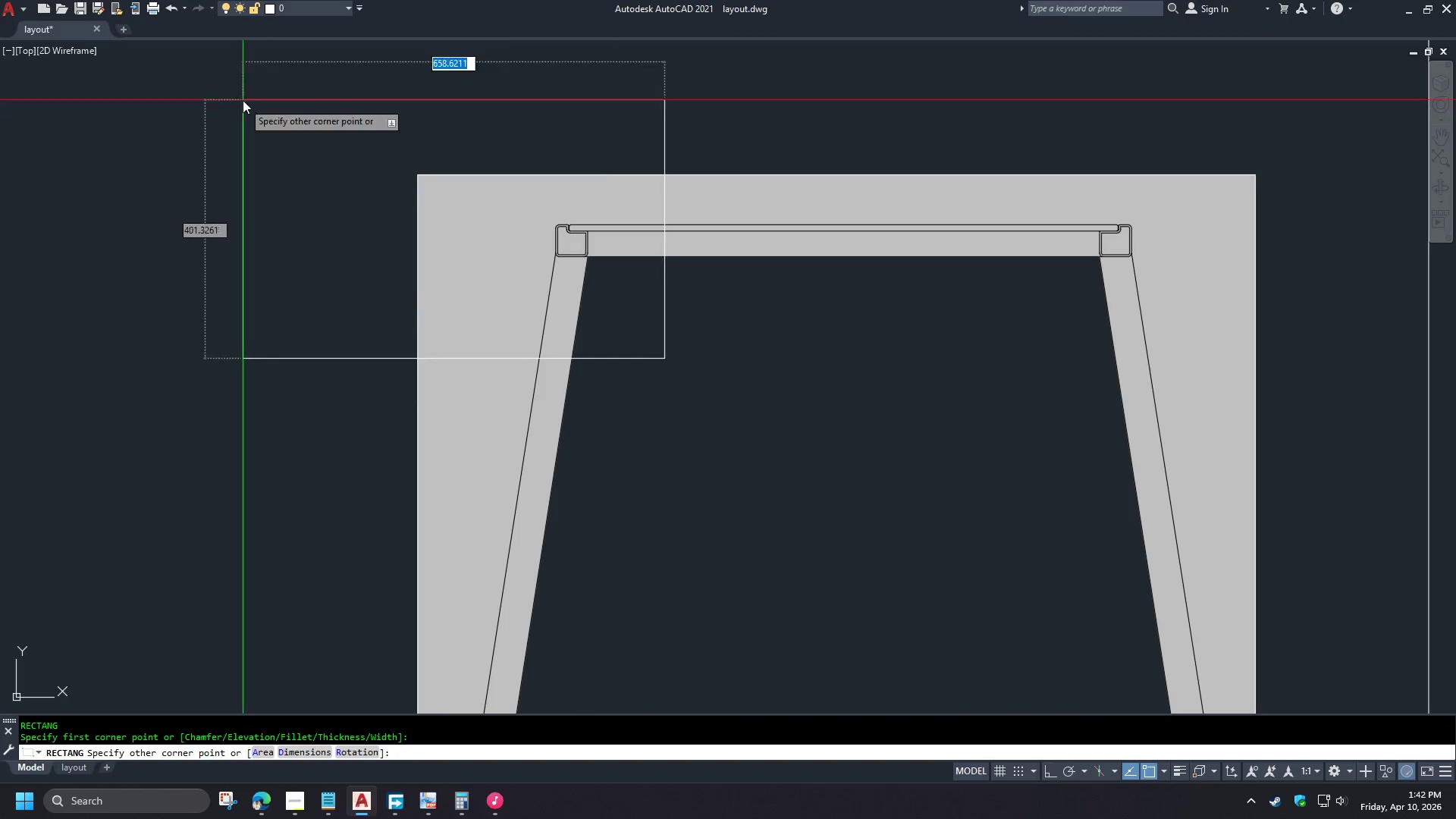 
left_click_drag(start_coordinate=[242, 98], to_coordinate=[243, 102])
 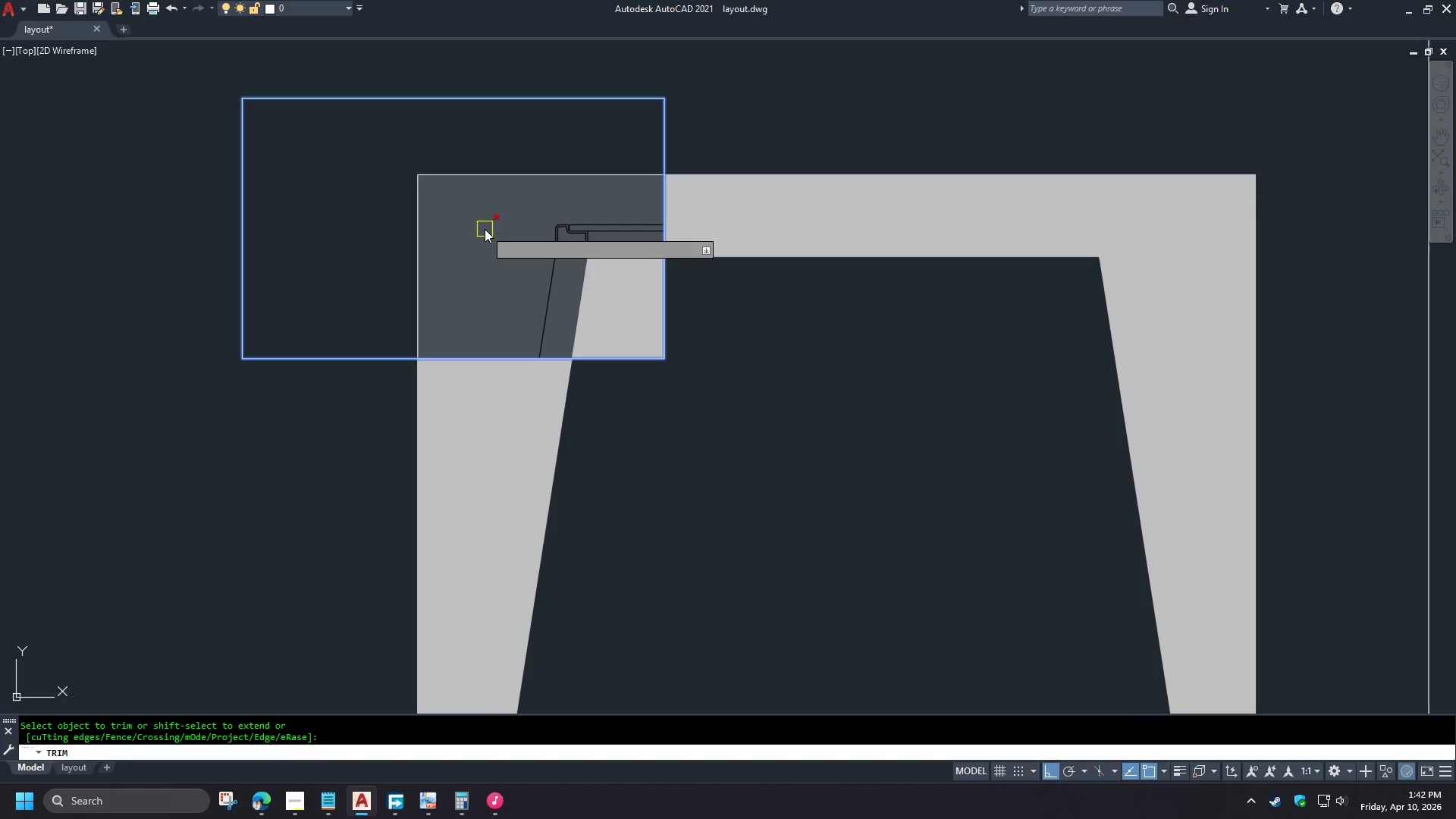 
left_click([485, 229])
 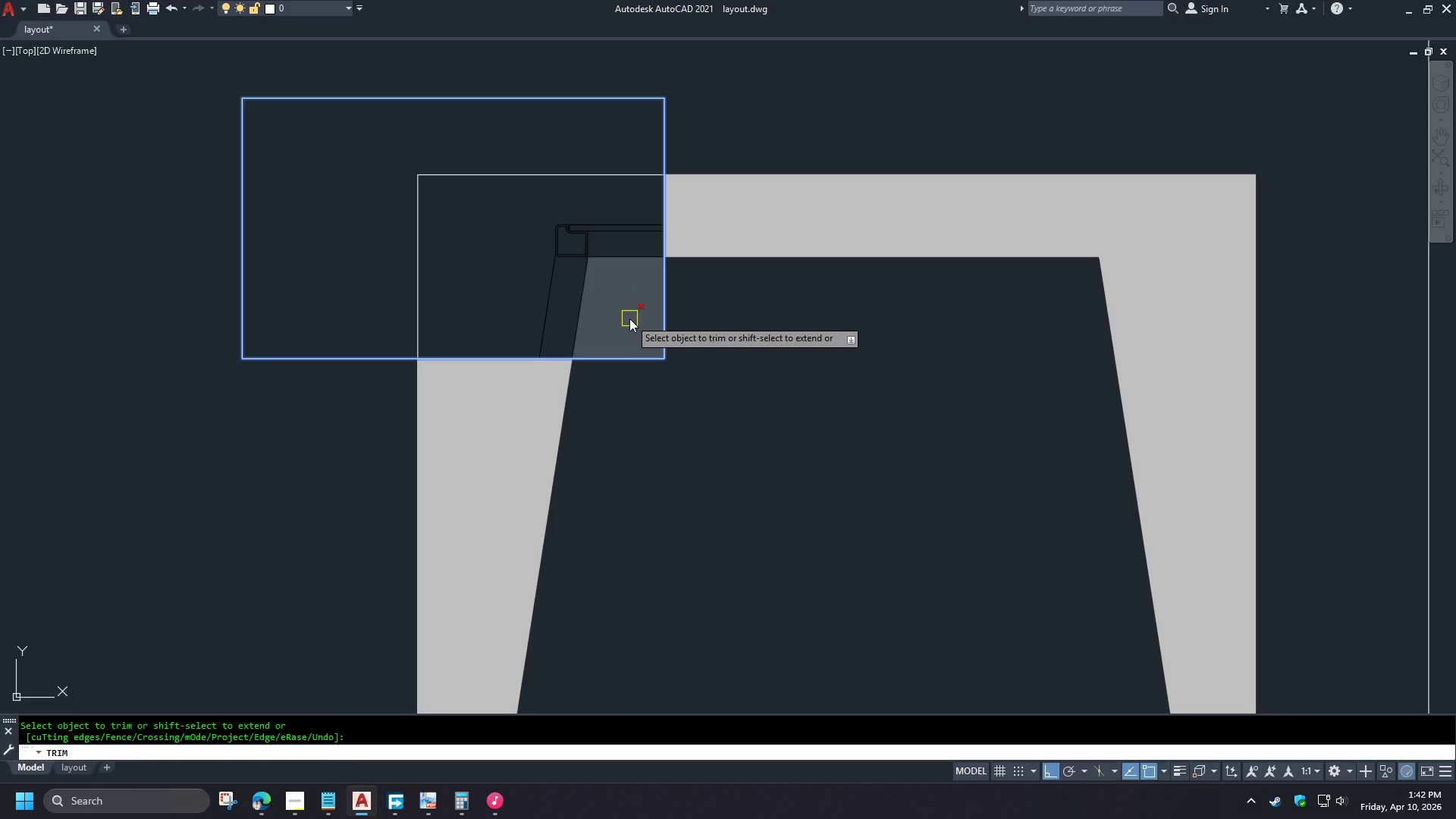 
left_click([629, 318])
 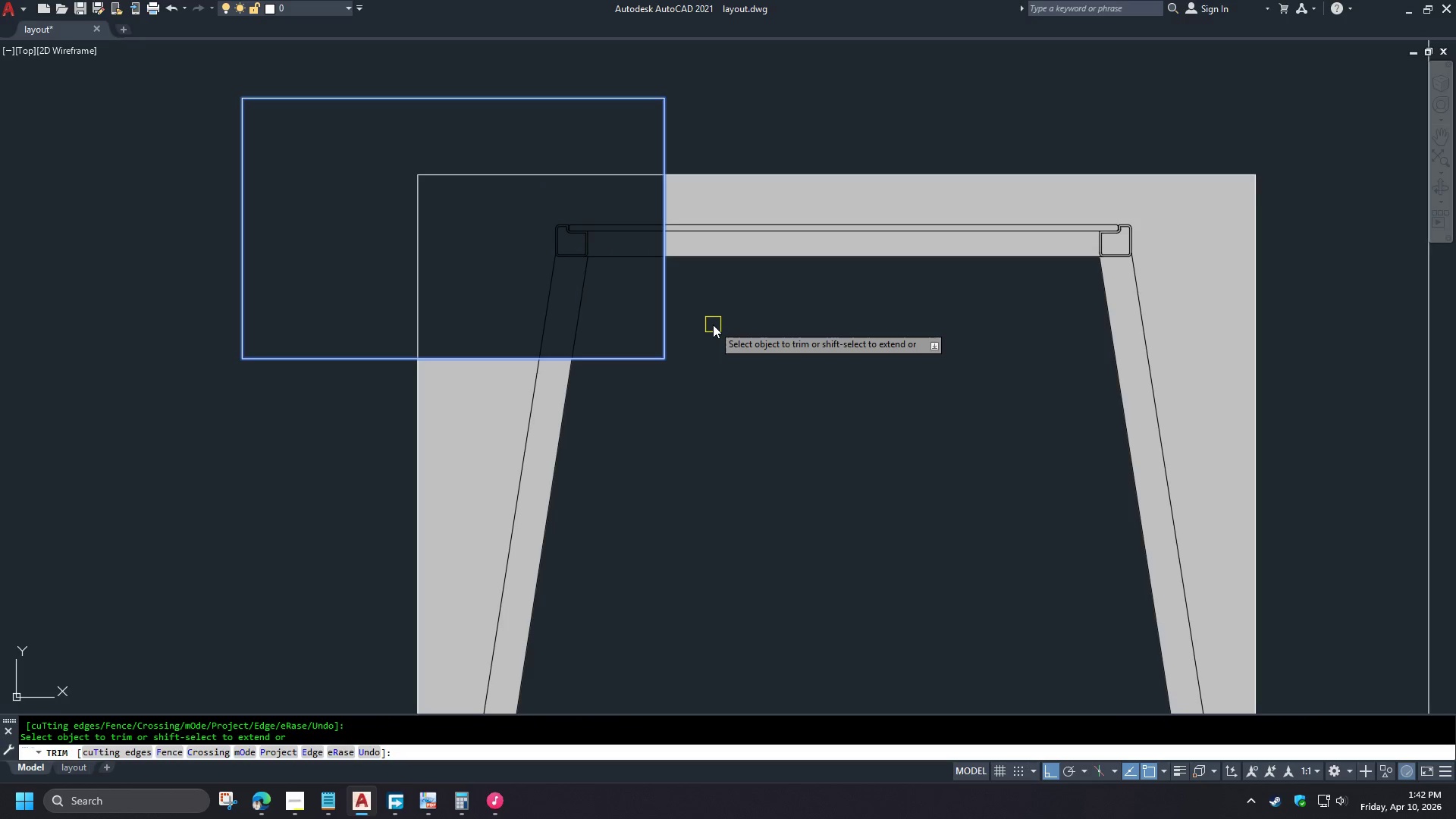 
key(Space)
 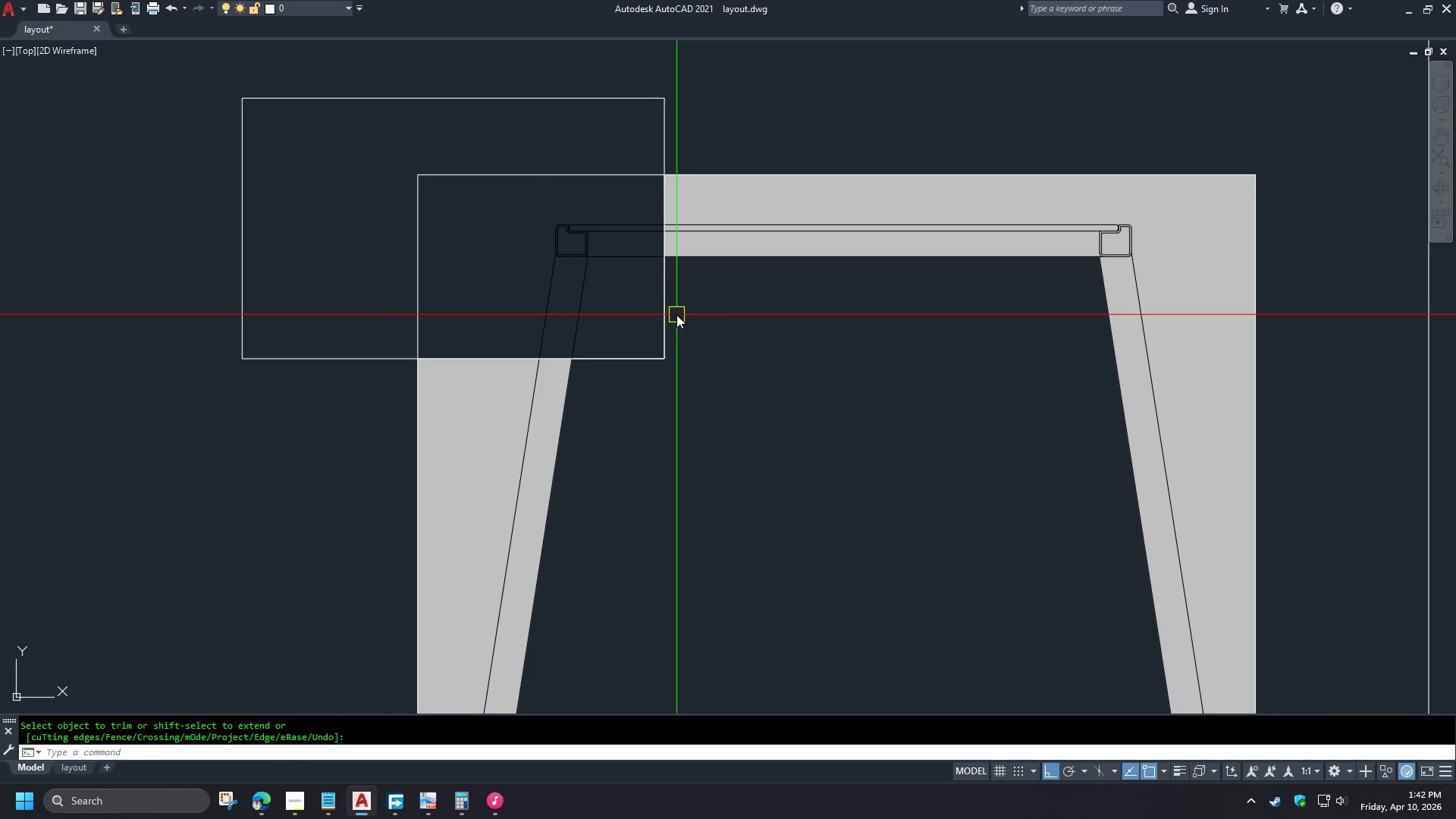 
left_click([670, 314])
 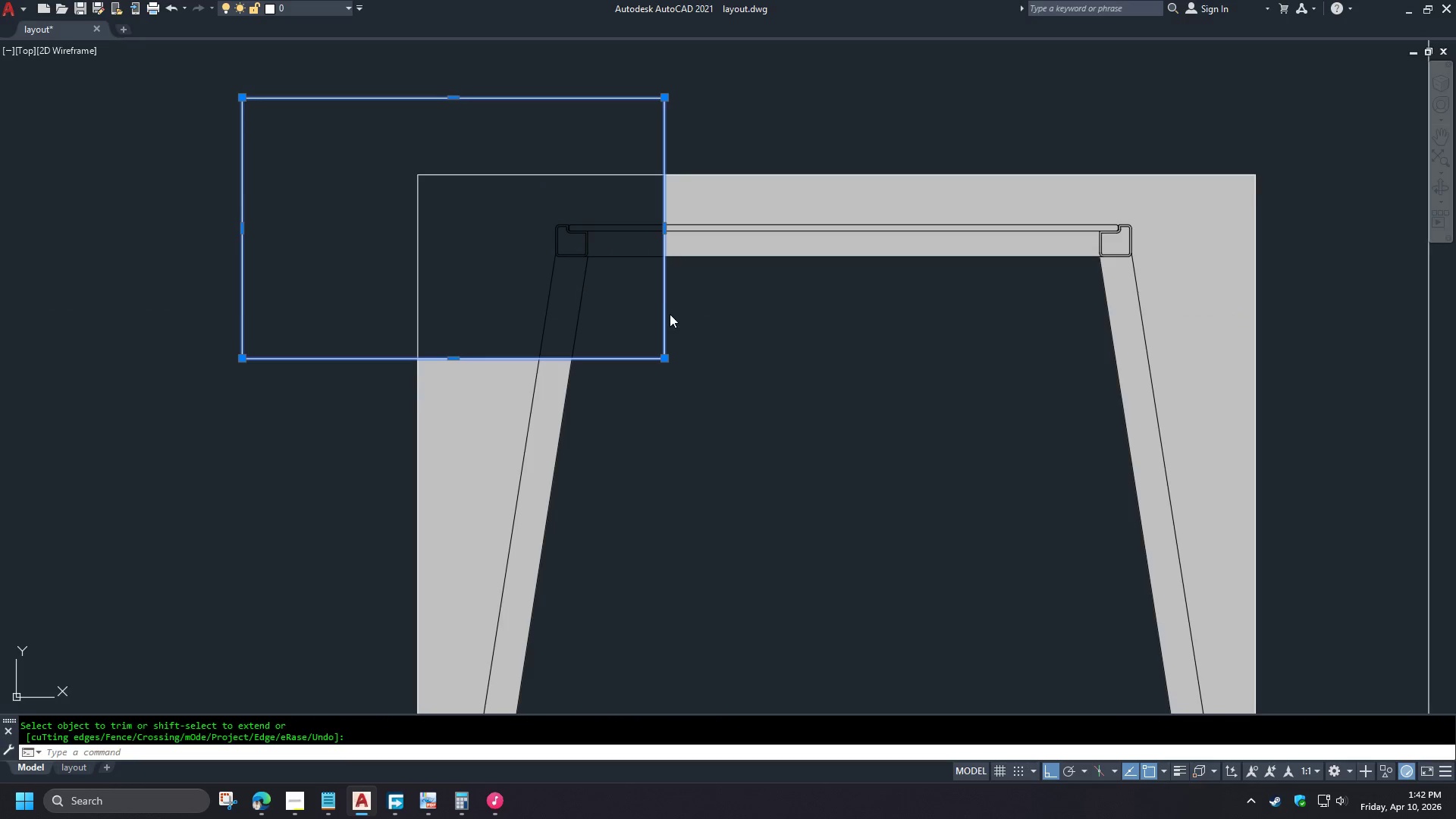 
key(E)
 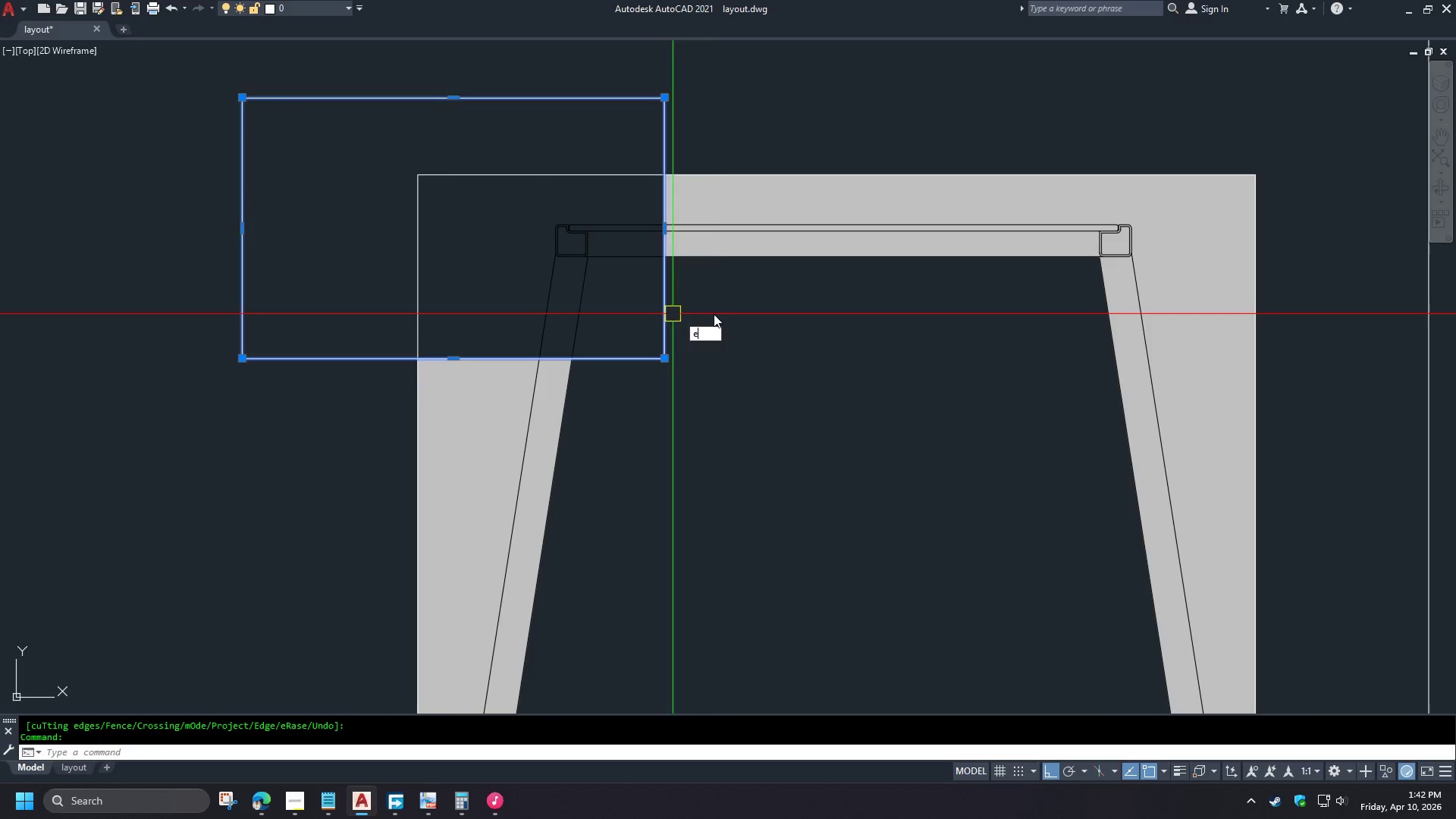 
key(Space)
 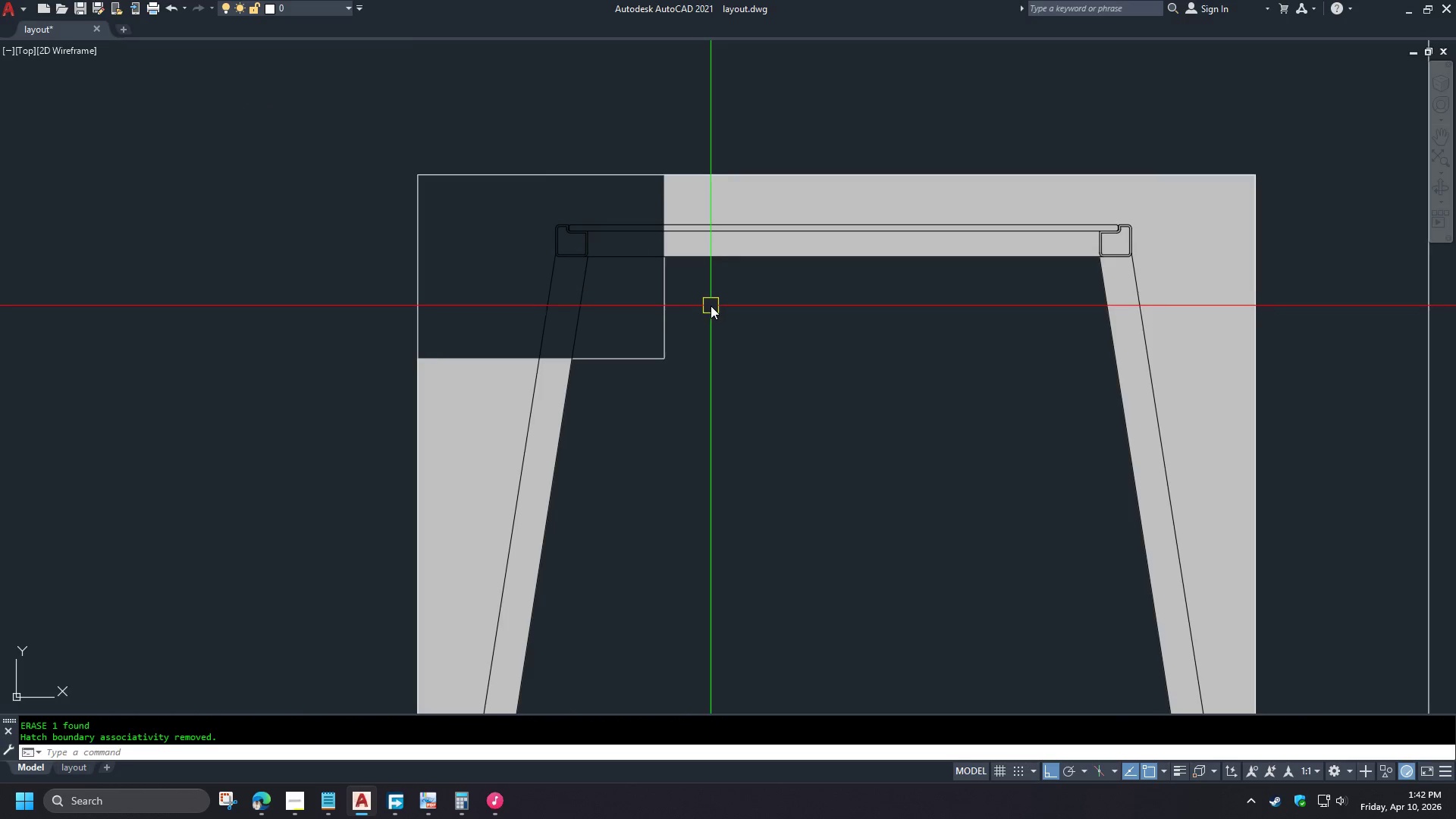 
key(Control+Z)
 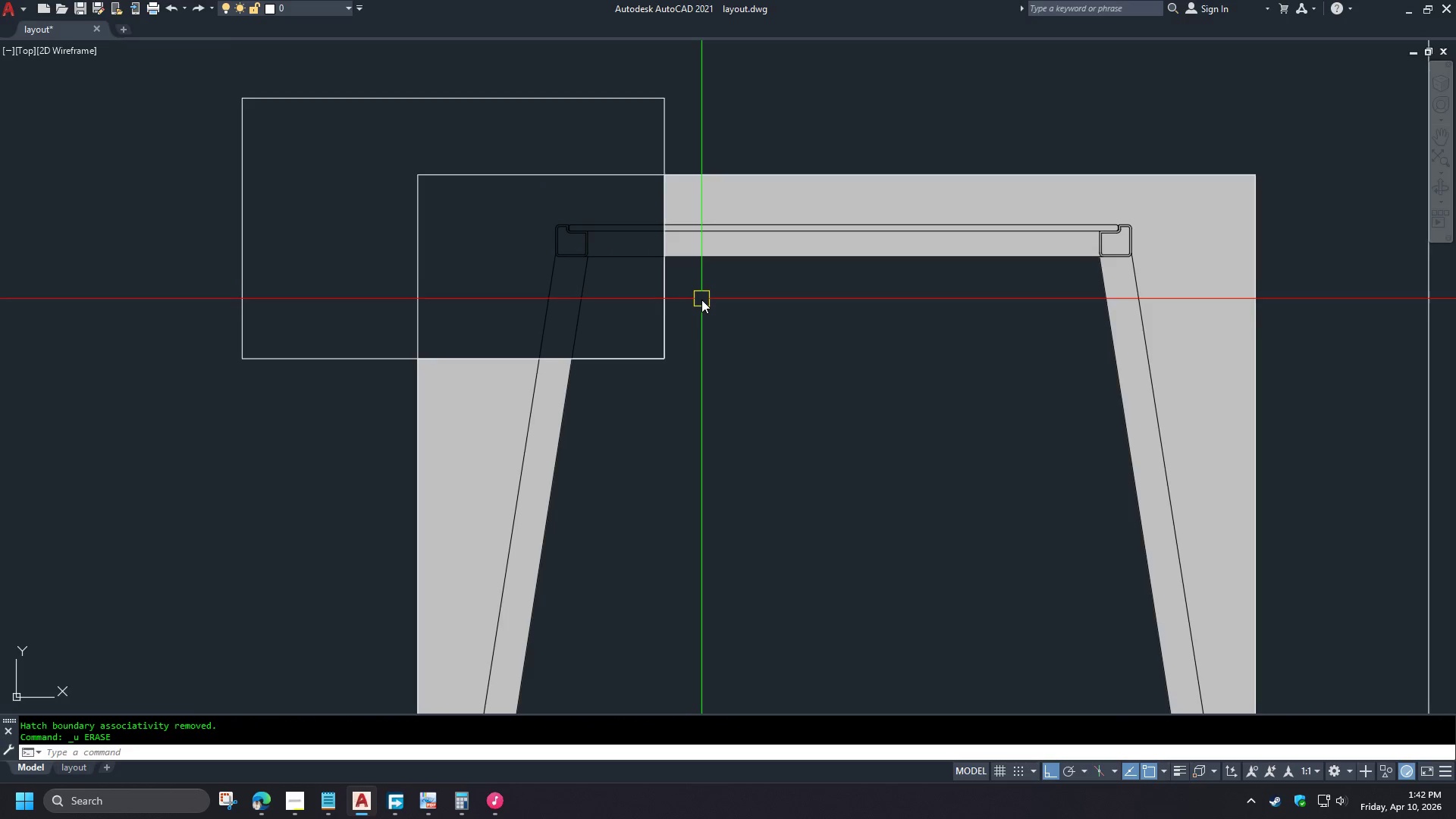 
key(Control+Z)
 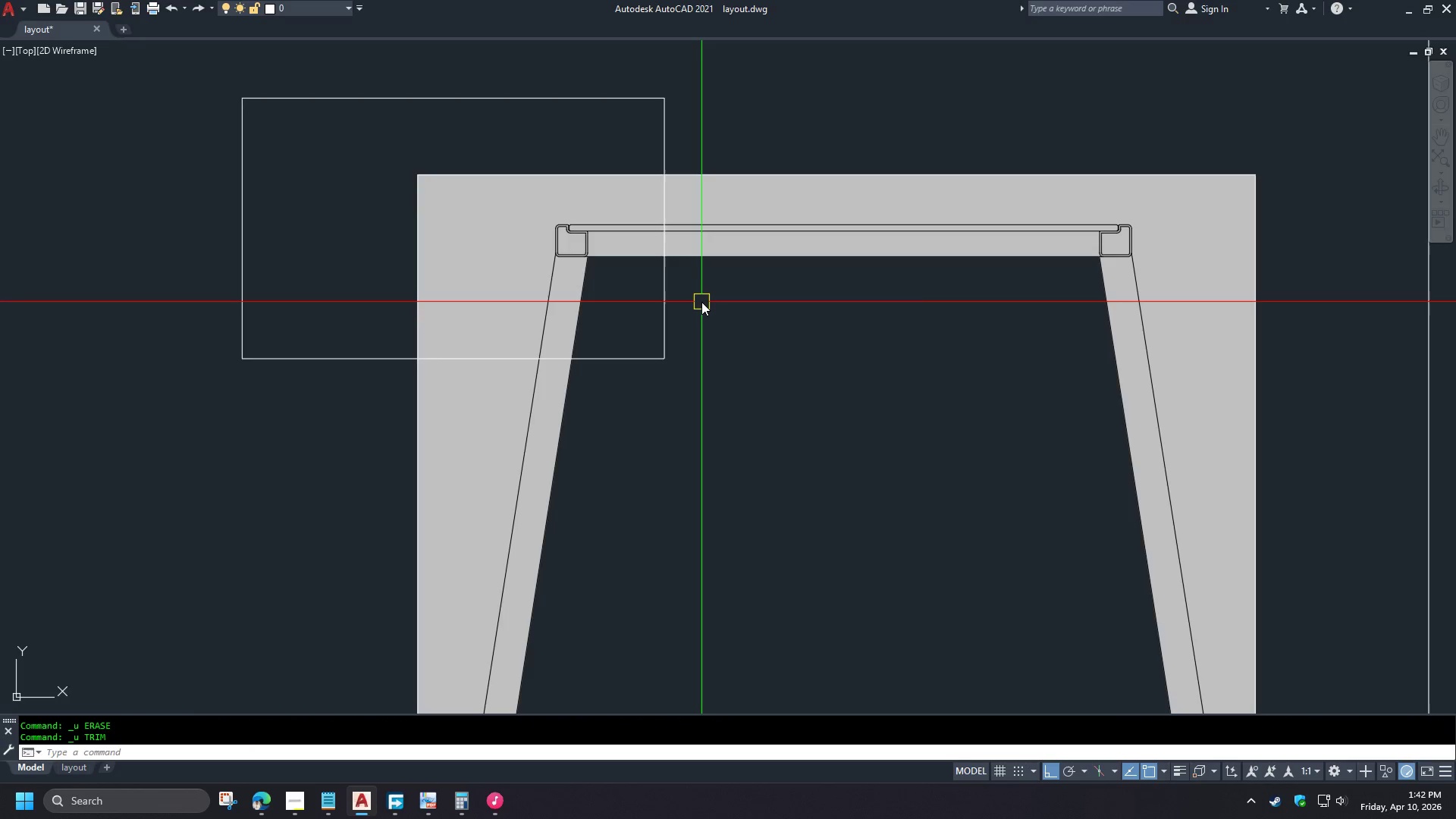 
key(Control+Z)
 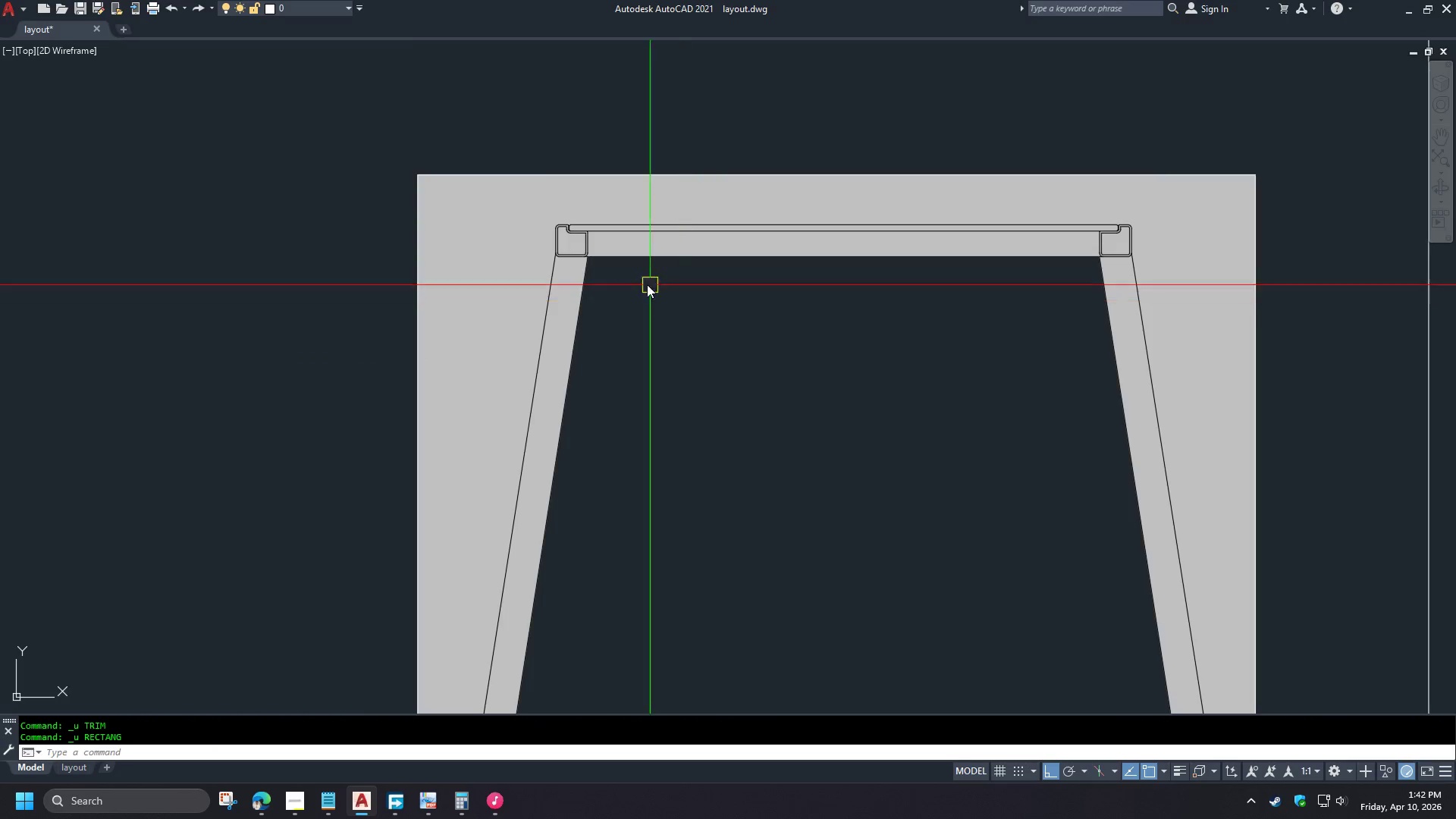 
type(re )
 